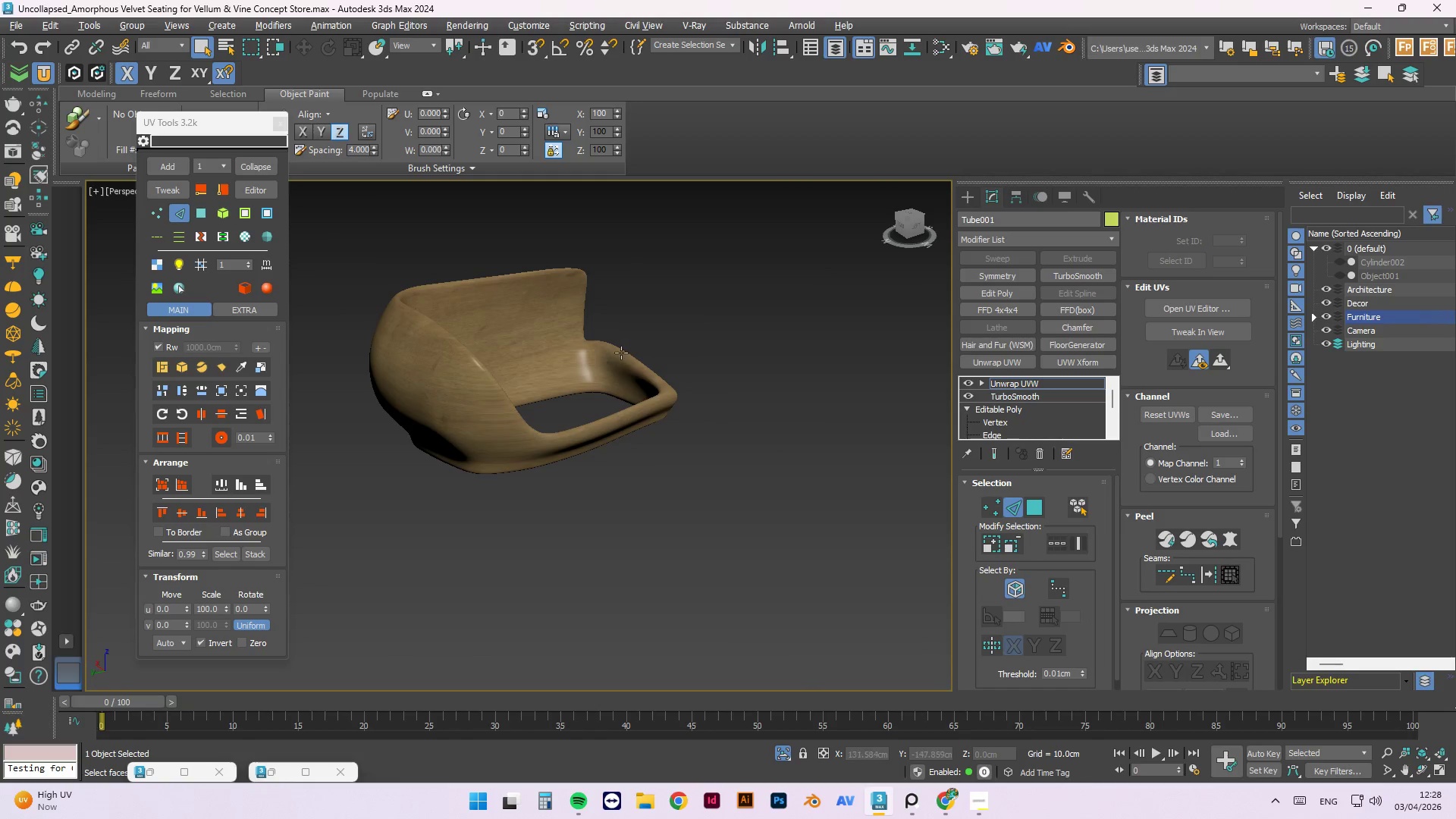 
scroll: coordinate [447, 350], scroll_direction: down, amount: 4.0
 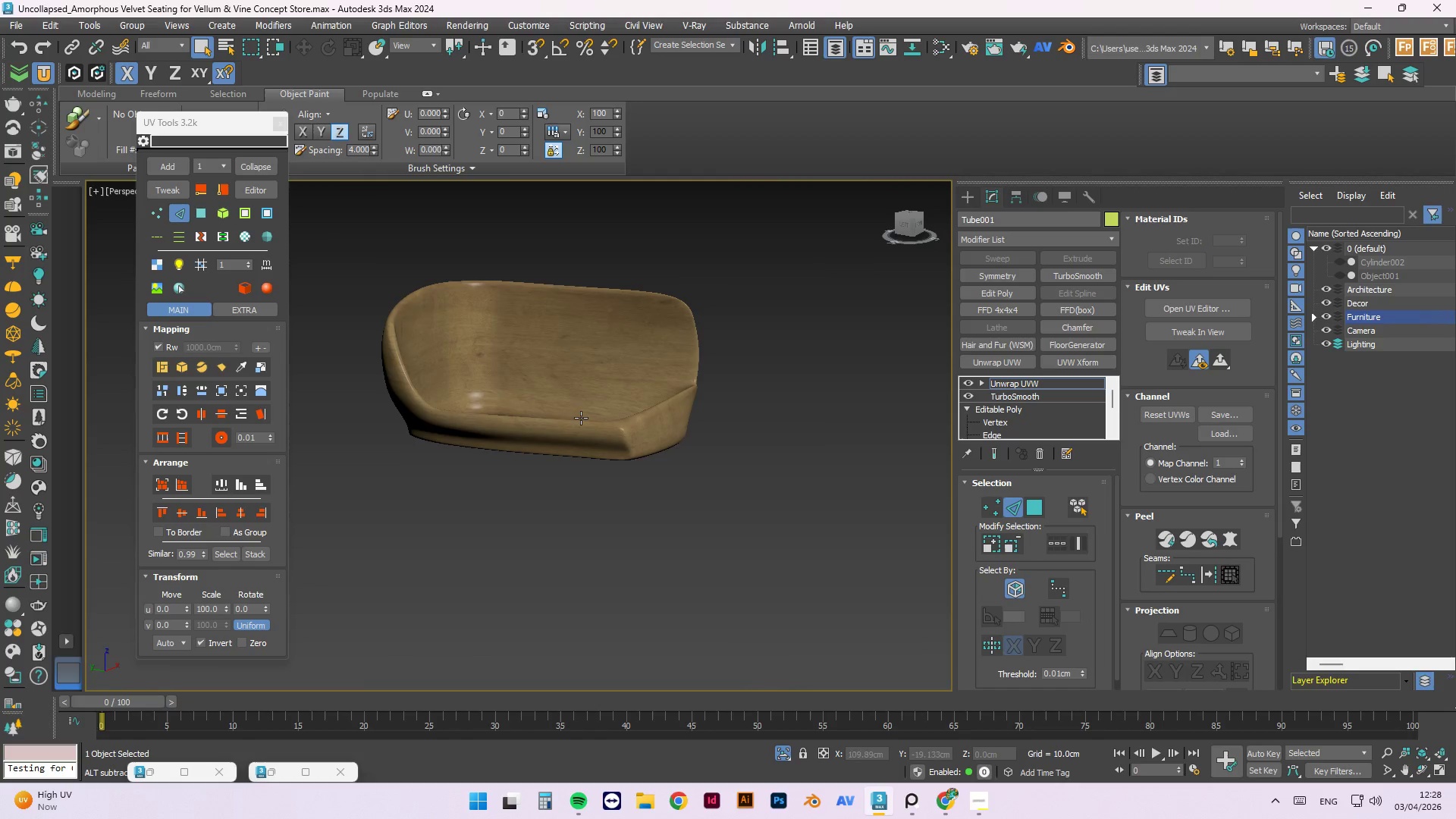 
scroll: coordinate [613, 352], scroll_direction: up, amount: 6.0
 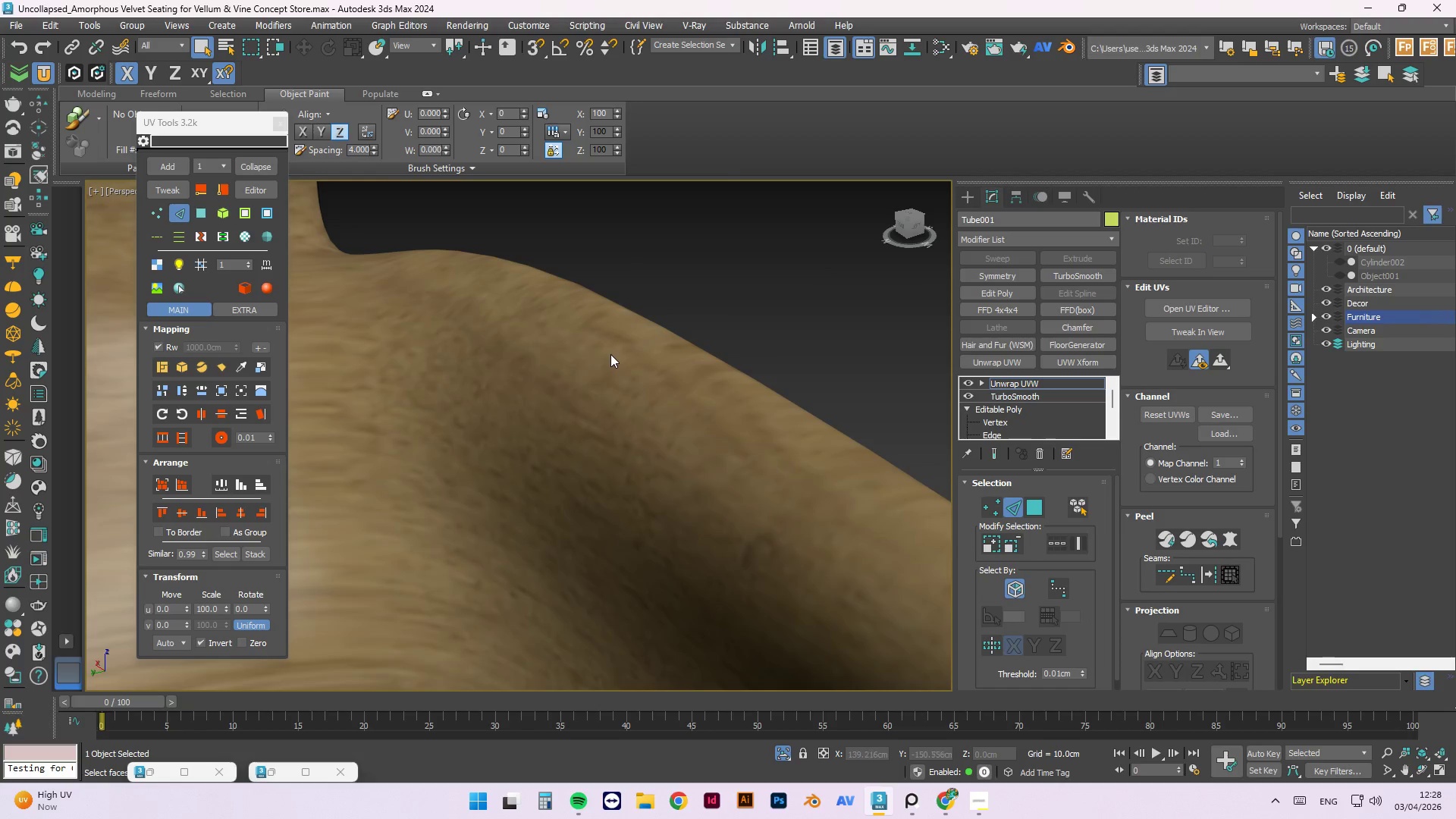 
hold_key(key=AltLeft, duration=1.52)
 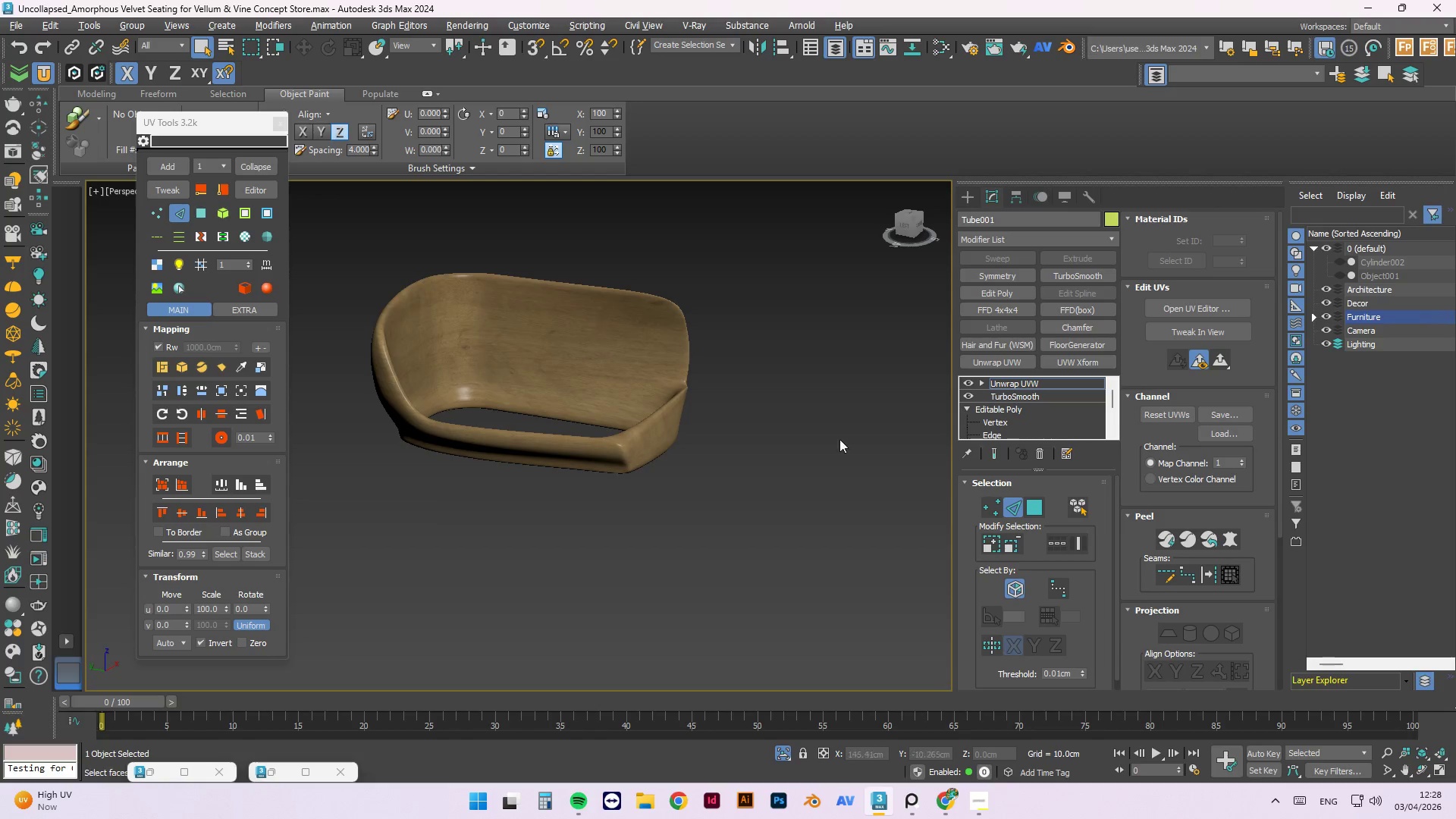 
scroll: coordinate [610, 356], scroll_direction: down, amount: 6.0
 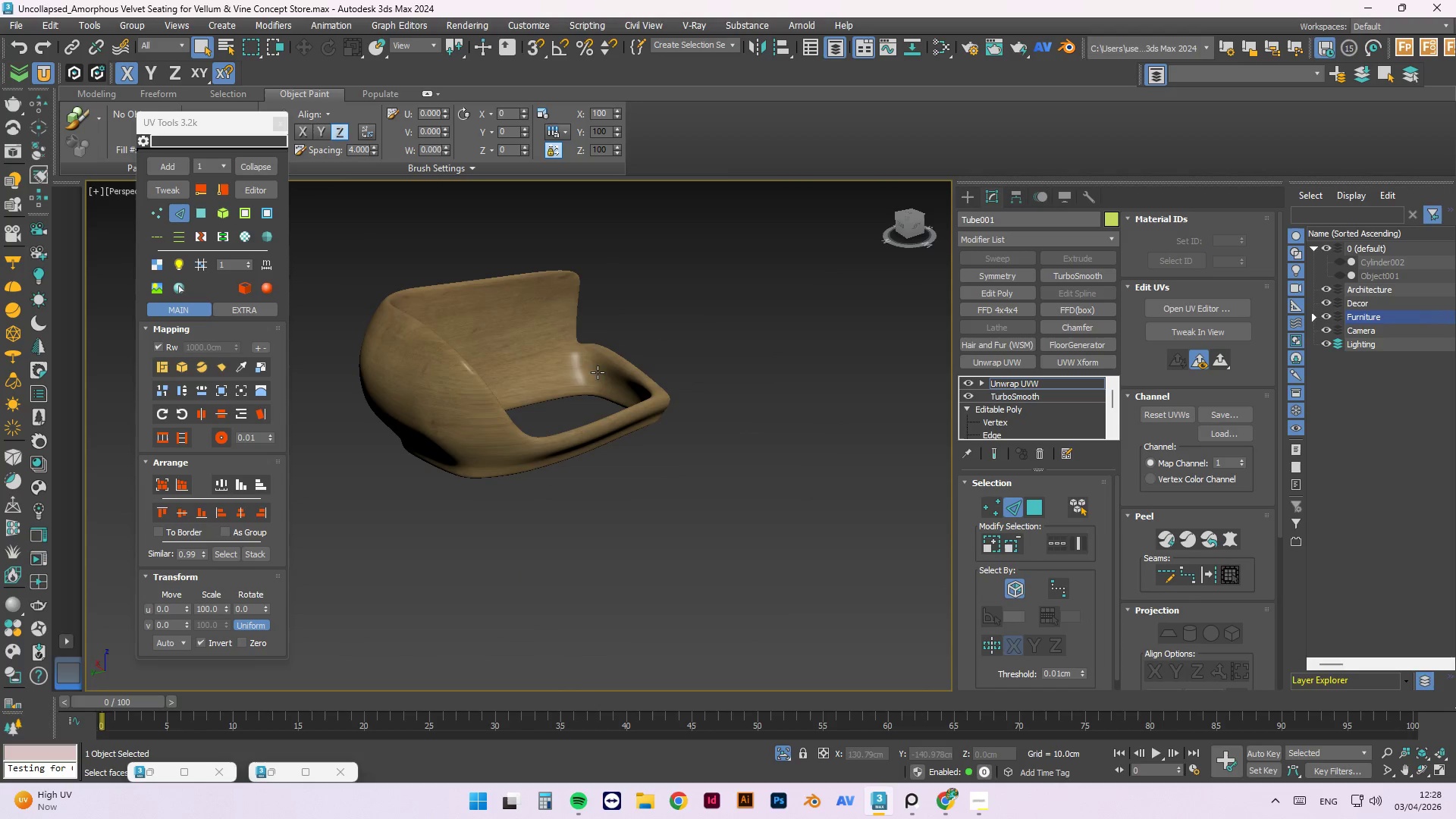 
hold_key(key=AltLeft, duration=0.41)
 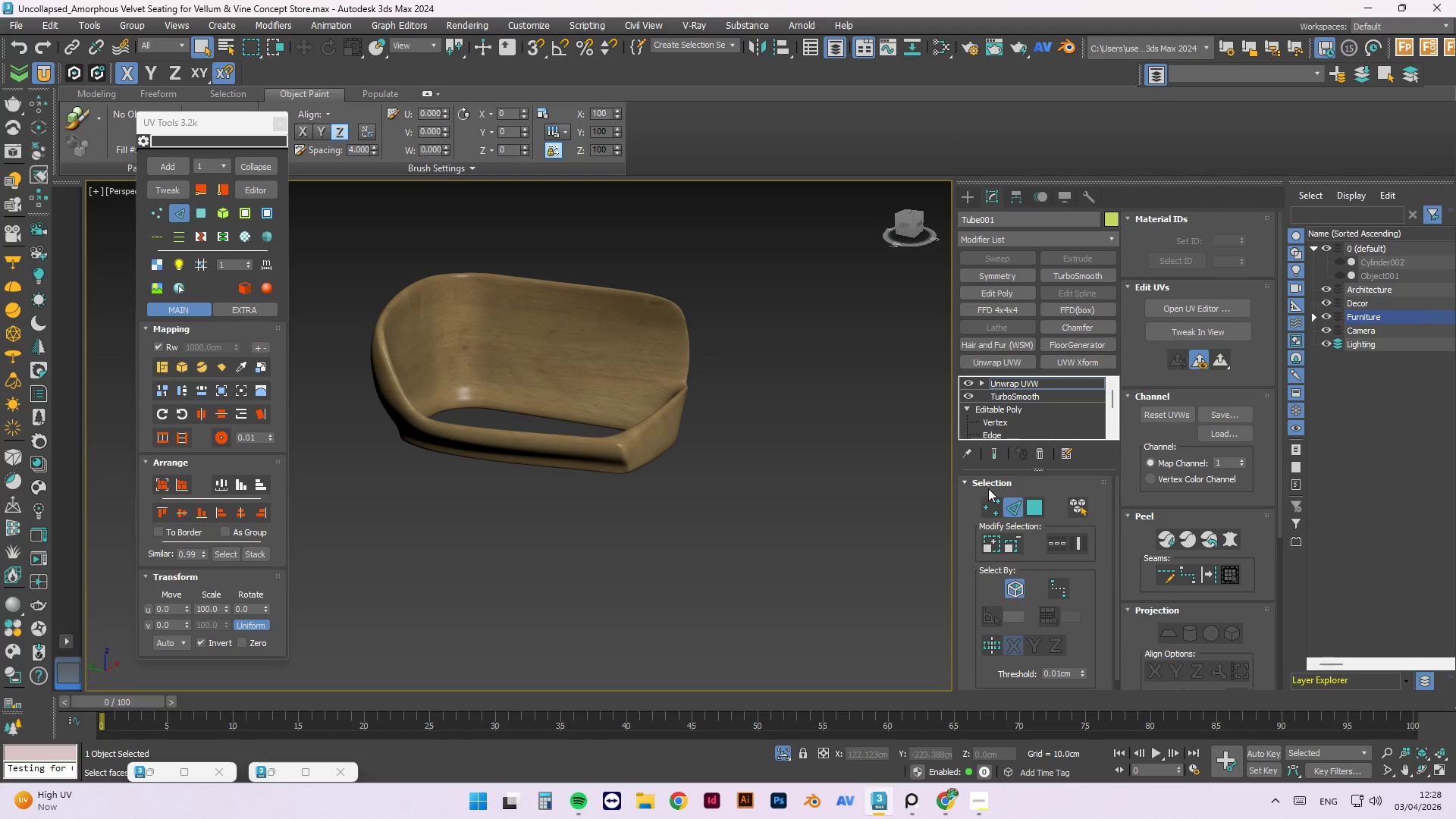 
hold_key(key=AltLeft, duration=3.03)
 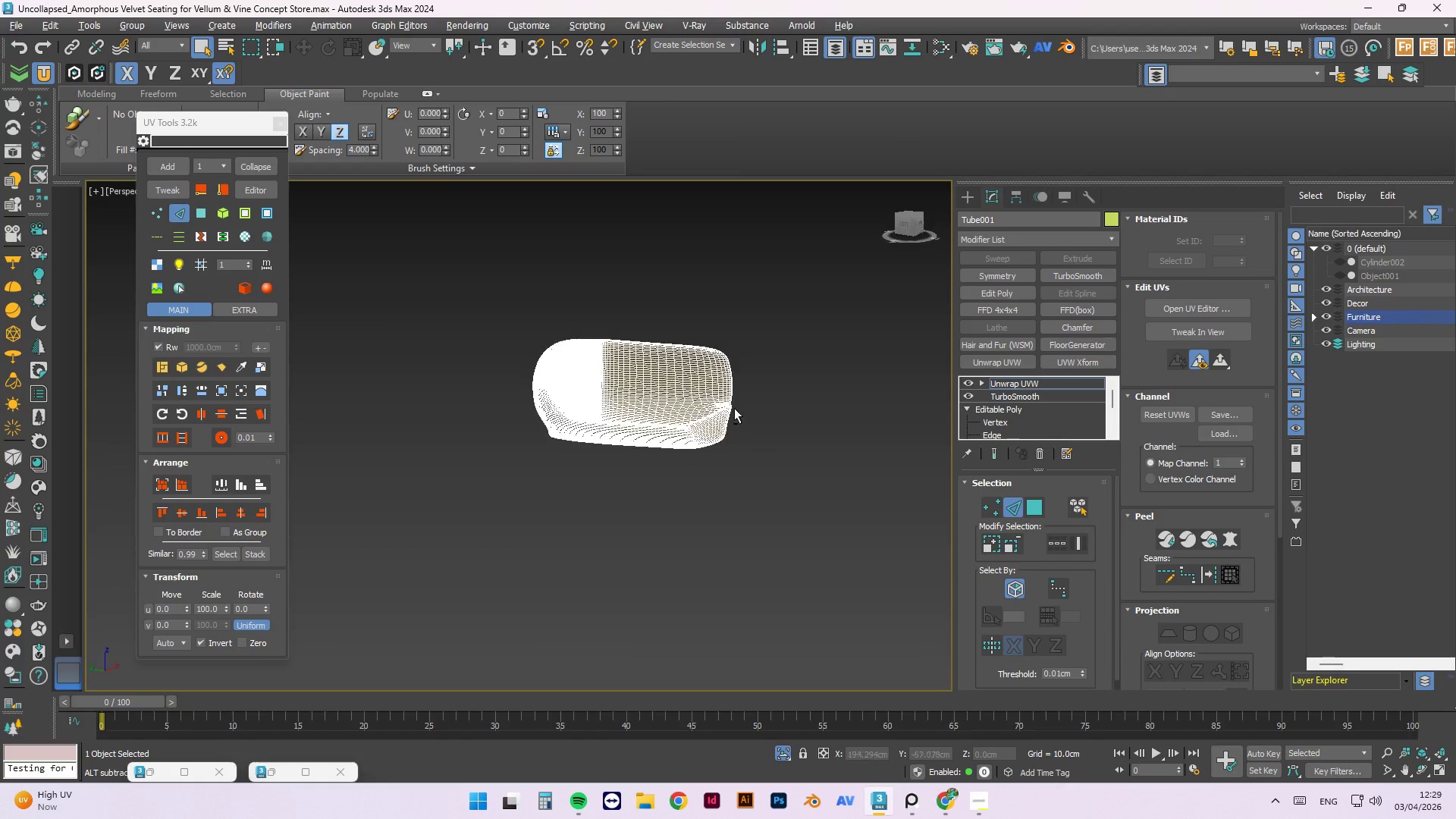 
key(F4)
 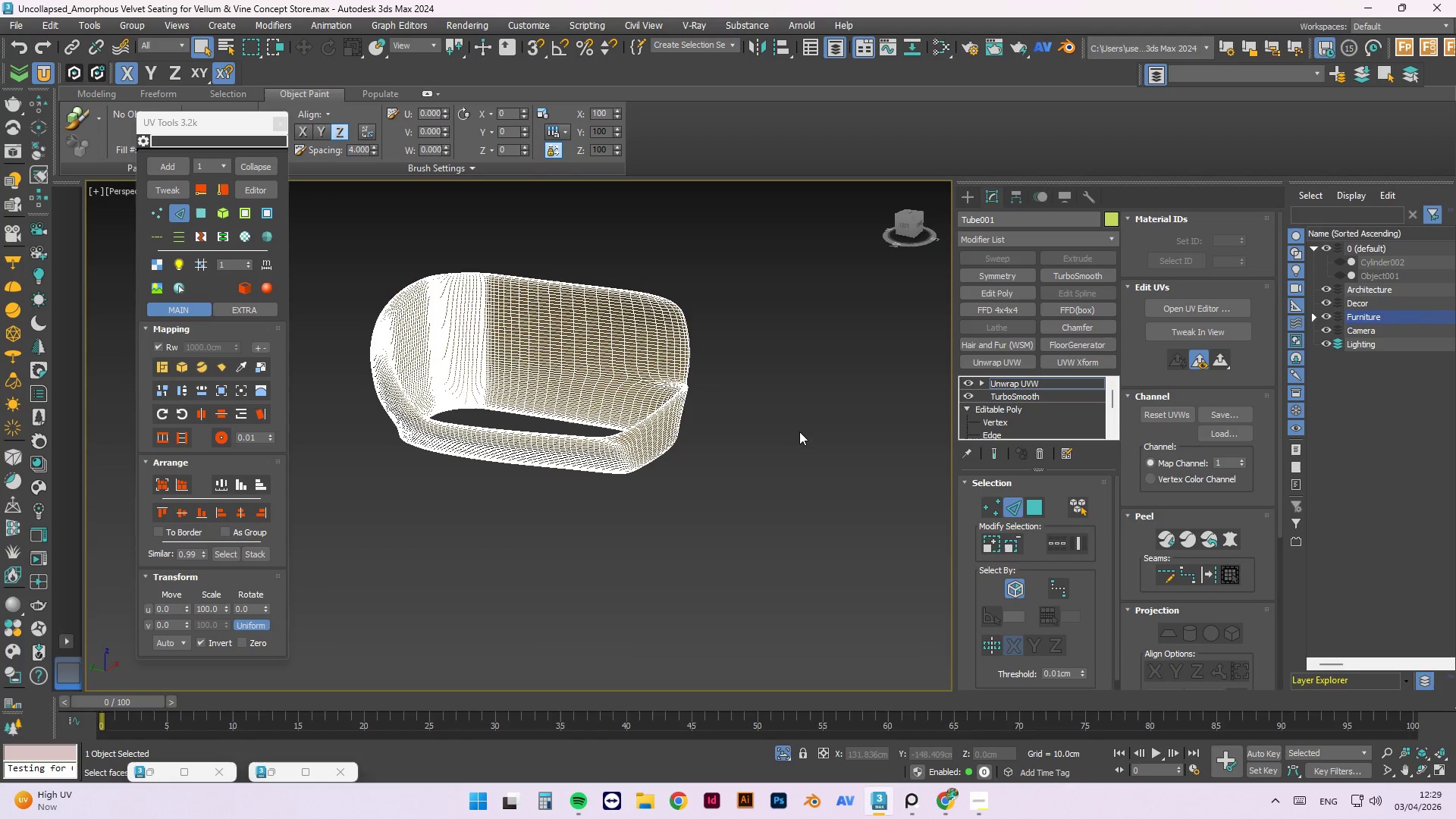 
hold_key(key=AltLeft, duration=1.14)
 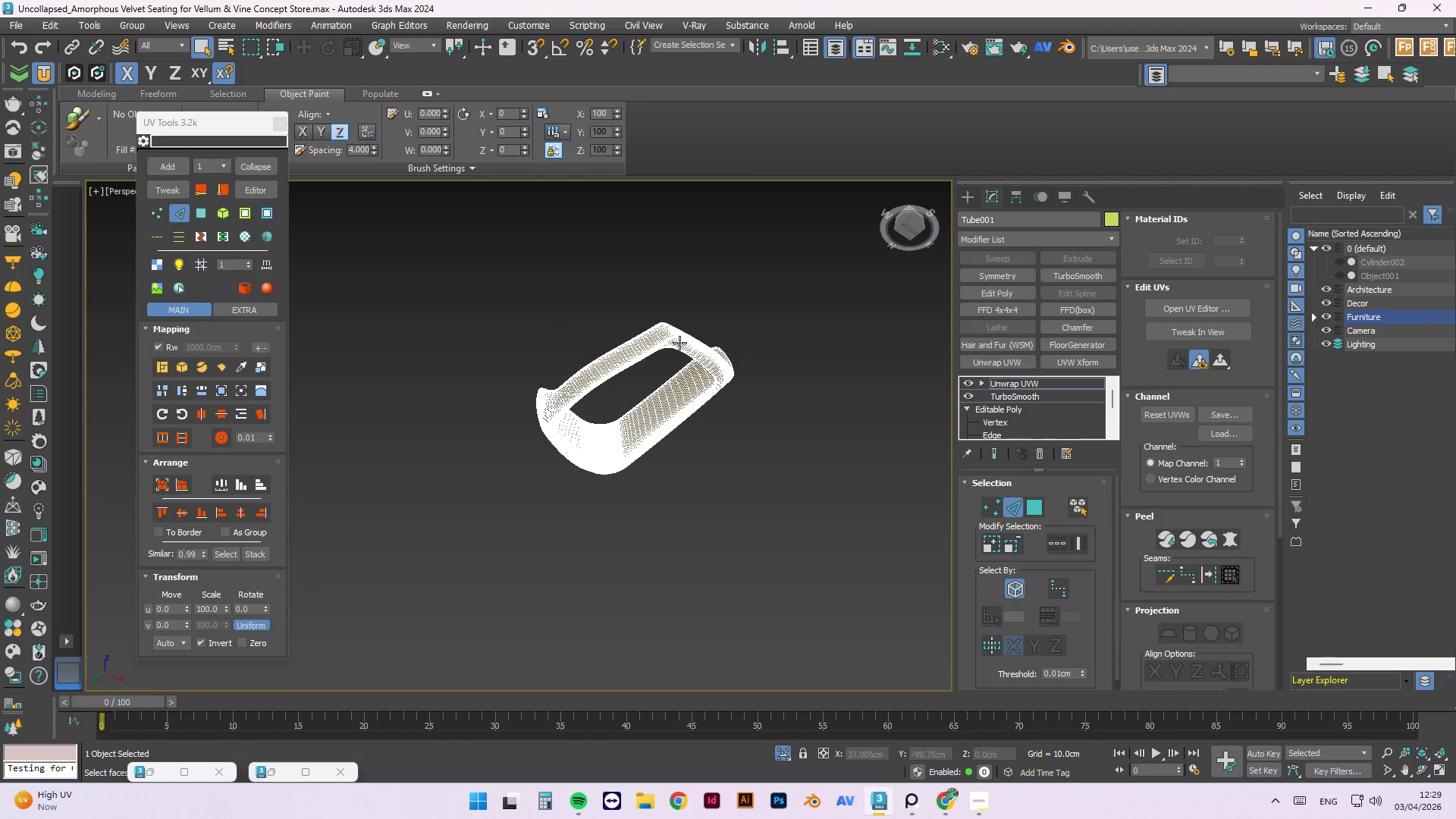 
scroll: coordinate [800, 432], scroll_direction: down, amount: 1.0
 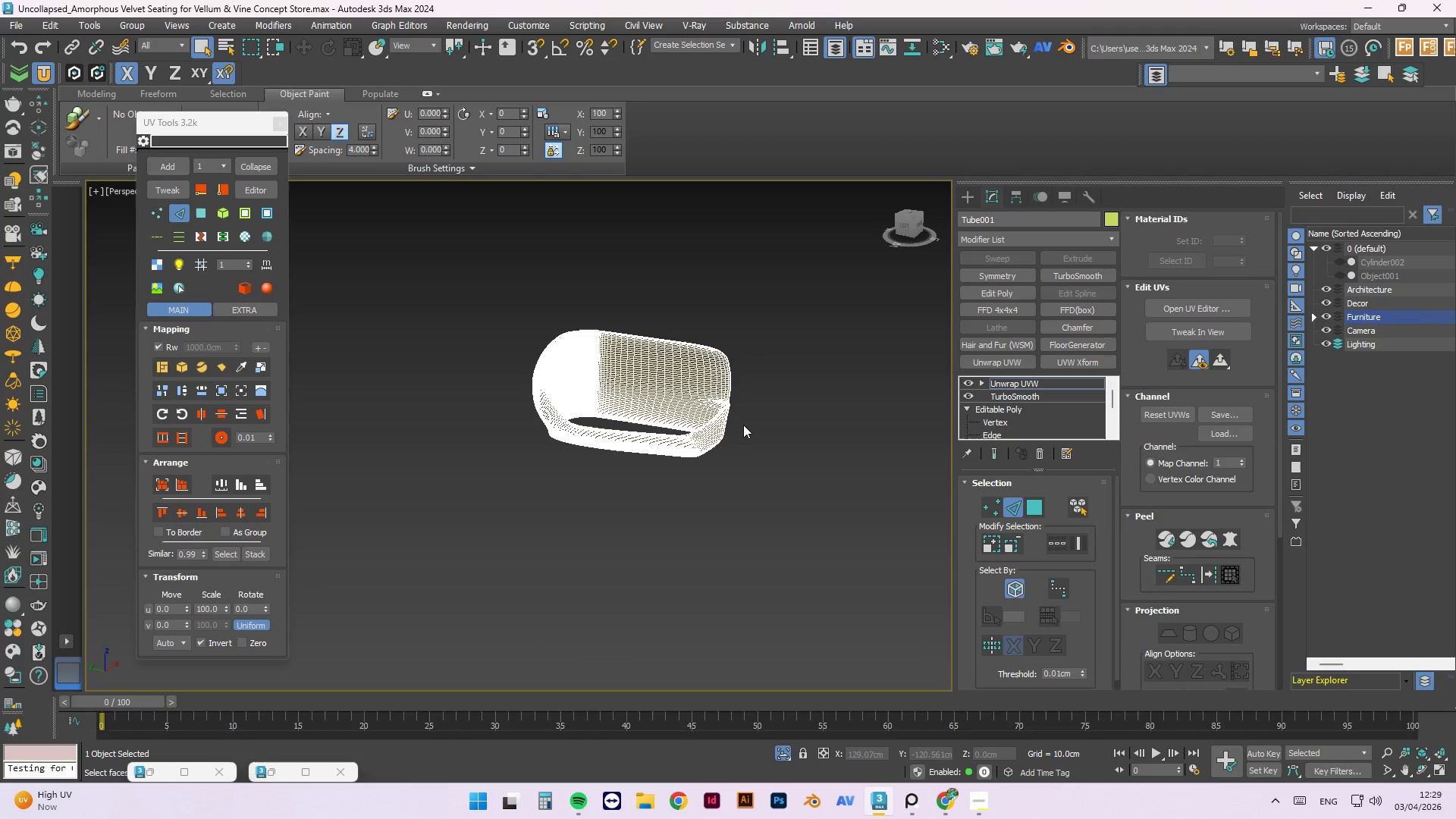 
scroll: coordinate [650, 344], scroll_direction: up, amount: 9.0
 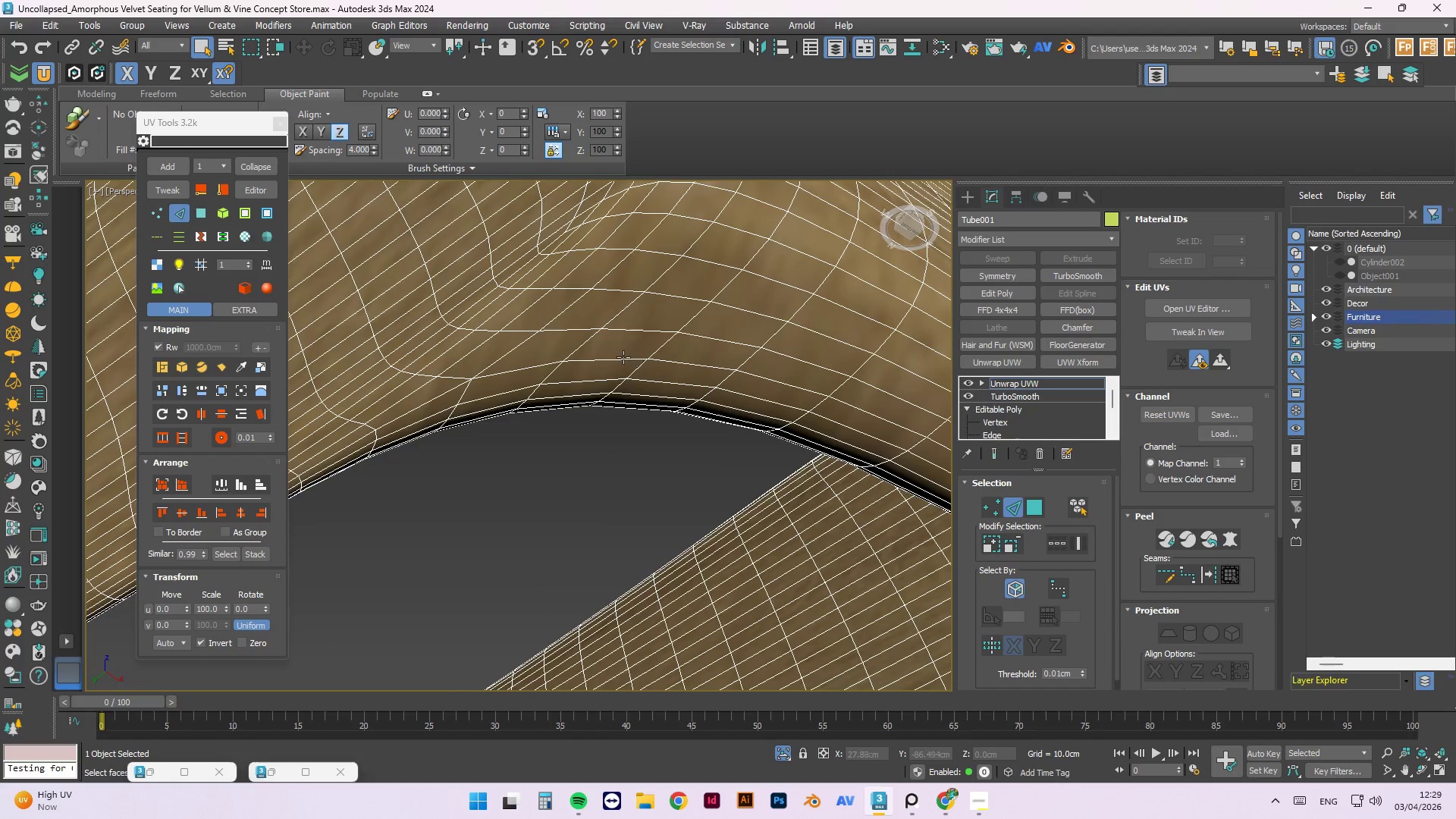 
hold_key(key=ControlLeft, duration=0.8)
double_click([623, 357])
 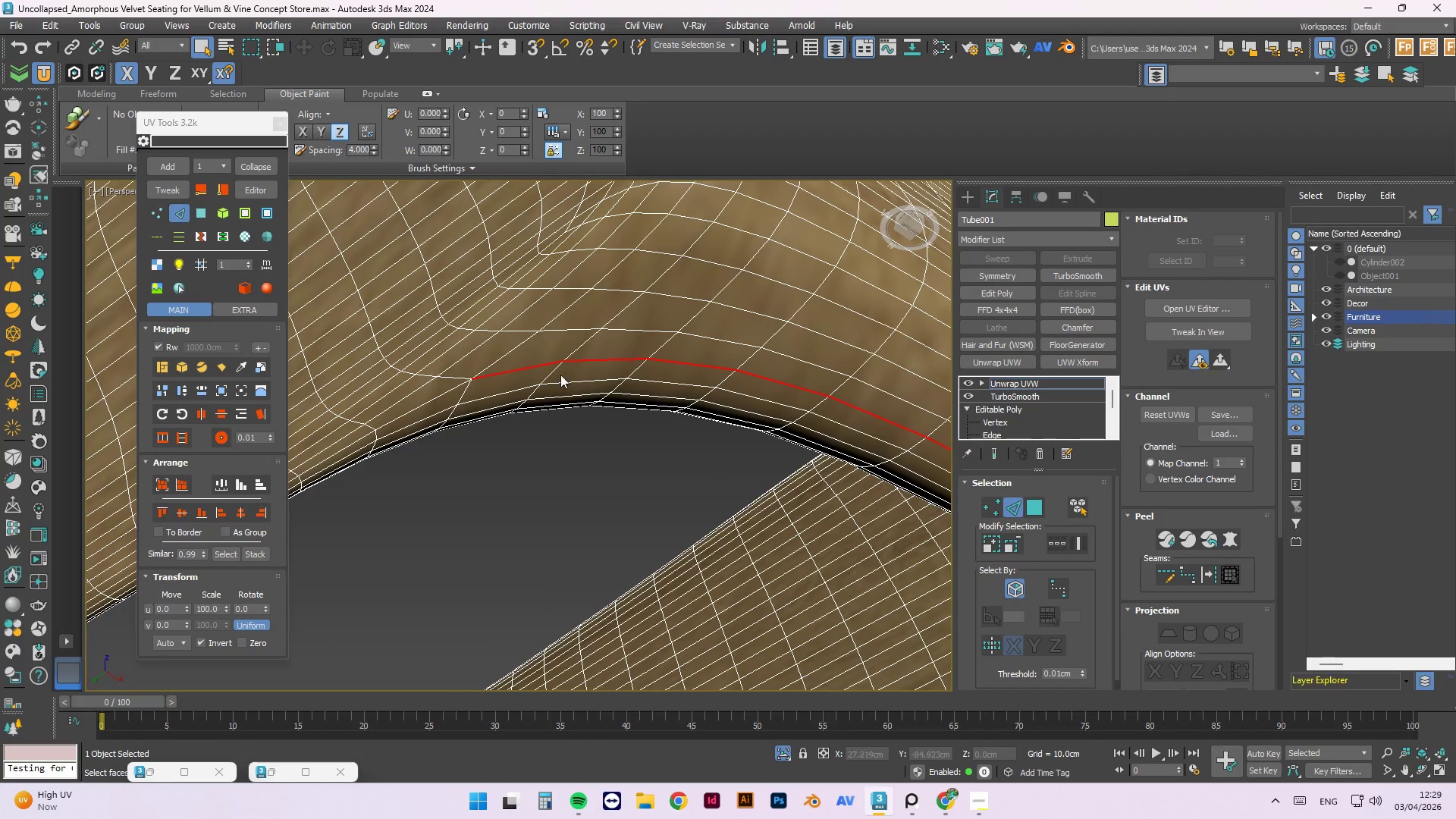 
hold_key(key=ControlLeft, duration=0.86)
 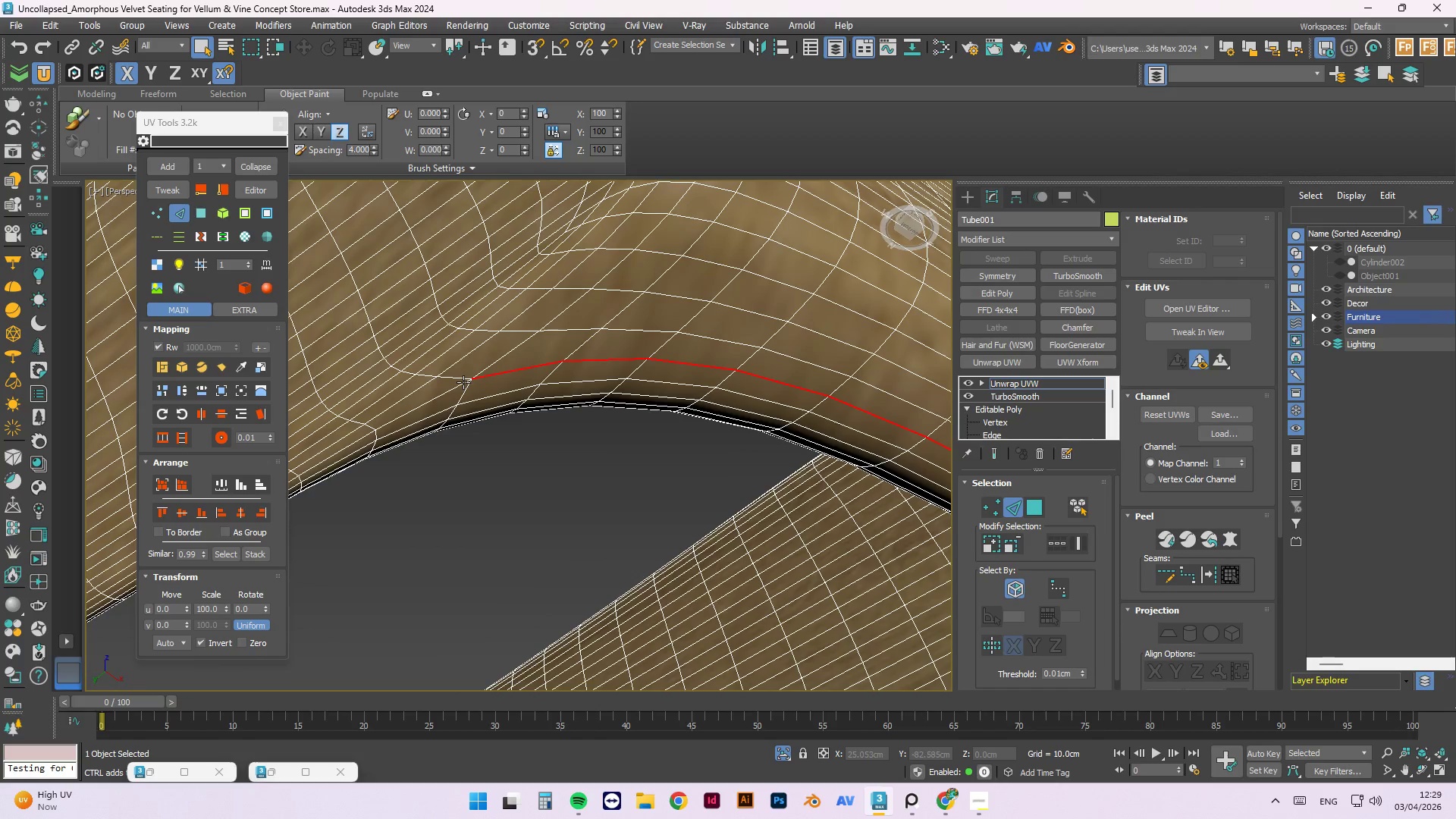 
key(Control+Z)
 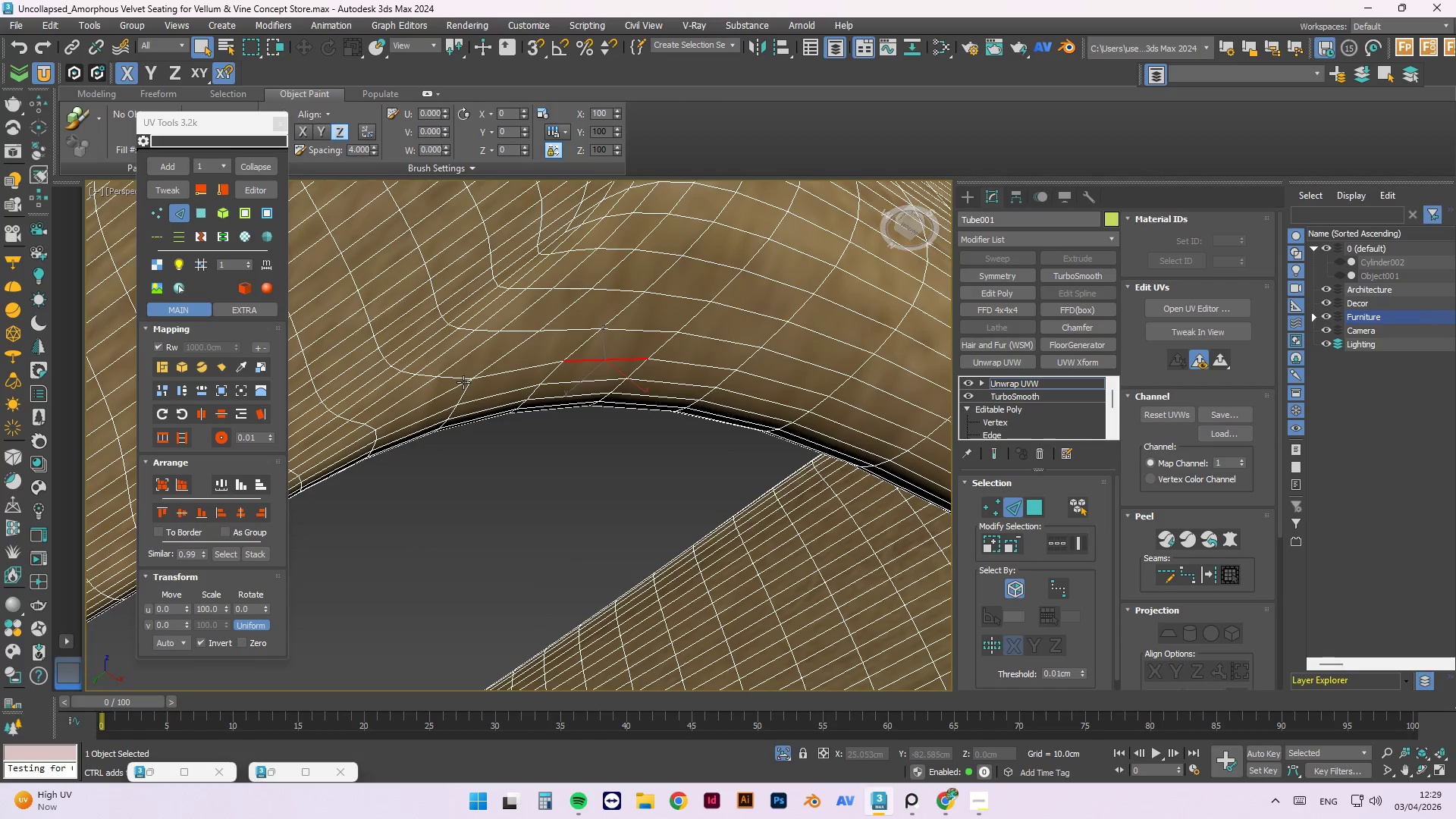 
key(Control+Z)
 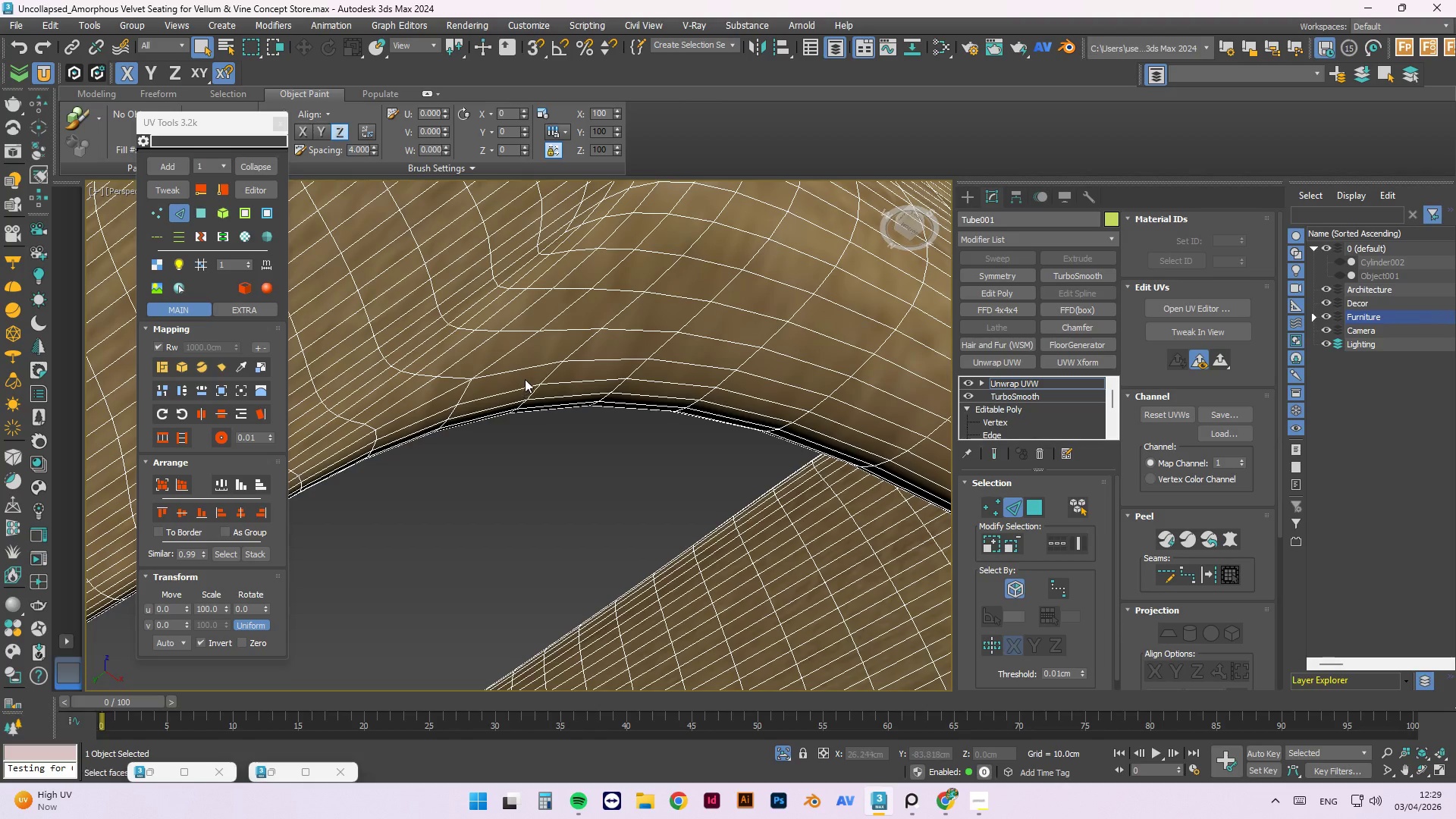 
hold_key(key=ControlLeft, duration=1.08)
left_click([553, 381])
 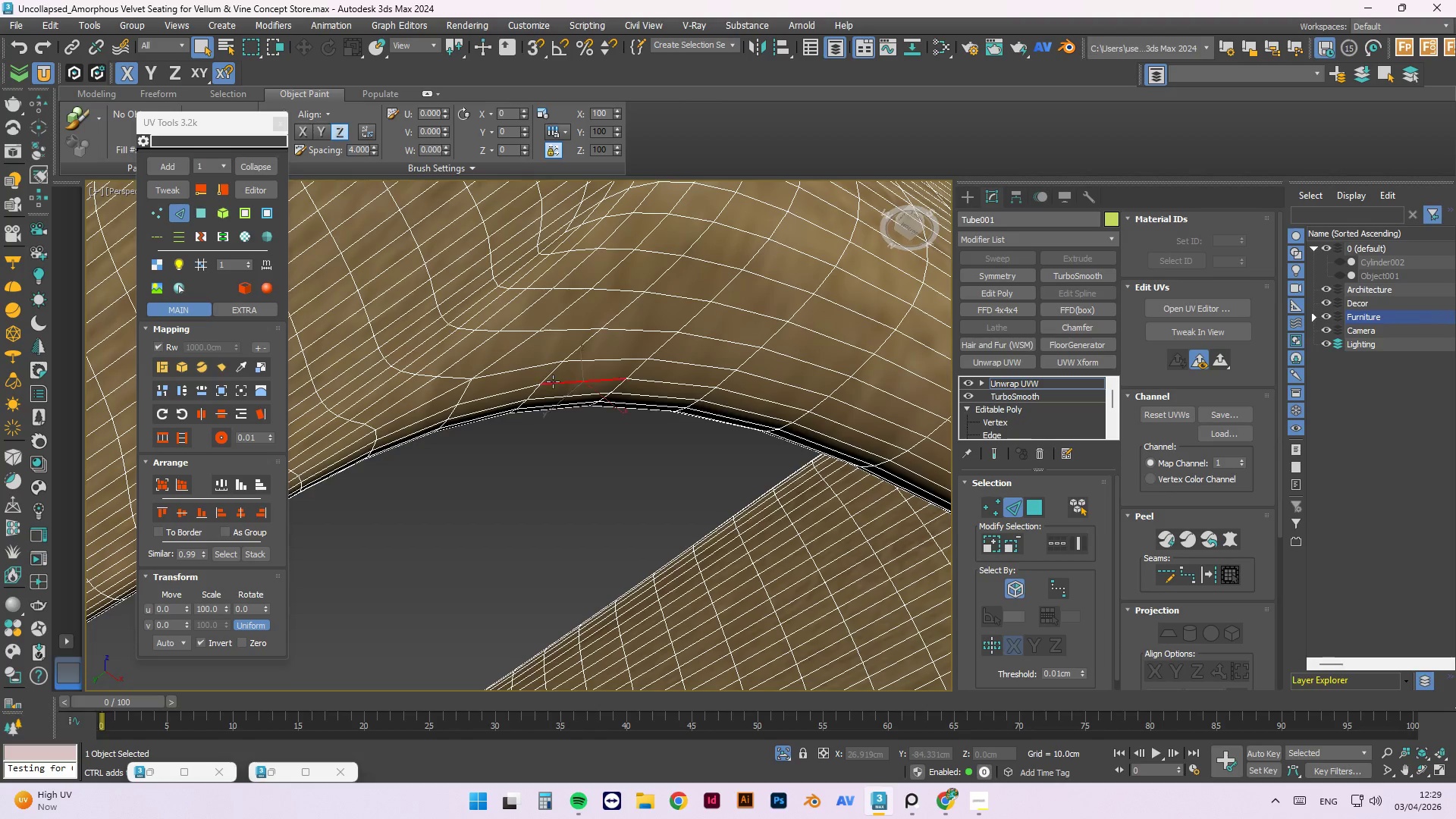 
double_click([553, 381])
 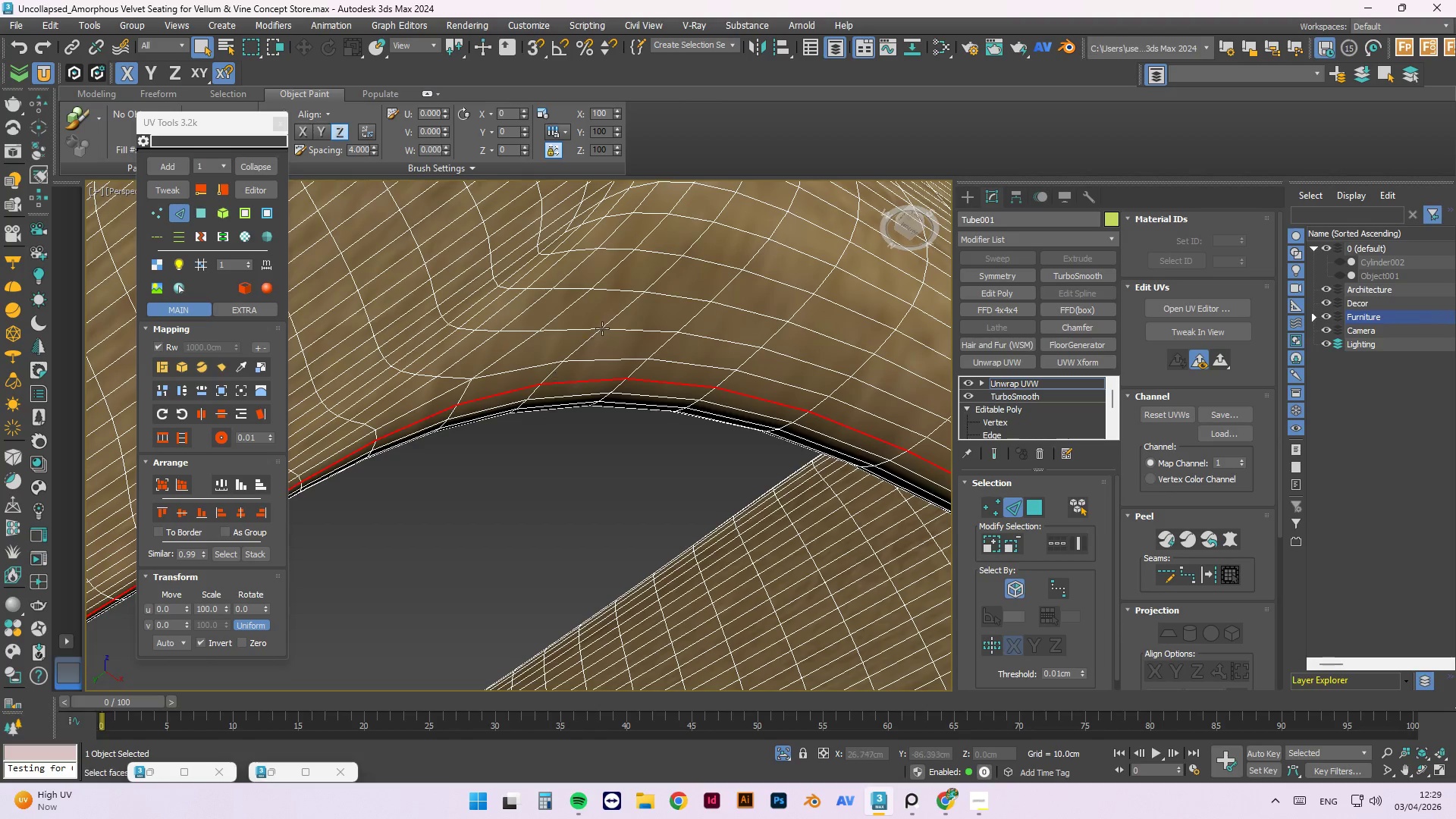 
scroll: coordinate [602, 328], scroll_direction: down, amount: 7.0
 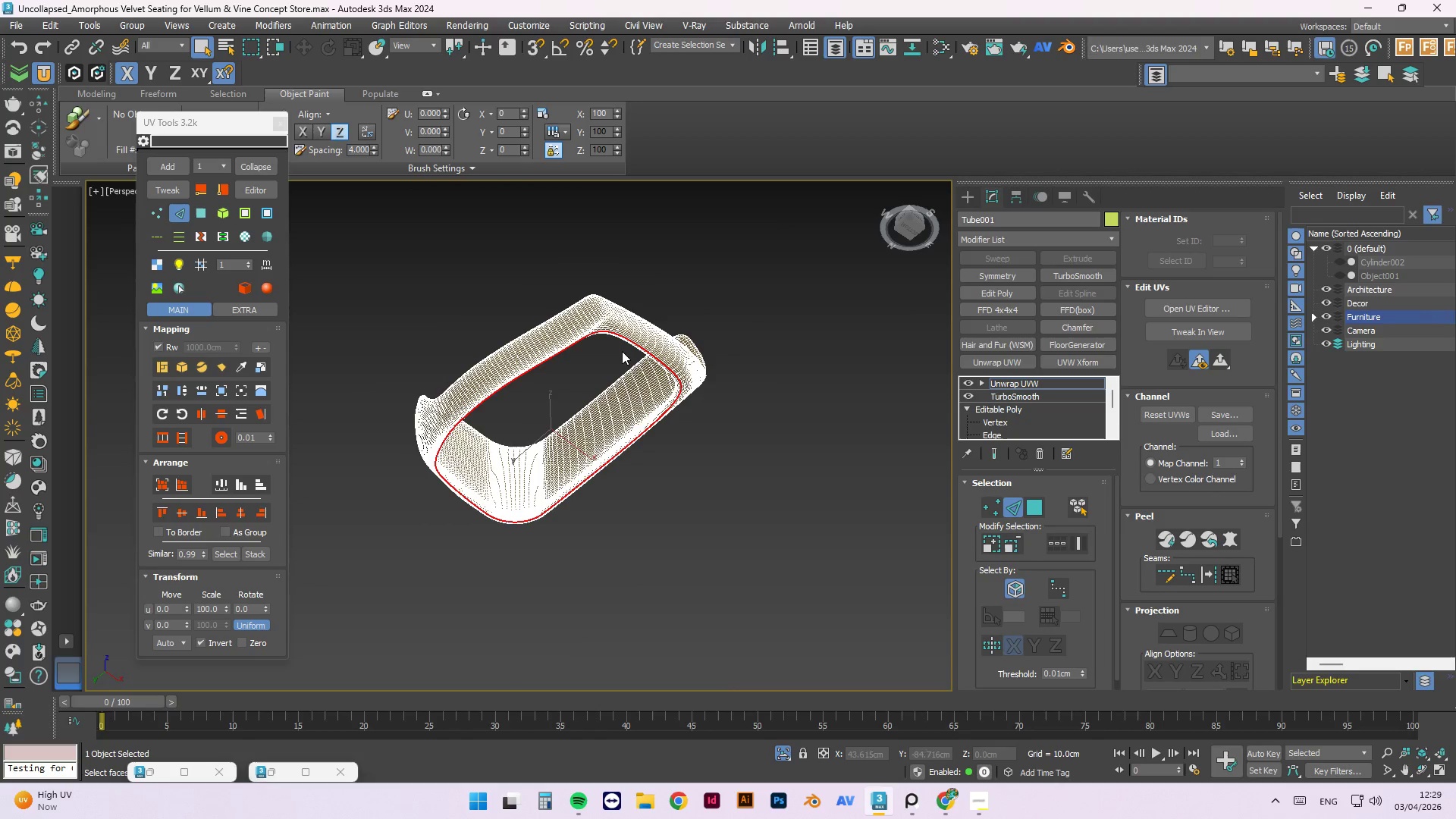 
hold_key(key=AltLeft, duration=1.5)
 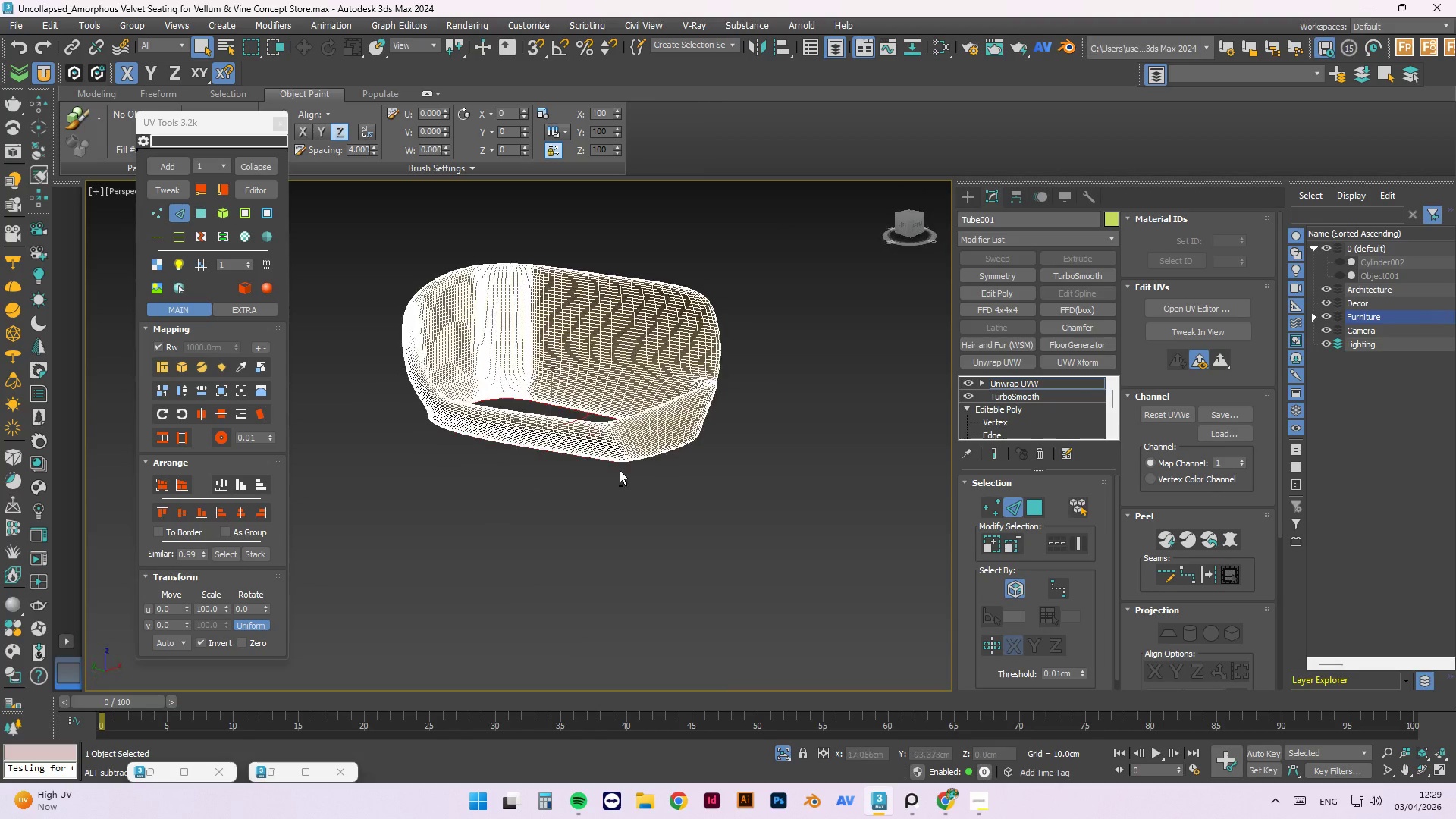 
hold_key(key=AltLeft, duration=1.52)
 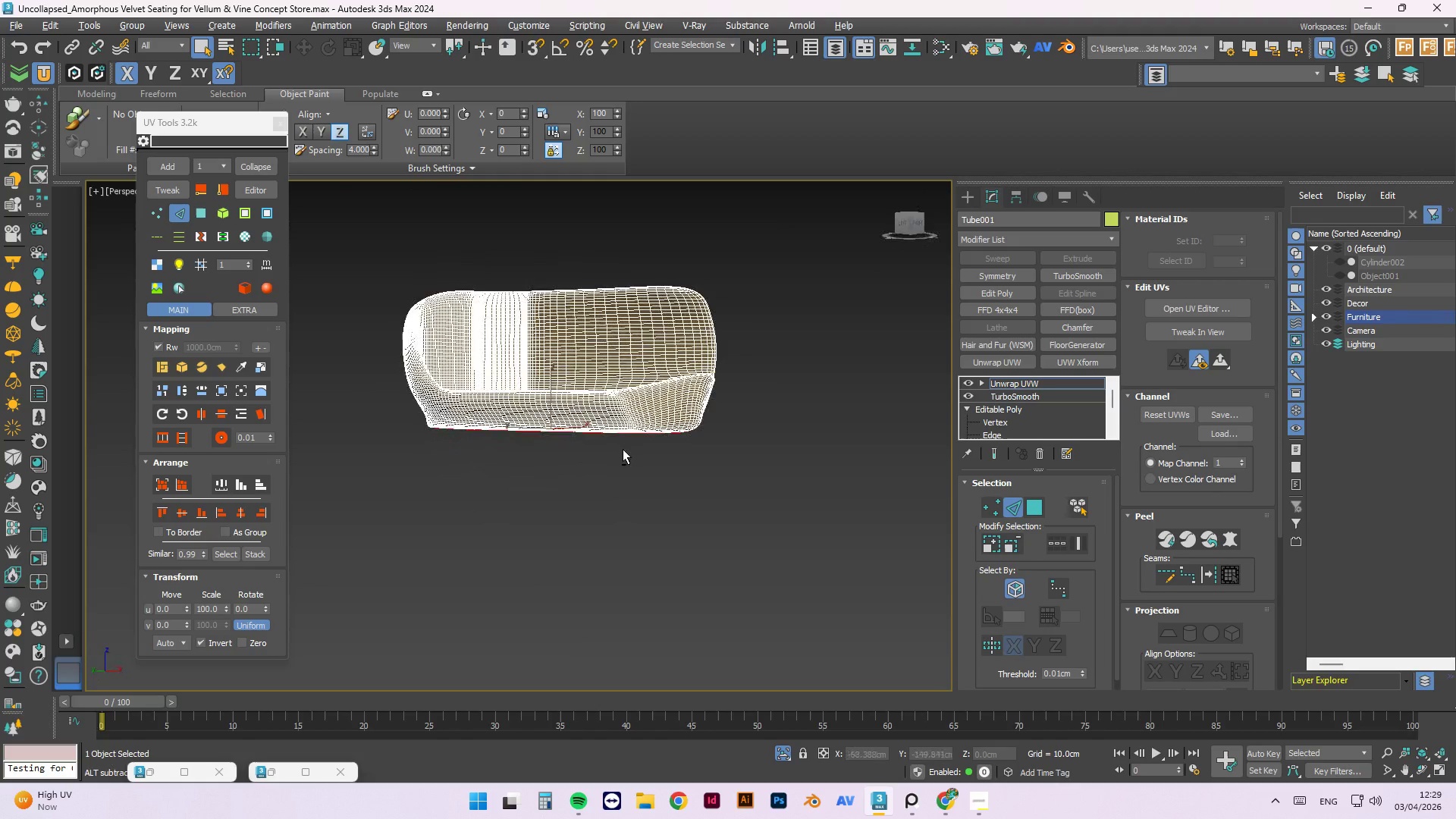 
hold_key(key=AltLeft, duration=0.58)
 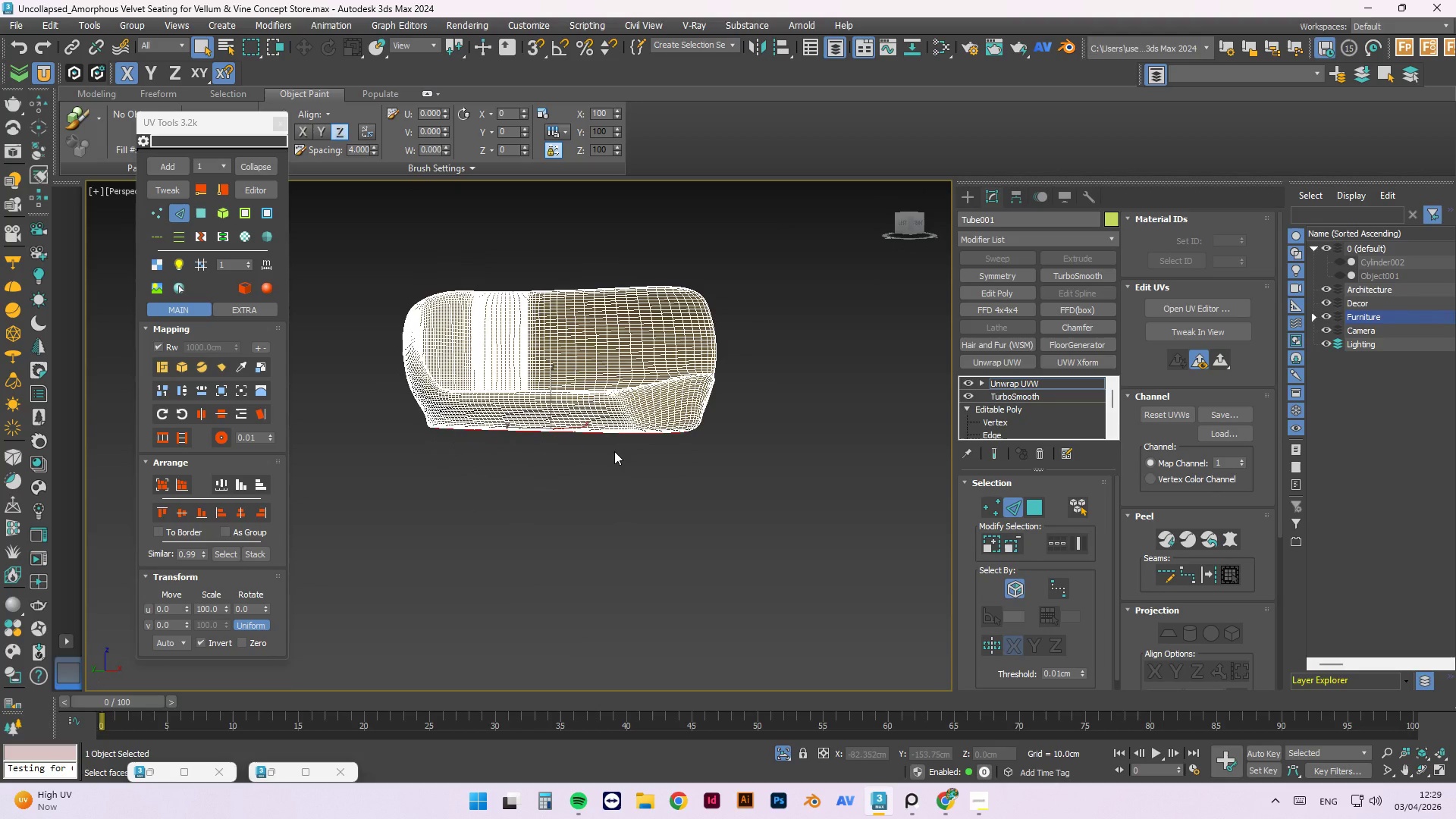 
hold_key(key=AltLeft, duration=2.11)
 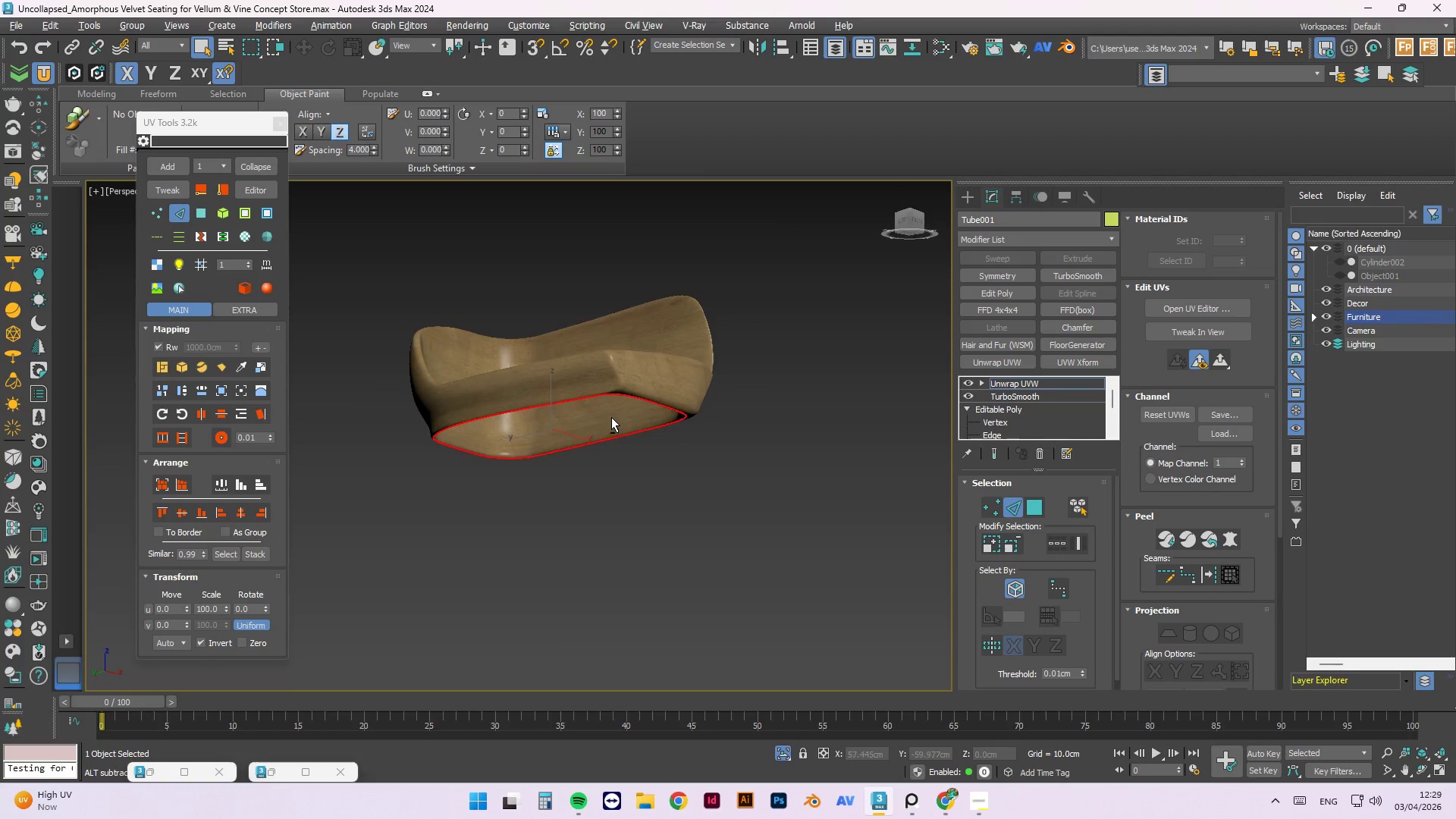 
key(F4)
 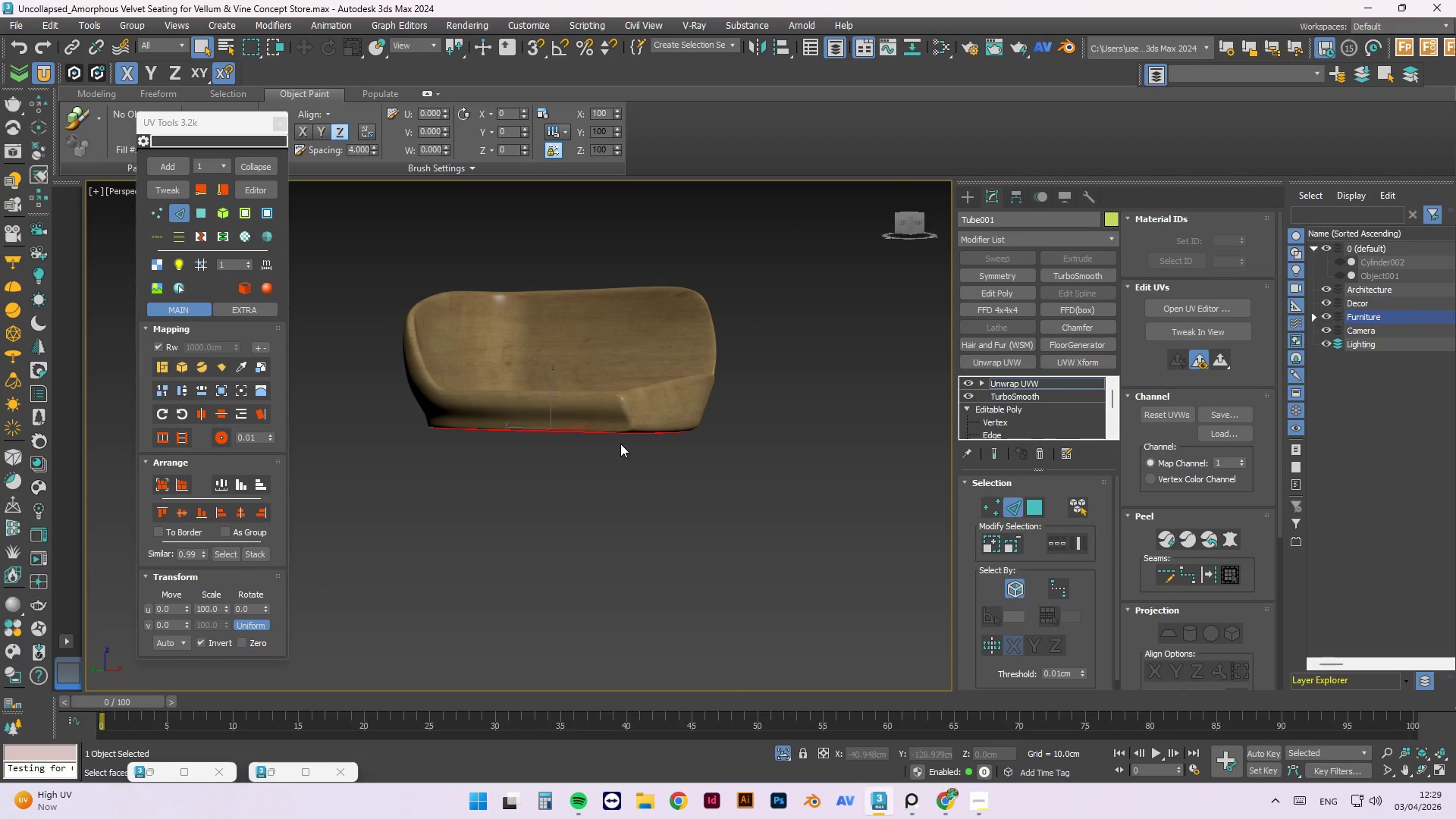 
hold_key(key=AltLeft, duration=0.91)
 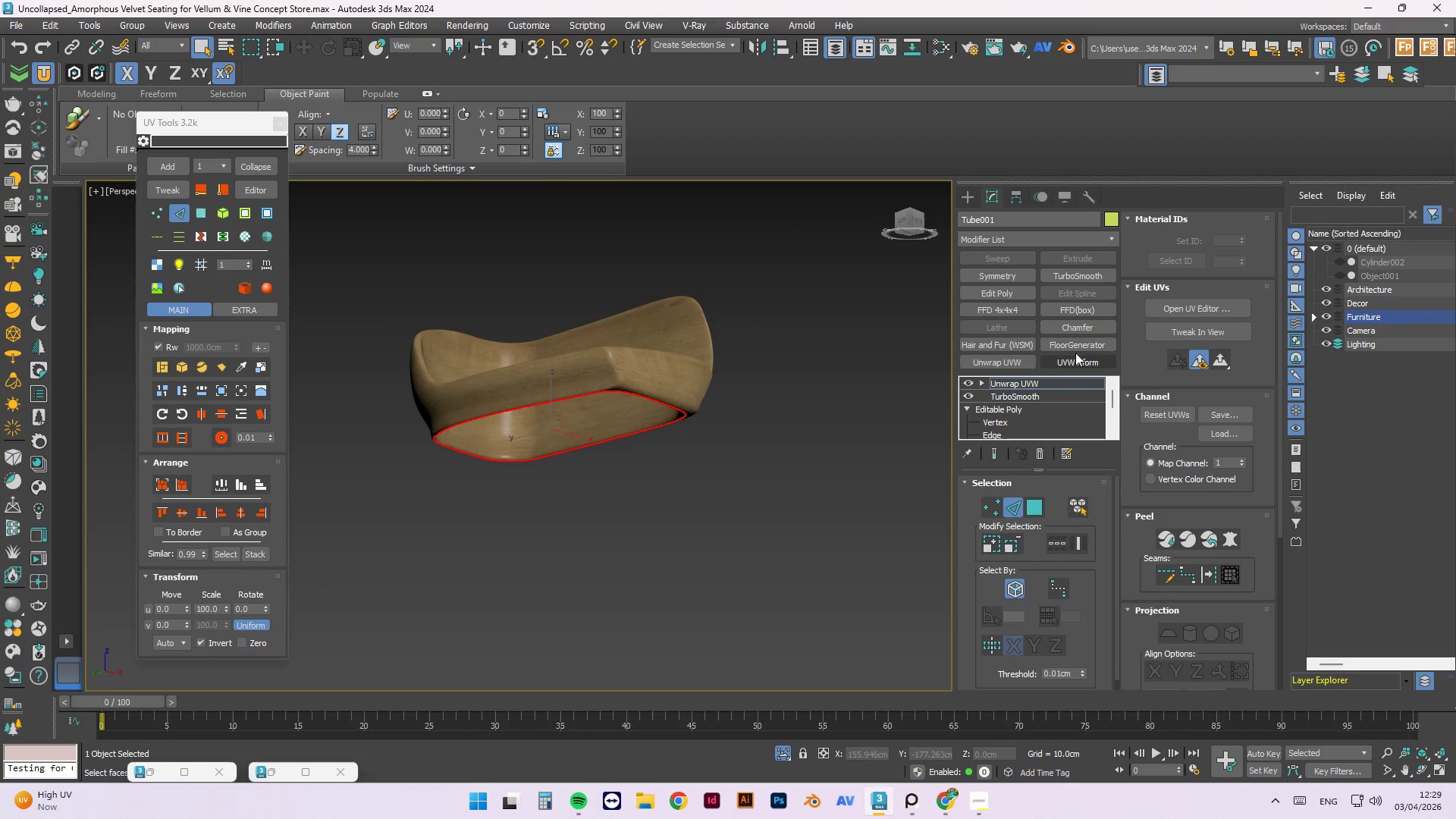 
left_click([1169, 314])
 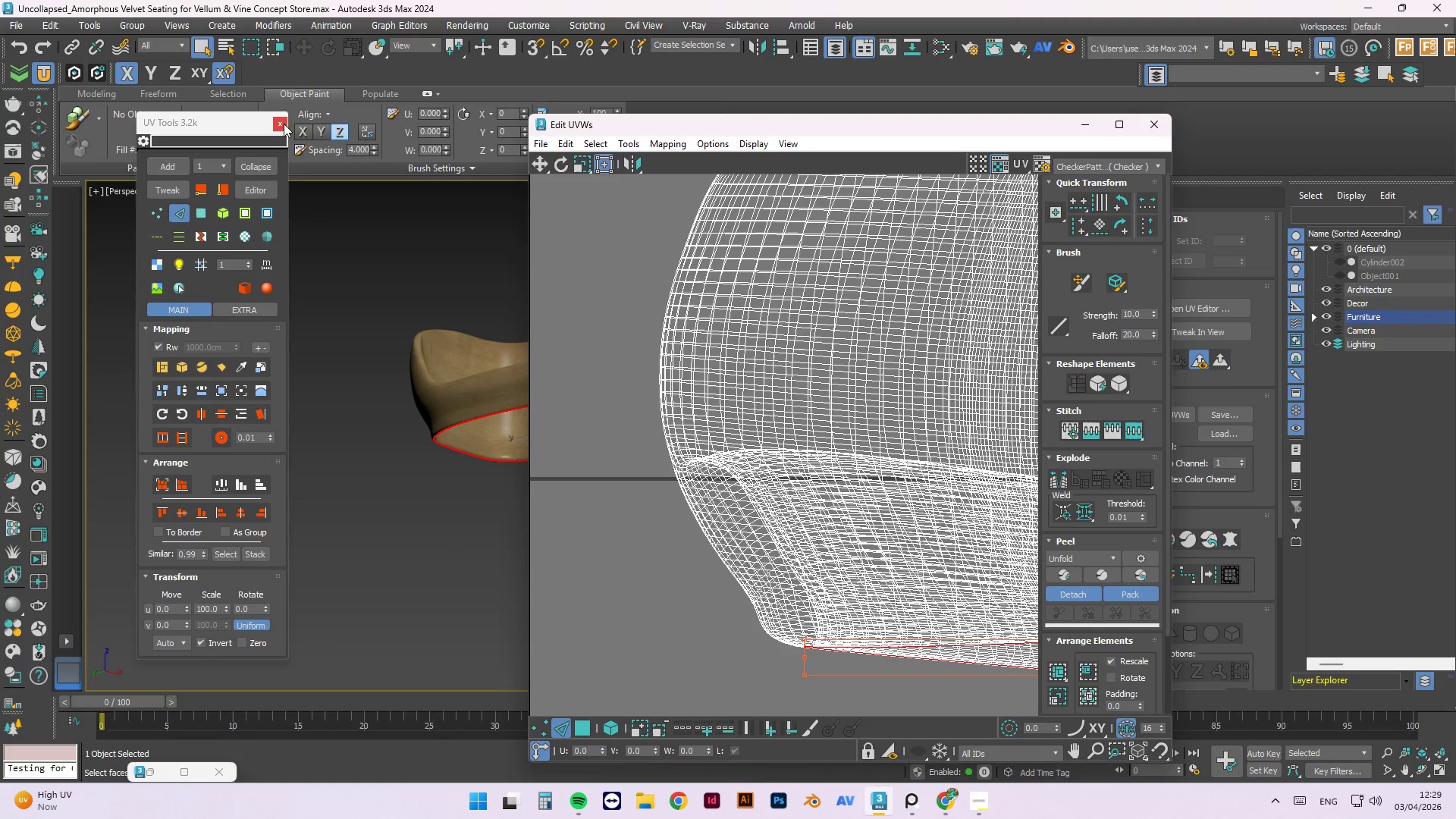 
left_click([279, 124])
 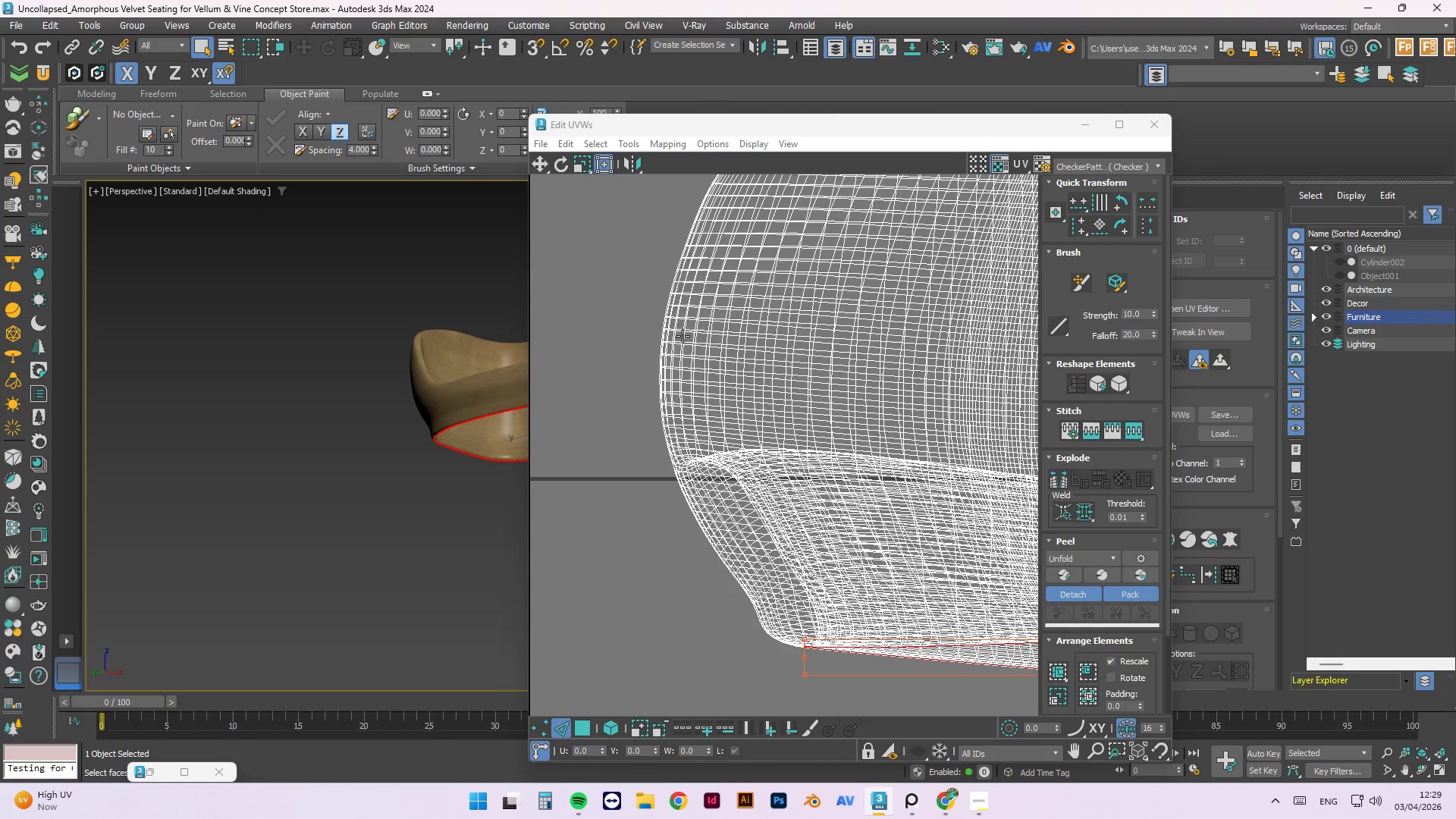 
scroll: coordinate [679, 337], scroll_direction: down, amount: 2.0
 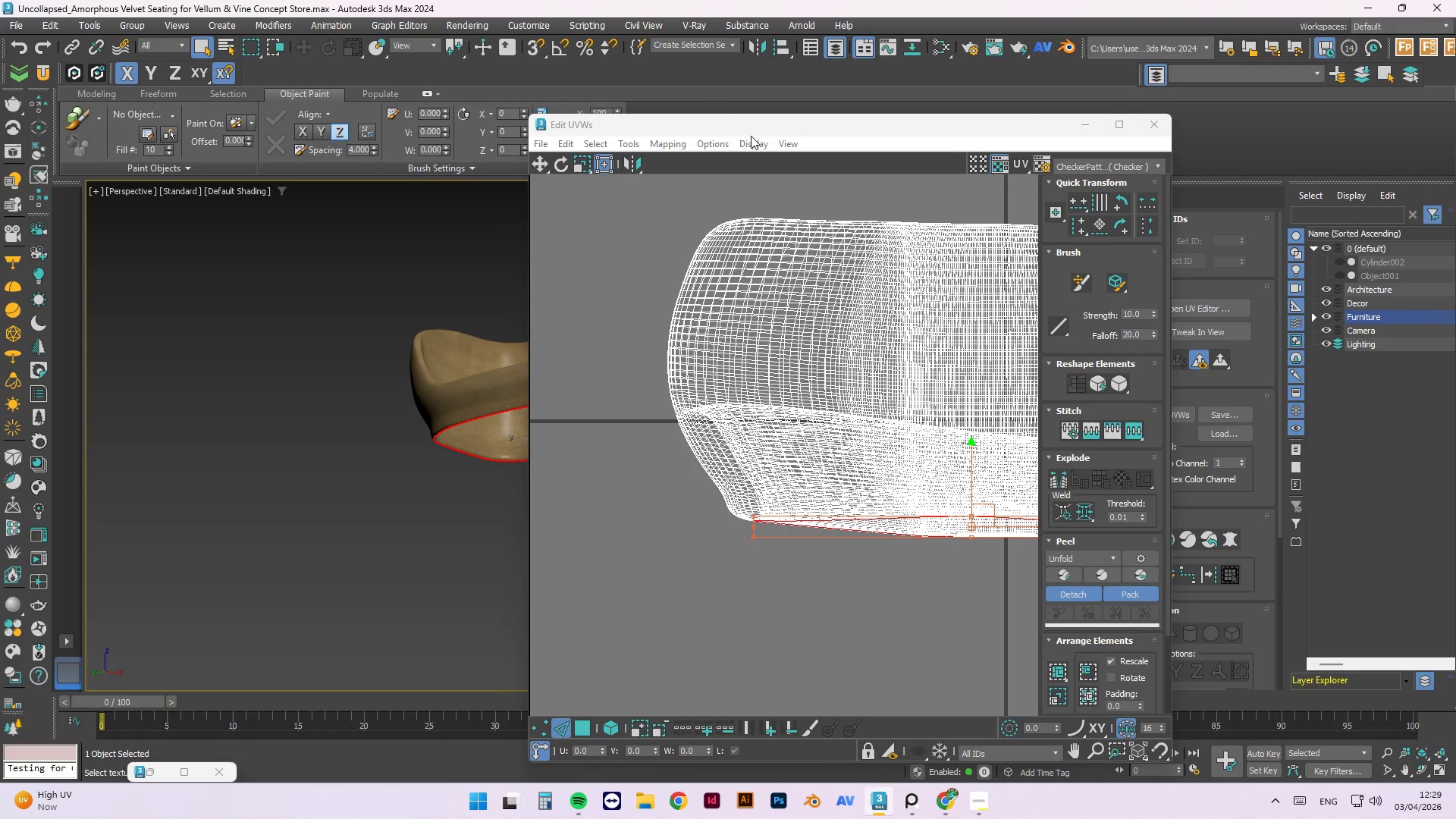 
left_click([754, 126])
 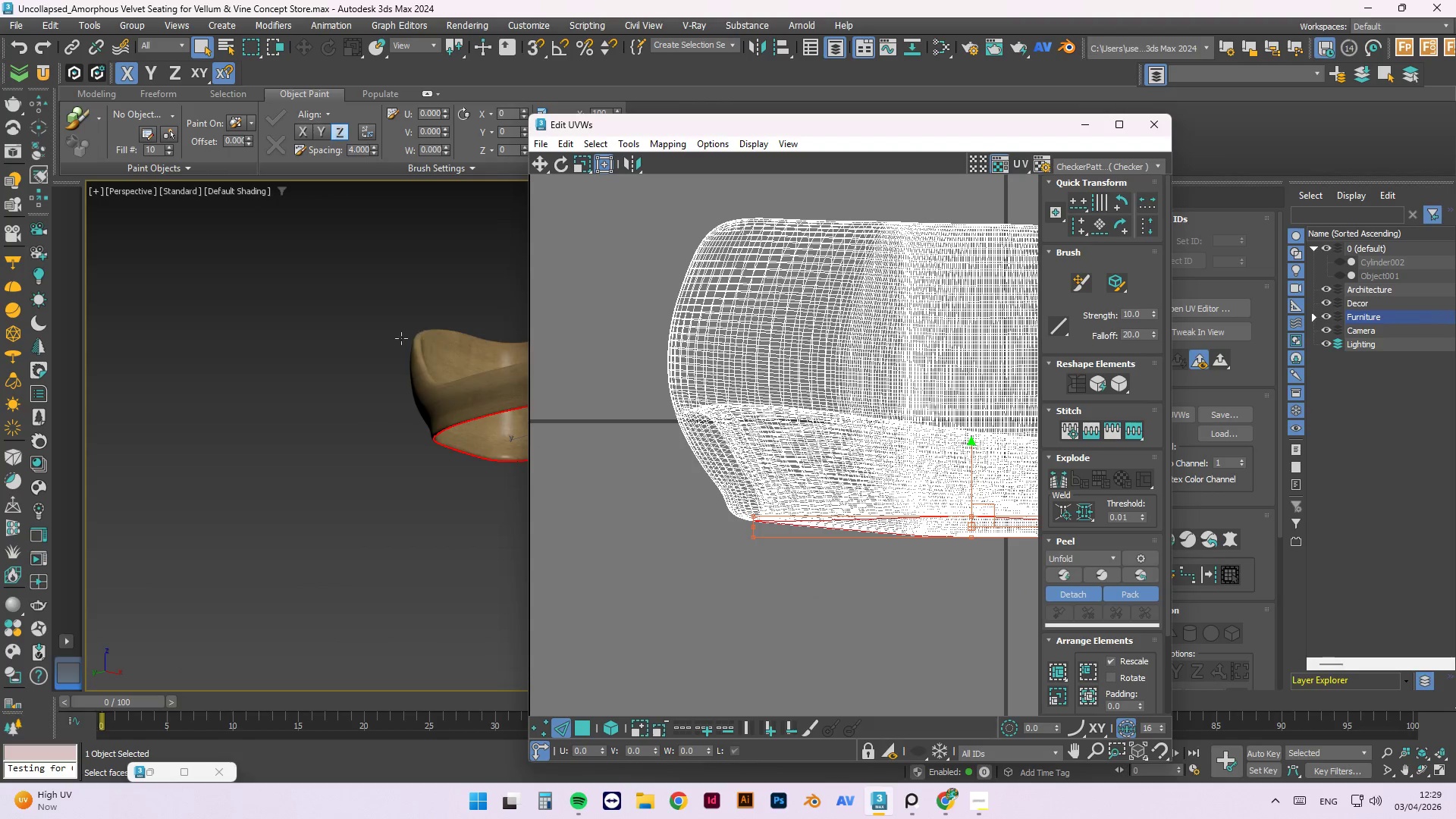 
scroll: coordinate [468, 348], scroll_direction: up, amount: 1.0
 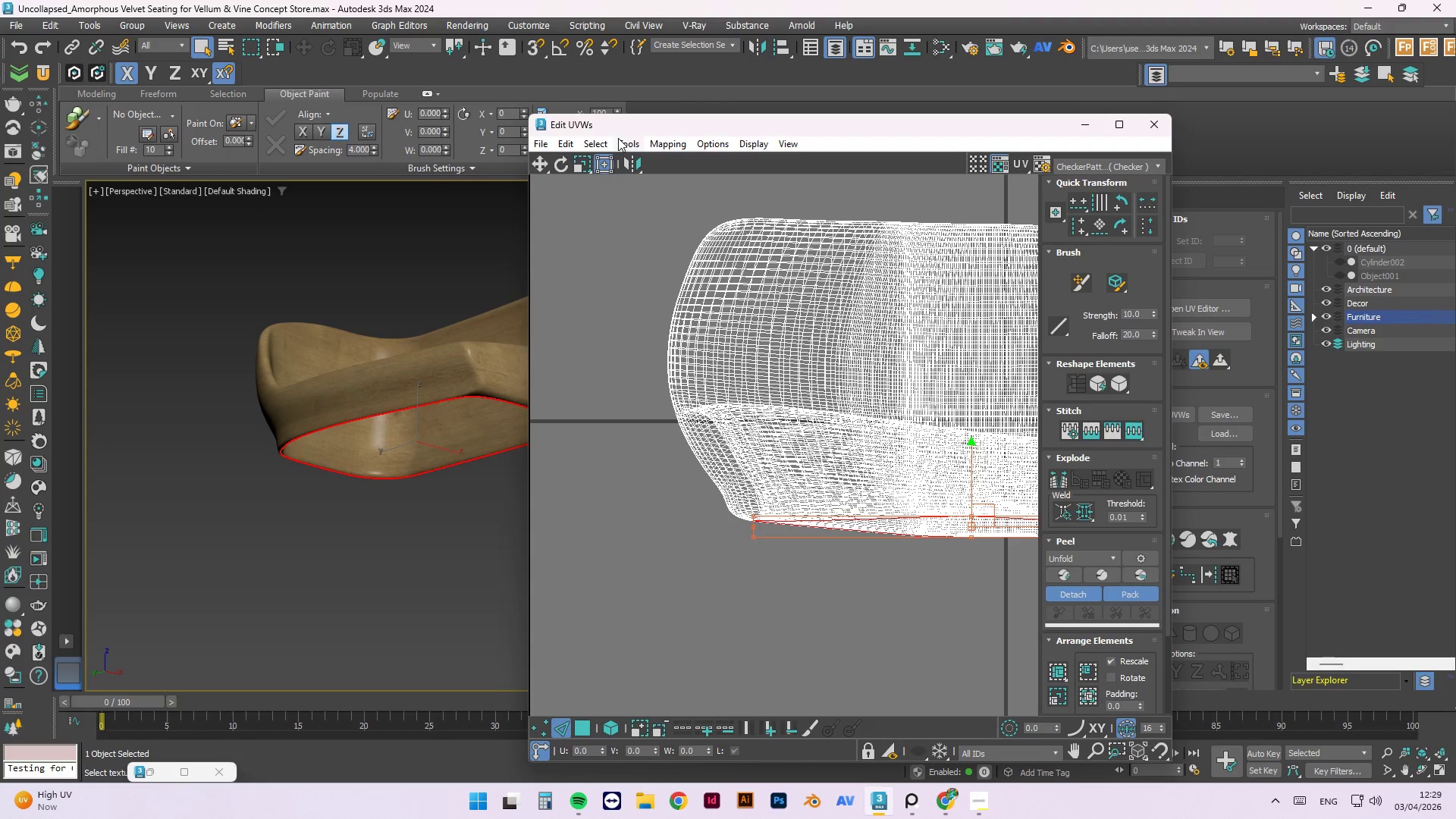 
left_click([623, 142])
 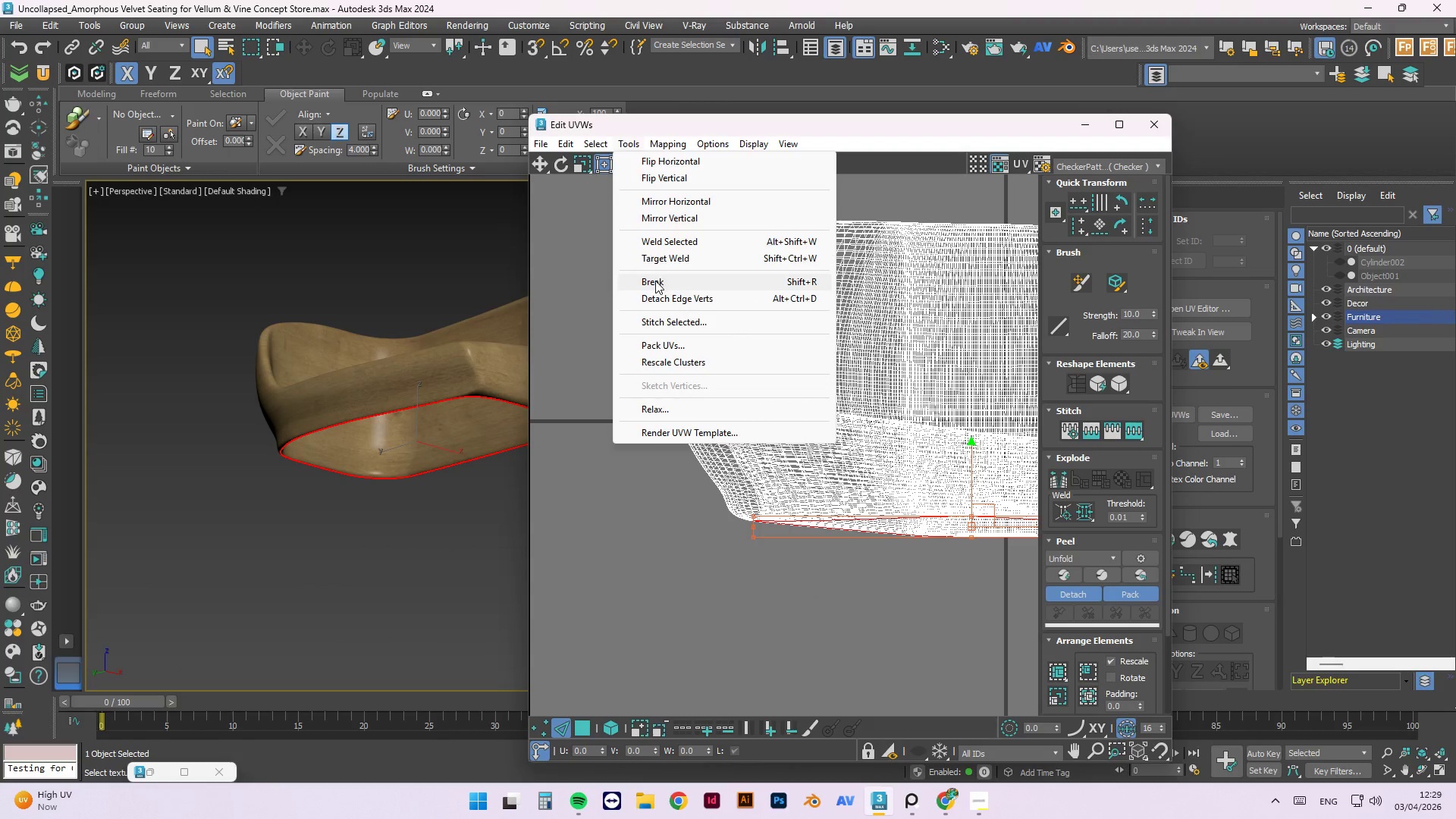 
left_click([657, 277])
 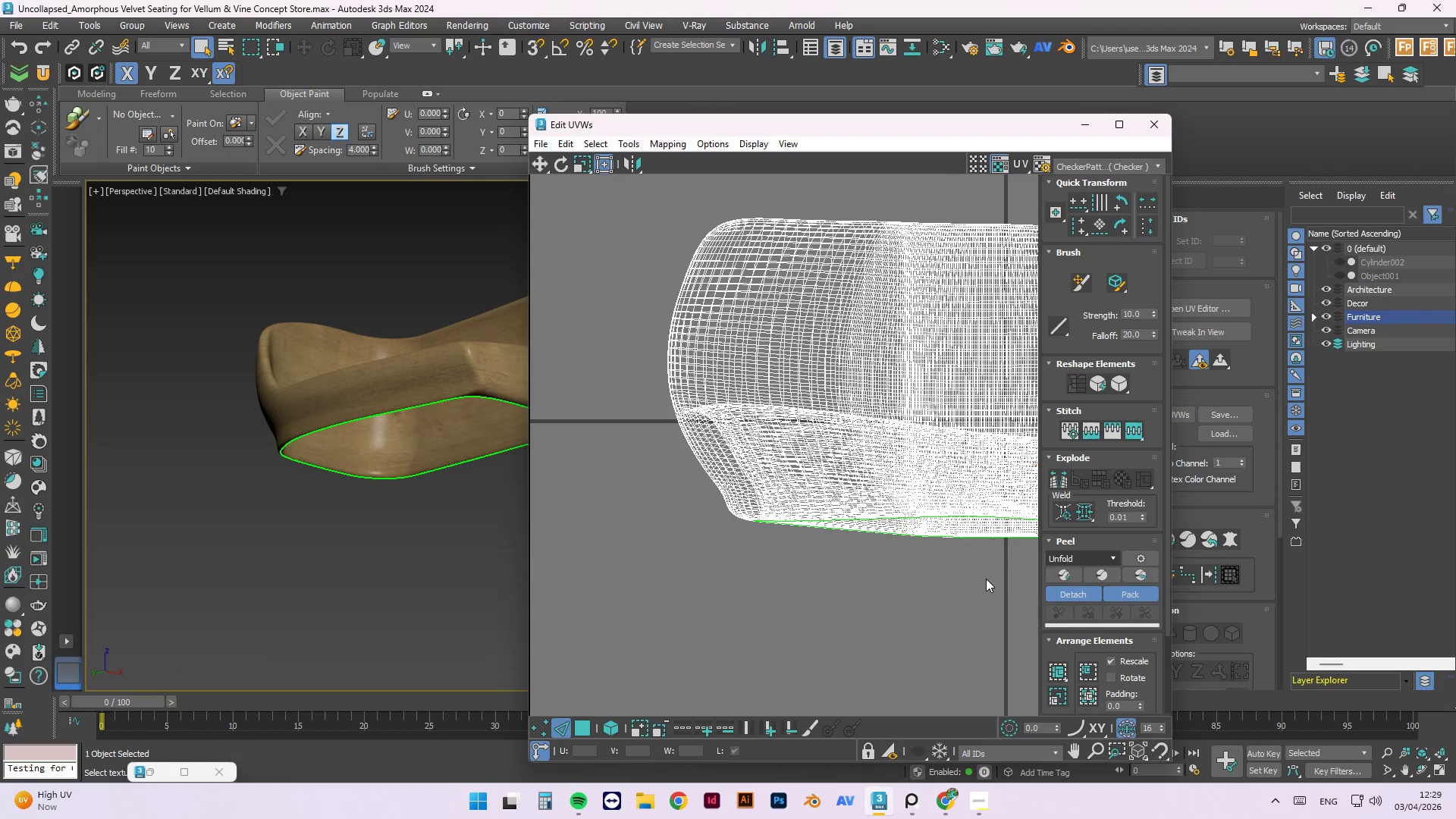 
left_click([579, 726])
 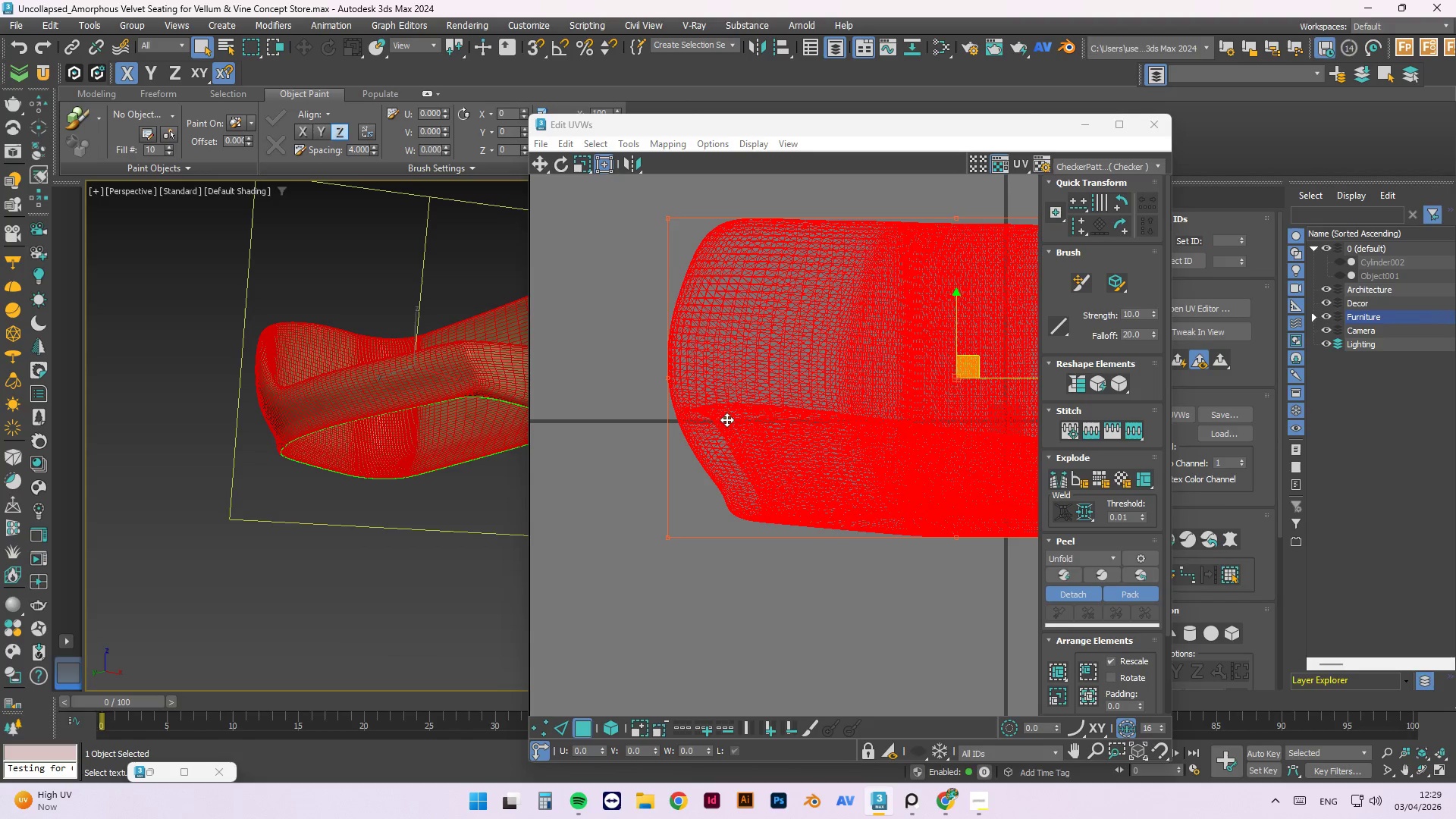 
key(Control+A)
 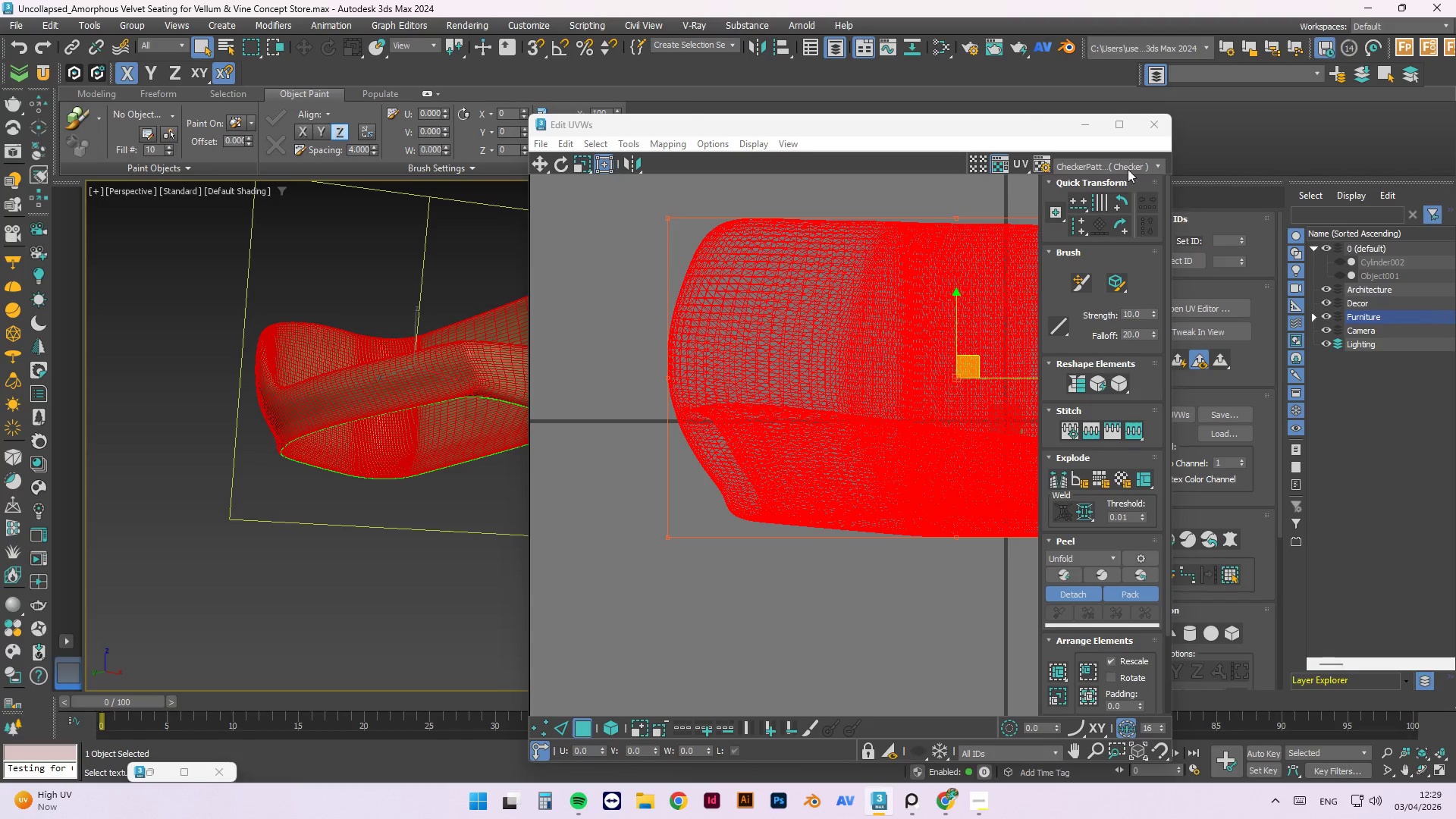 
left_click_drag(start_coordinate=[1024, 127], to_coordinate=[977, 133])
 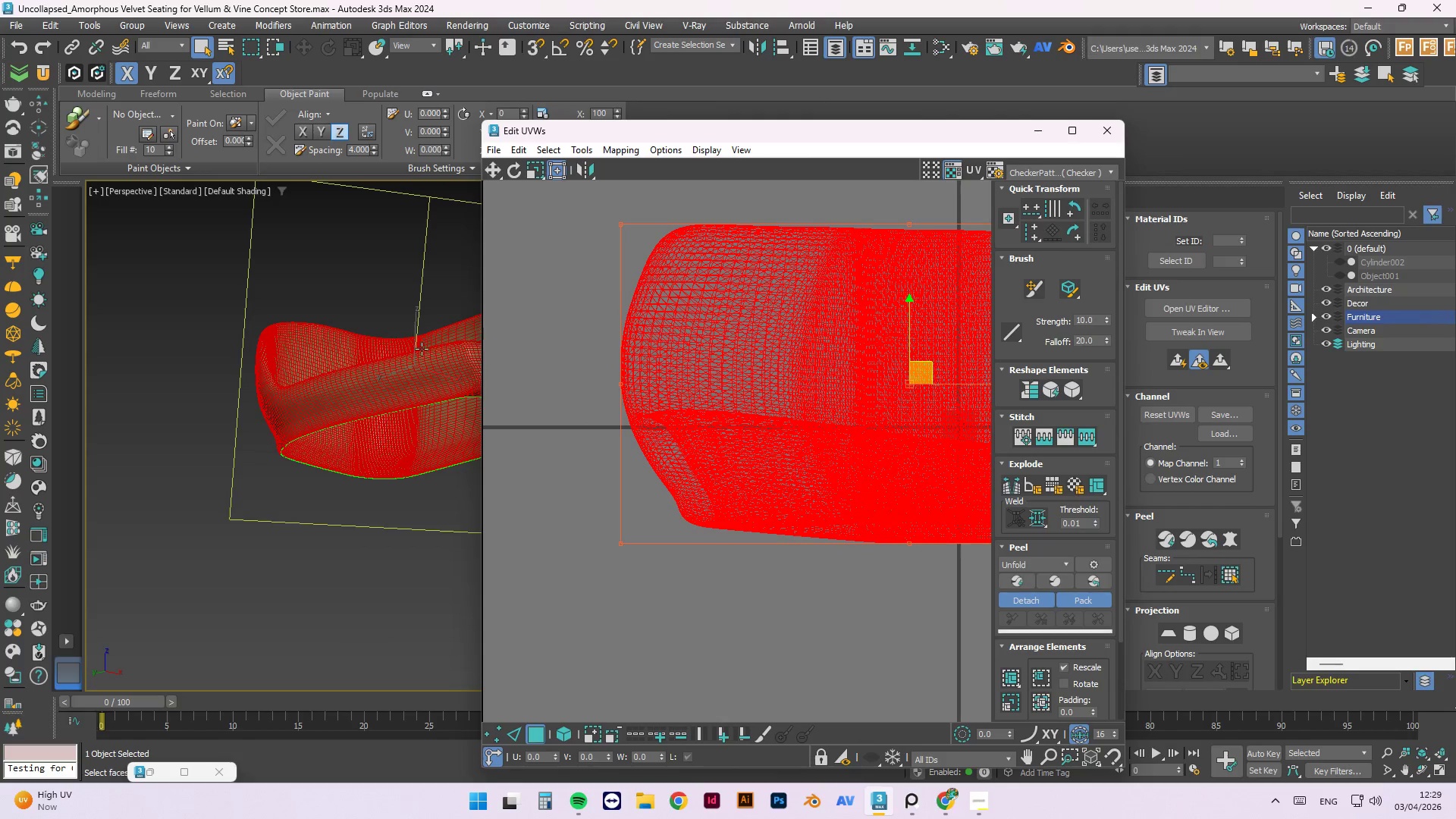 
scroll: coordinate [366, 351], scroll_direction: none, amount: 0.0
 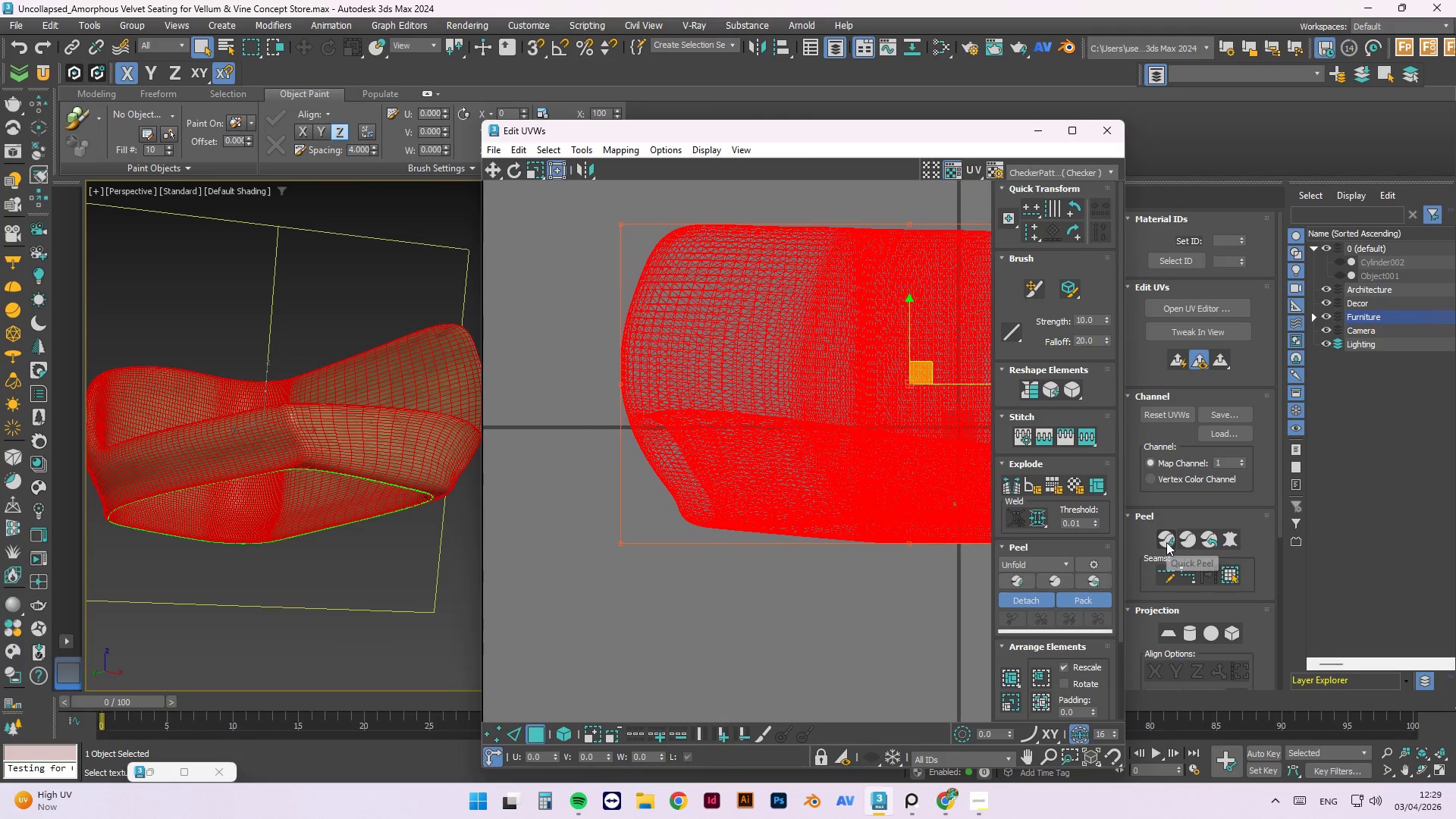 
left_click([1166, 542])
 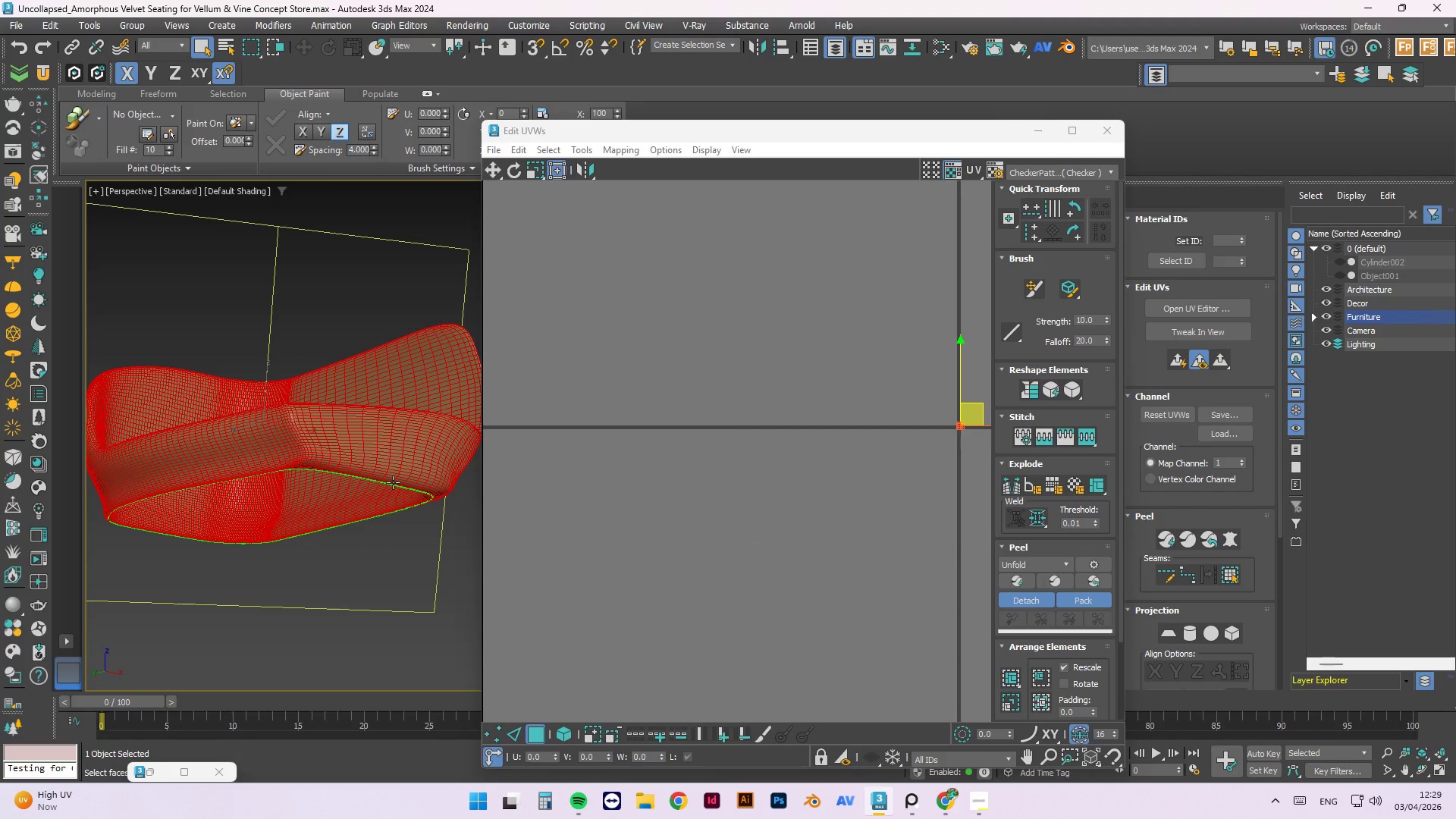 
left_click([389, 544])
 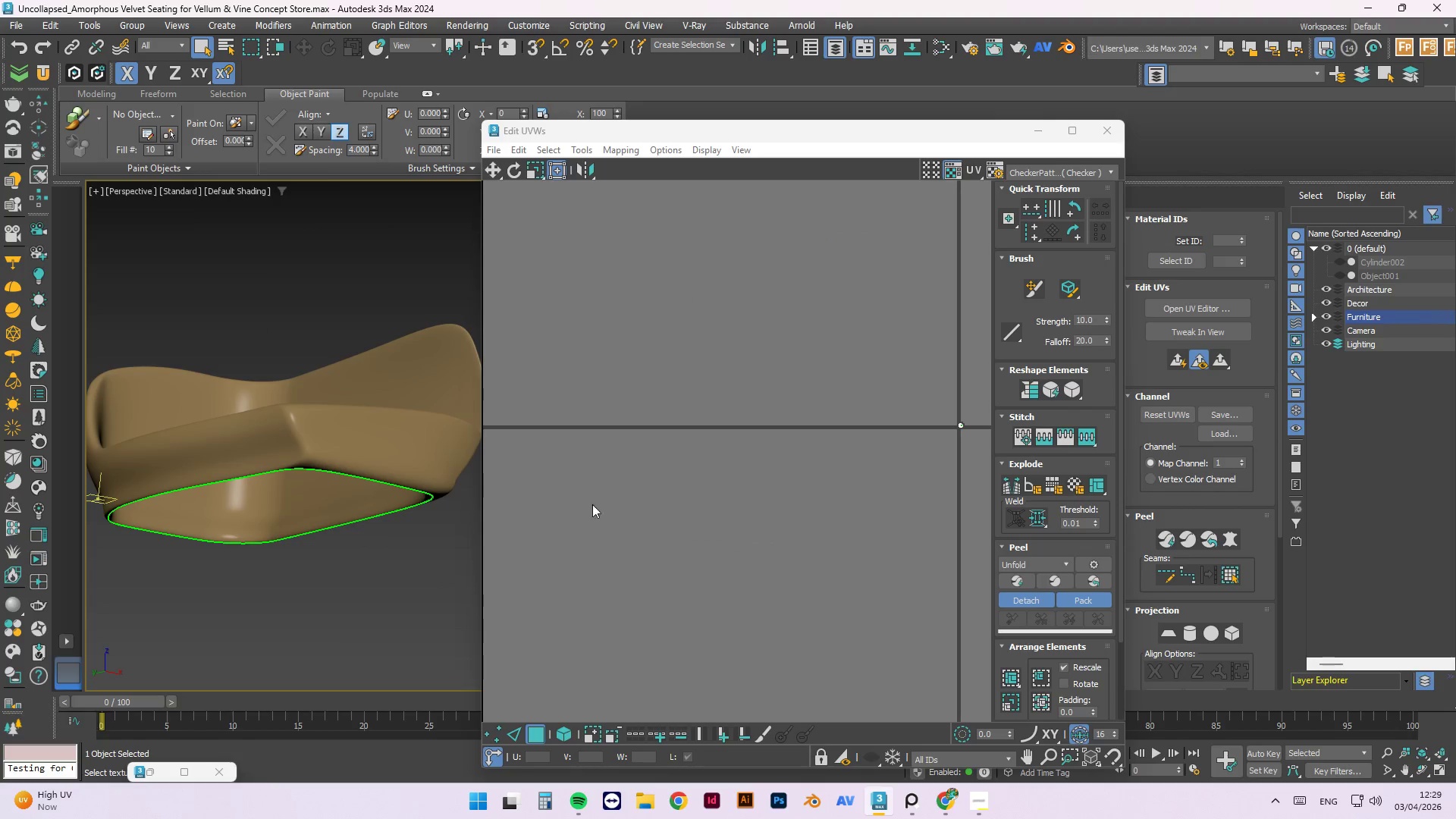 
scroll: coordinate [674, 306], scroll_direction: up, amount: 20.0
 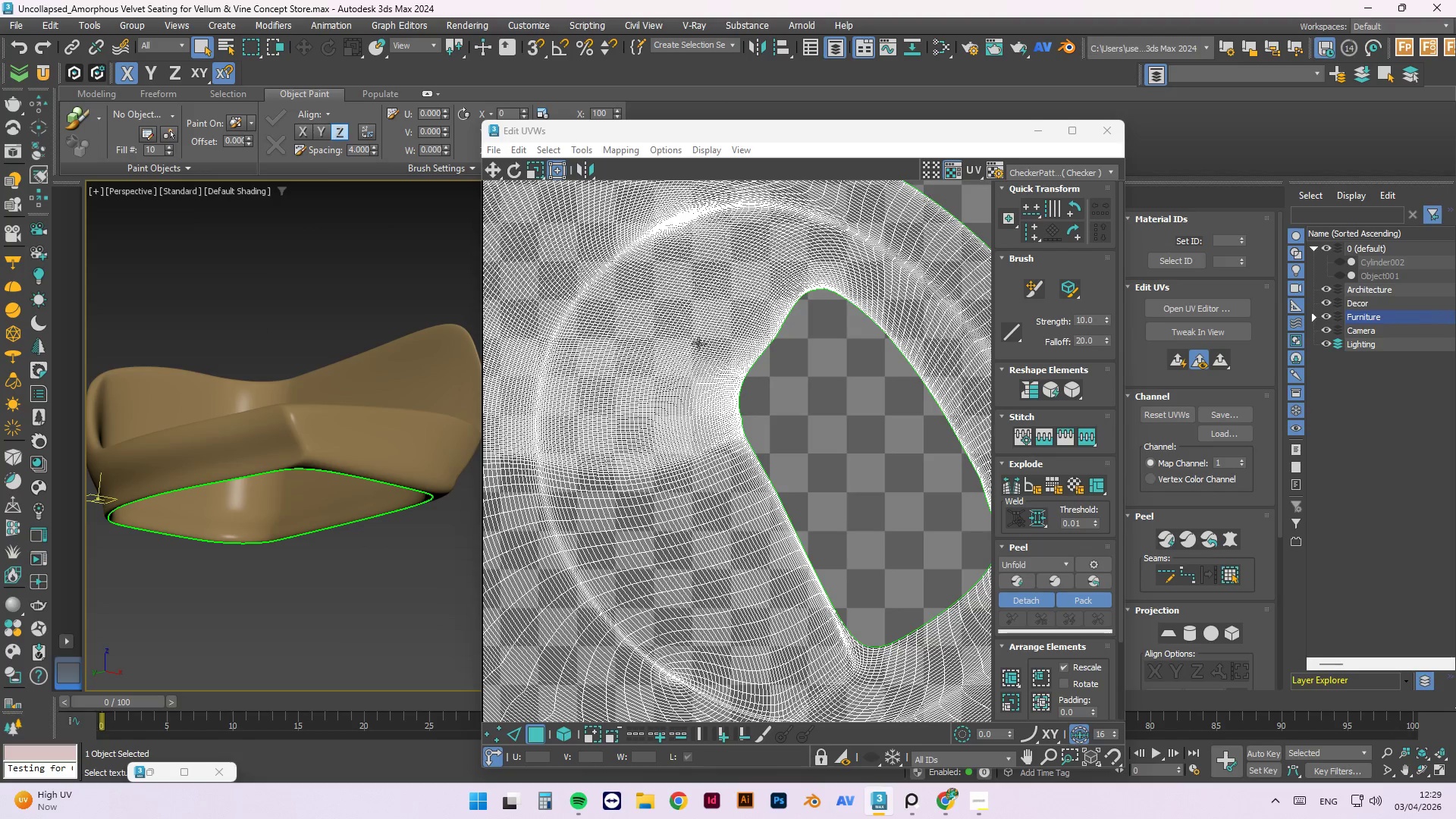 
scroll: coordinate [704, 353], scroll_direction: down, amount: 3.0
 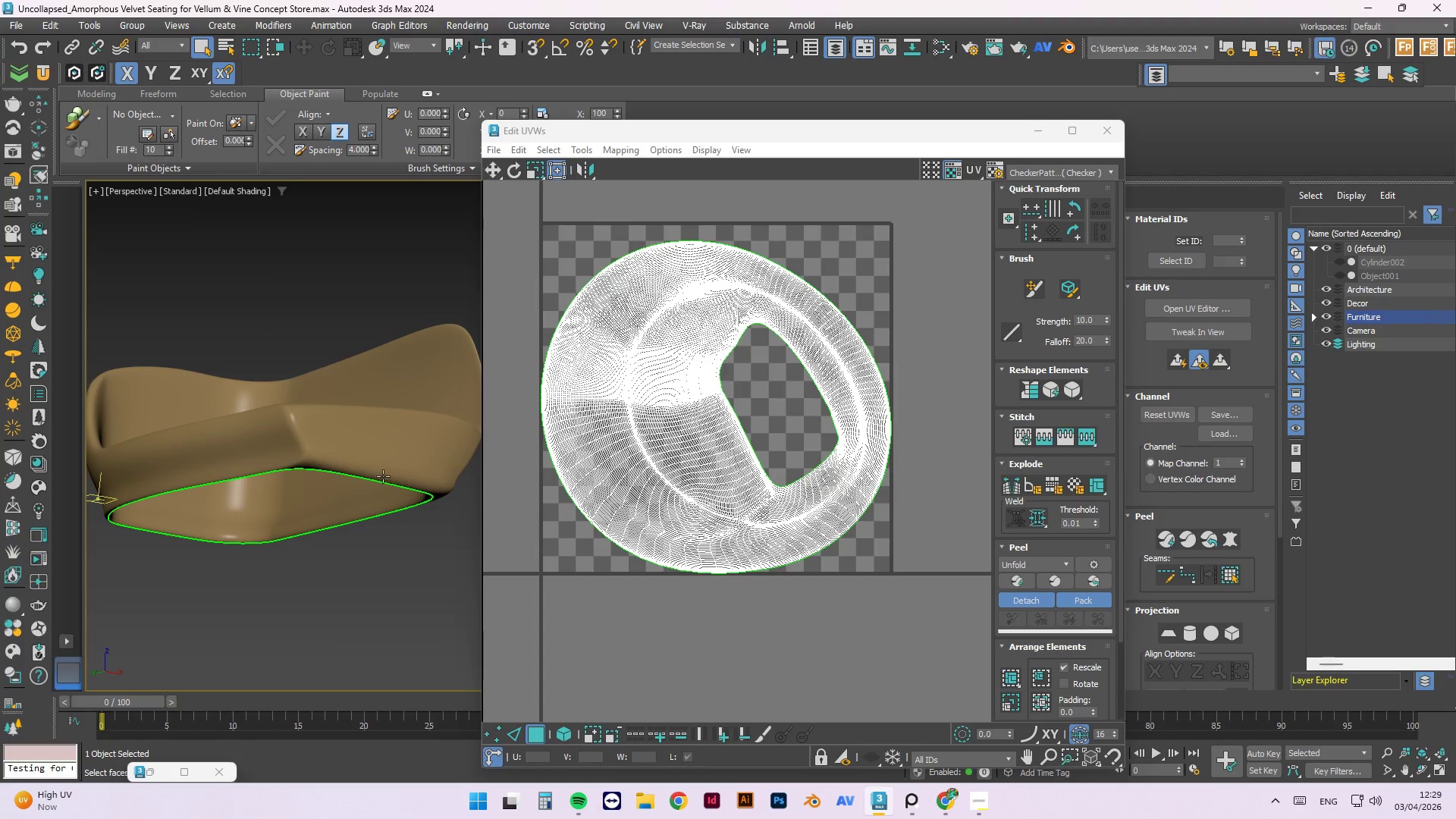 
key(Control+ControlLeft)
 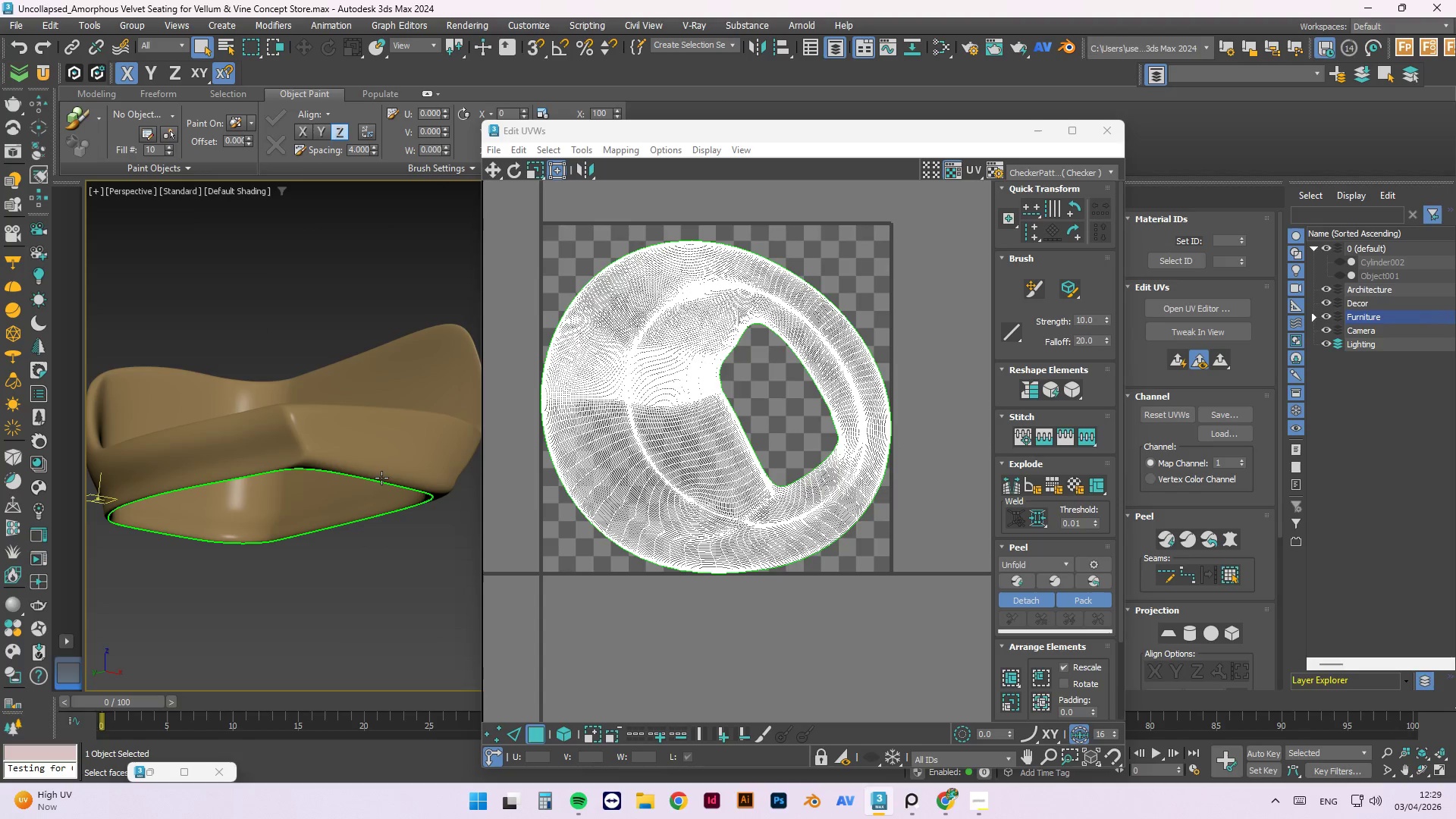 
key(Control+ControlLeft)
 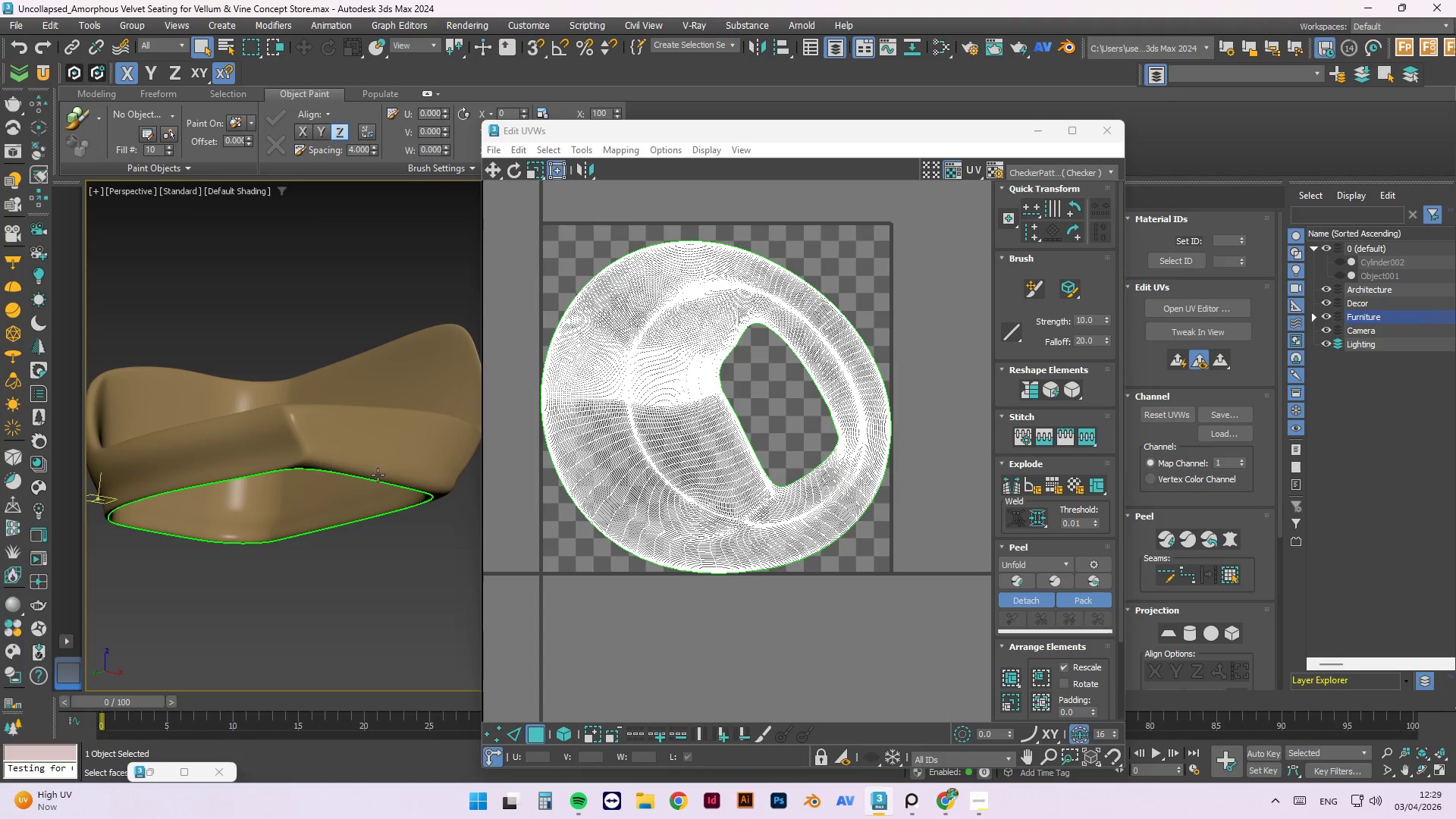 
hold_key(key=AltLeft, duration=1.12)
 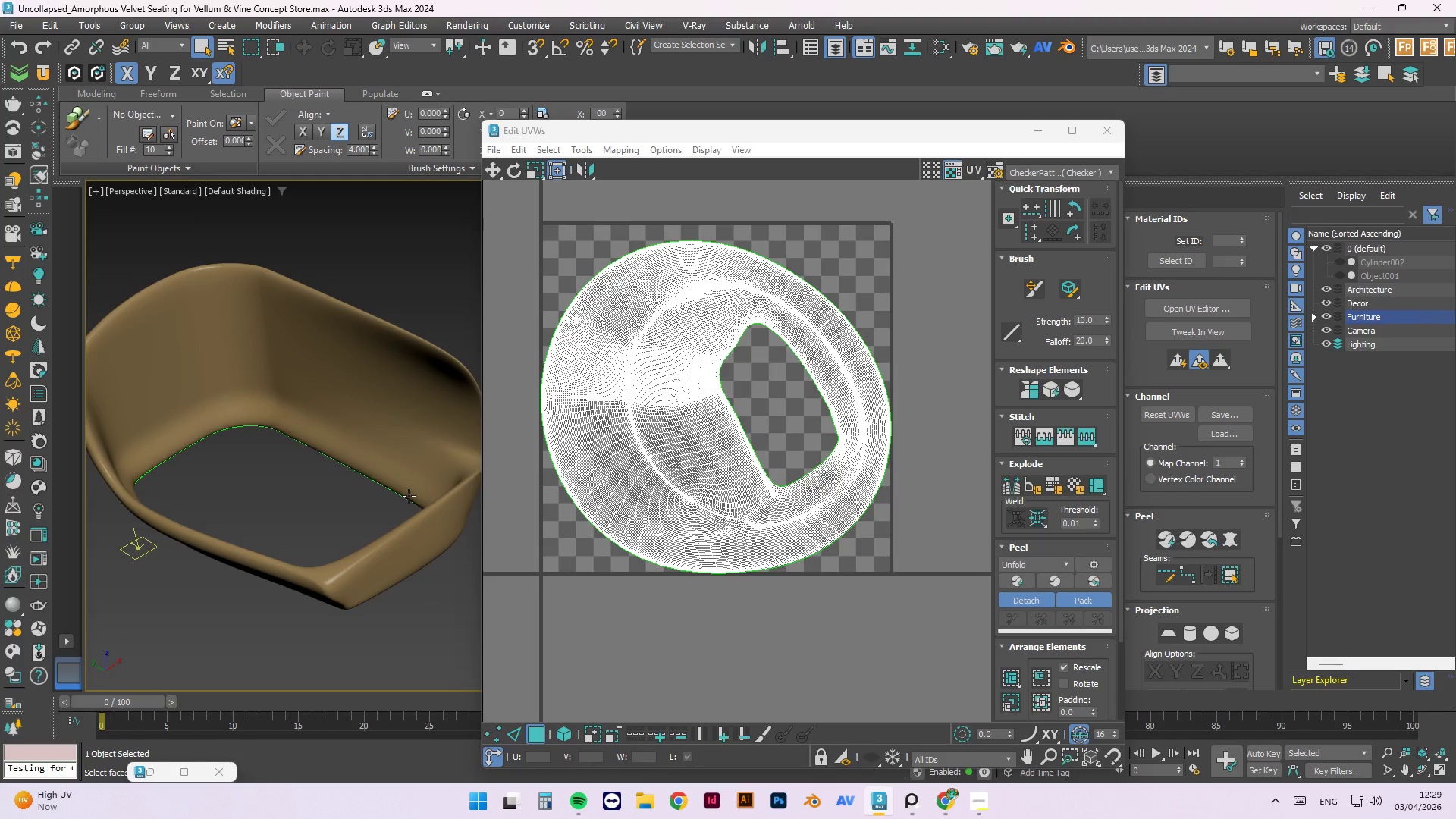 
scroll: coordinate [409, 496], scroll_direction: down, amount: 1.0
 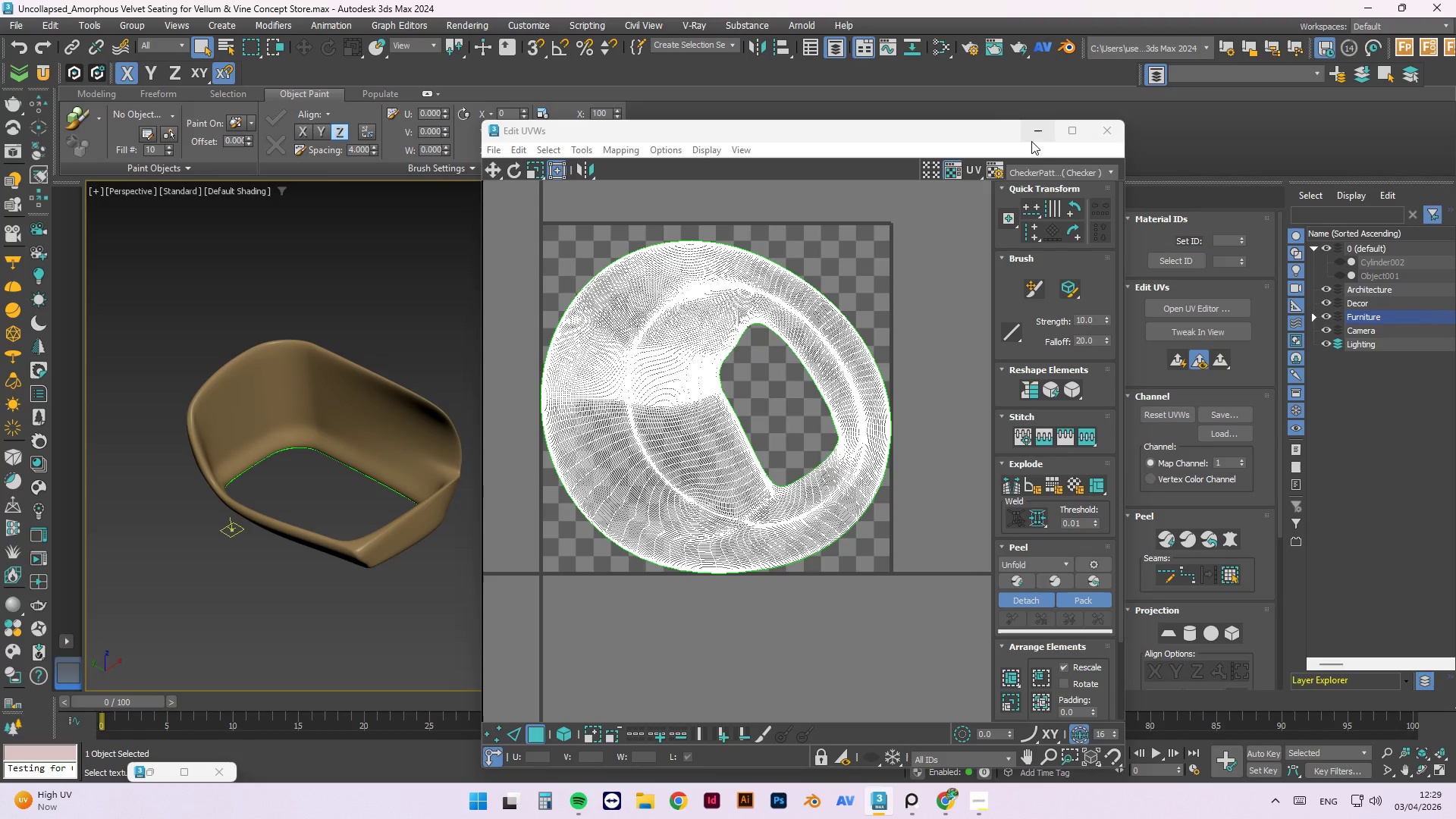 
left_click([1030, 135])
 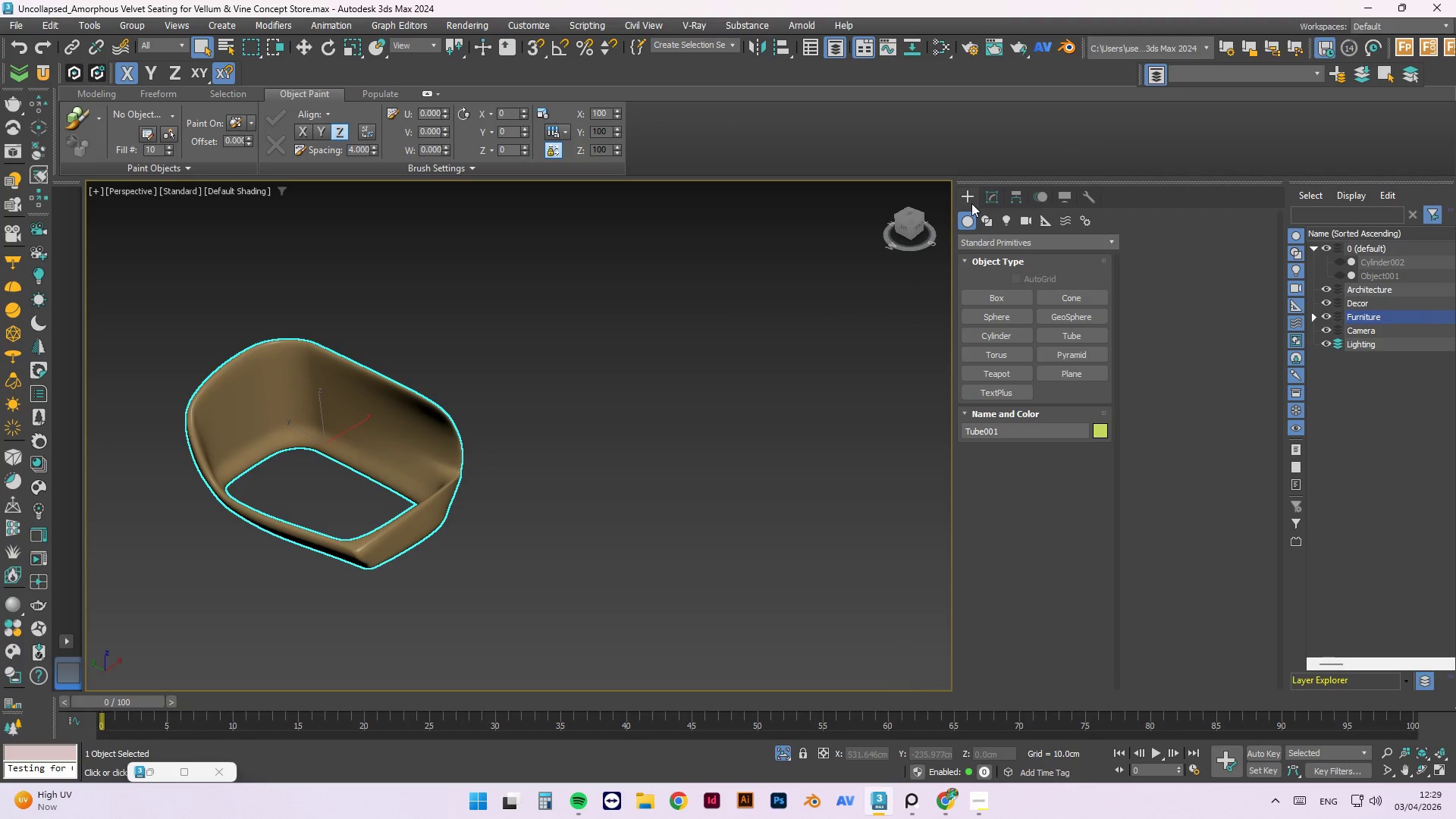 
left_click([993, 299])
 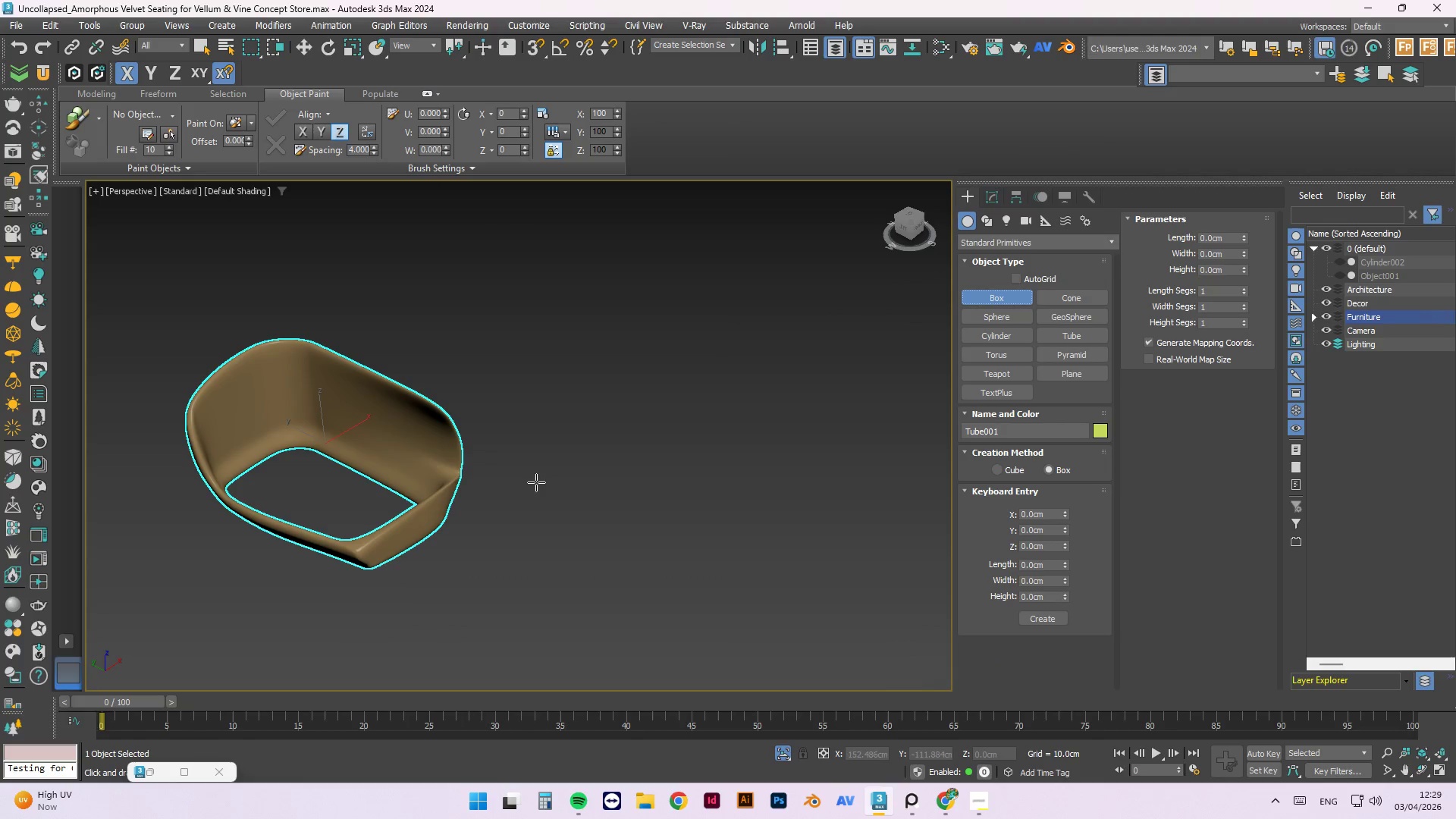 
left_click_drag(start_coordinate=[522, 479], to_coordinate=[561, 551])
 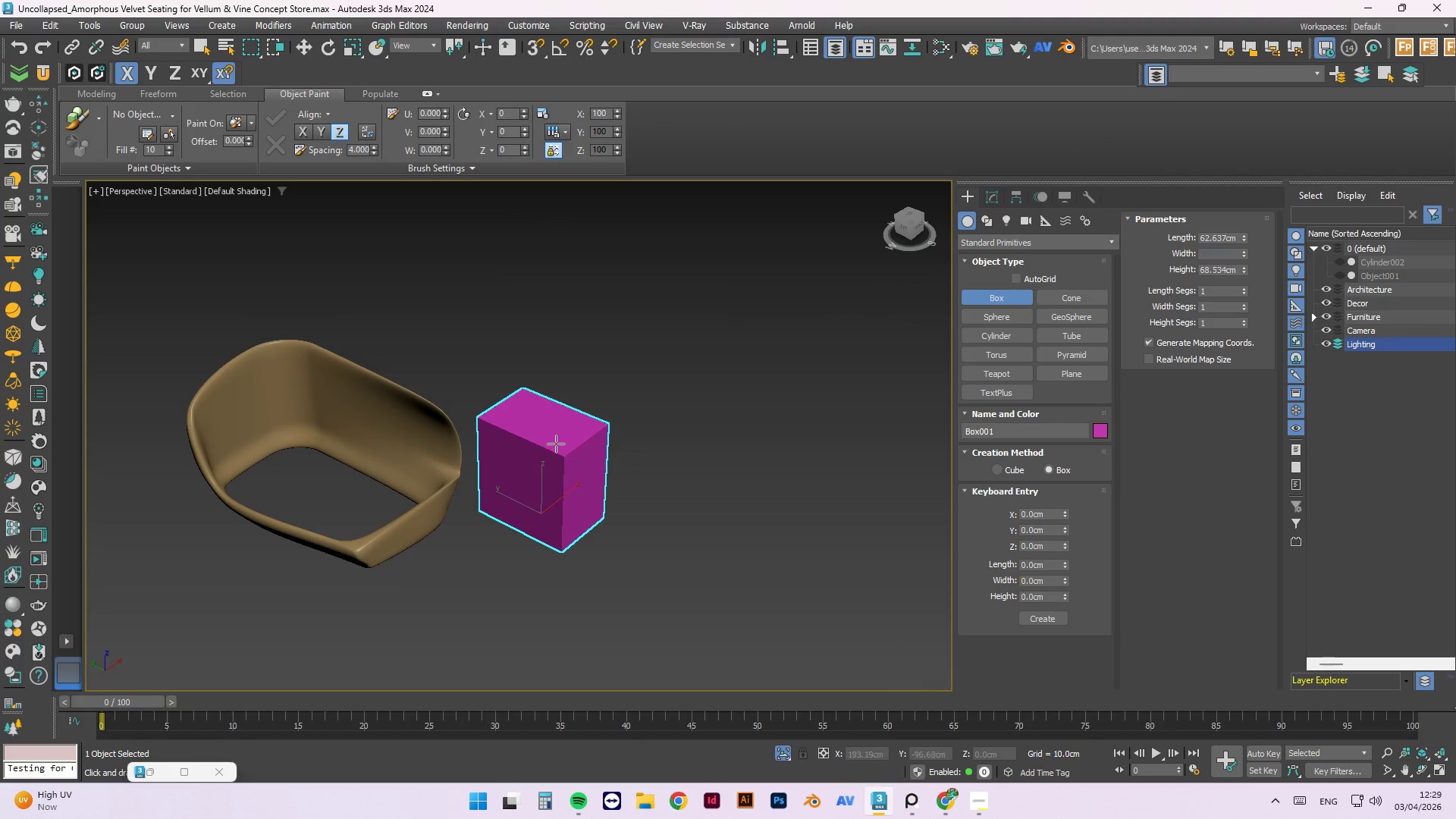 
left_click([556, 437])
 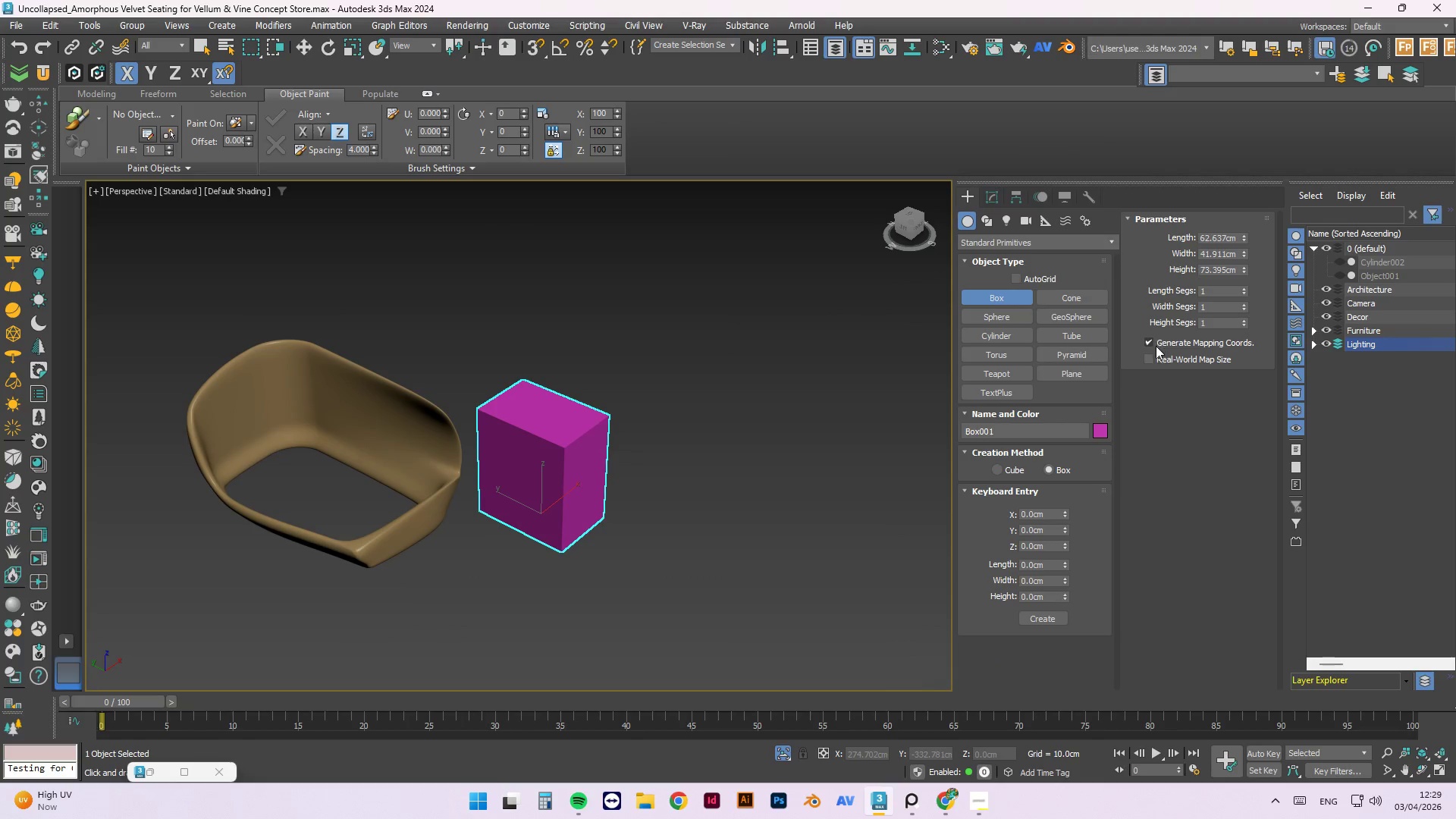 
left_click([1149, 356])
 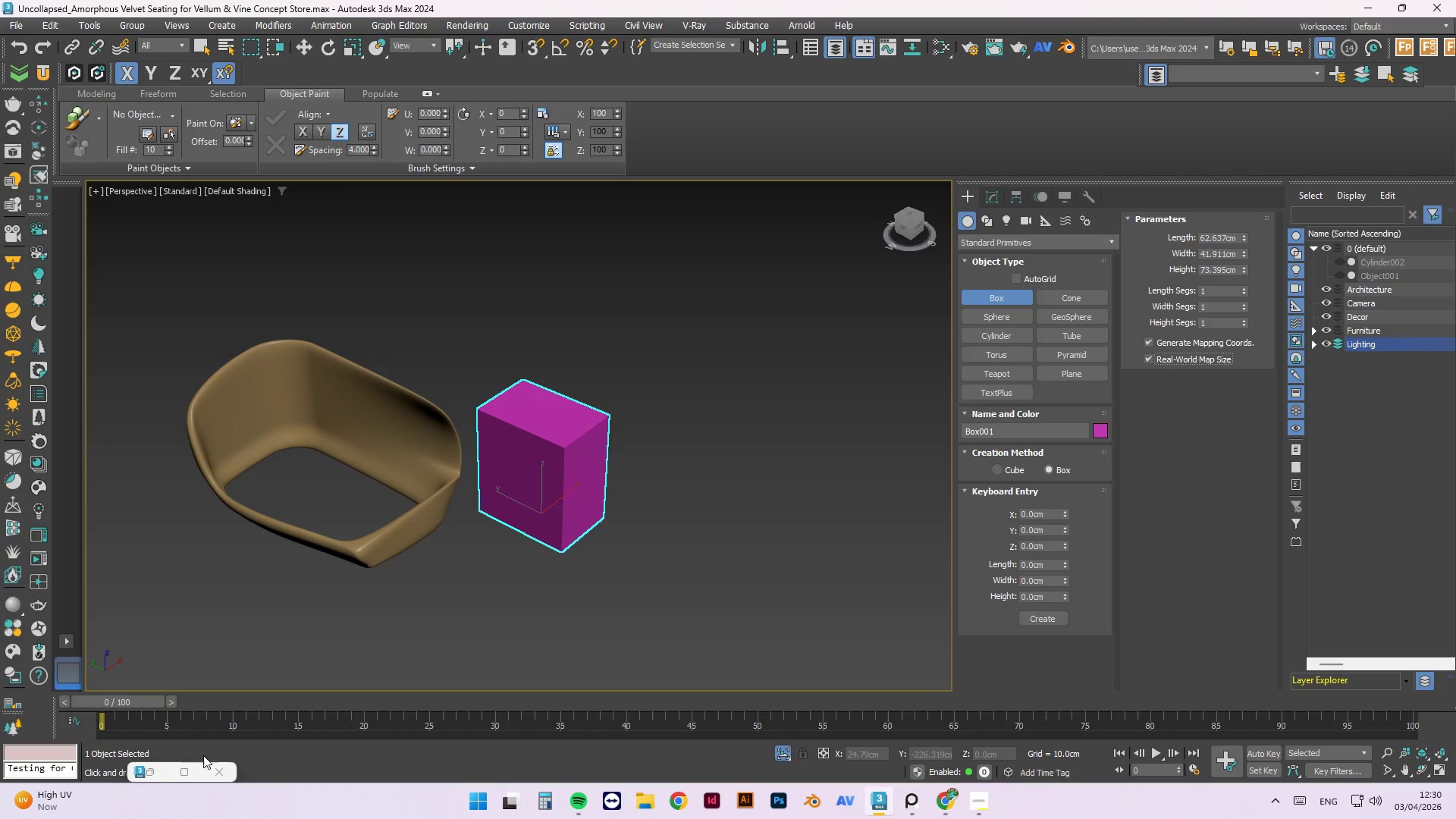 
left_click([158, 774])
 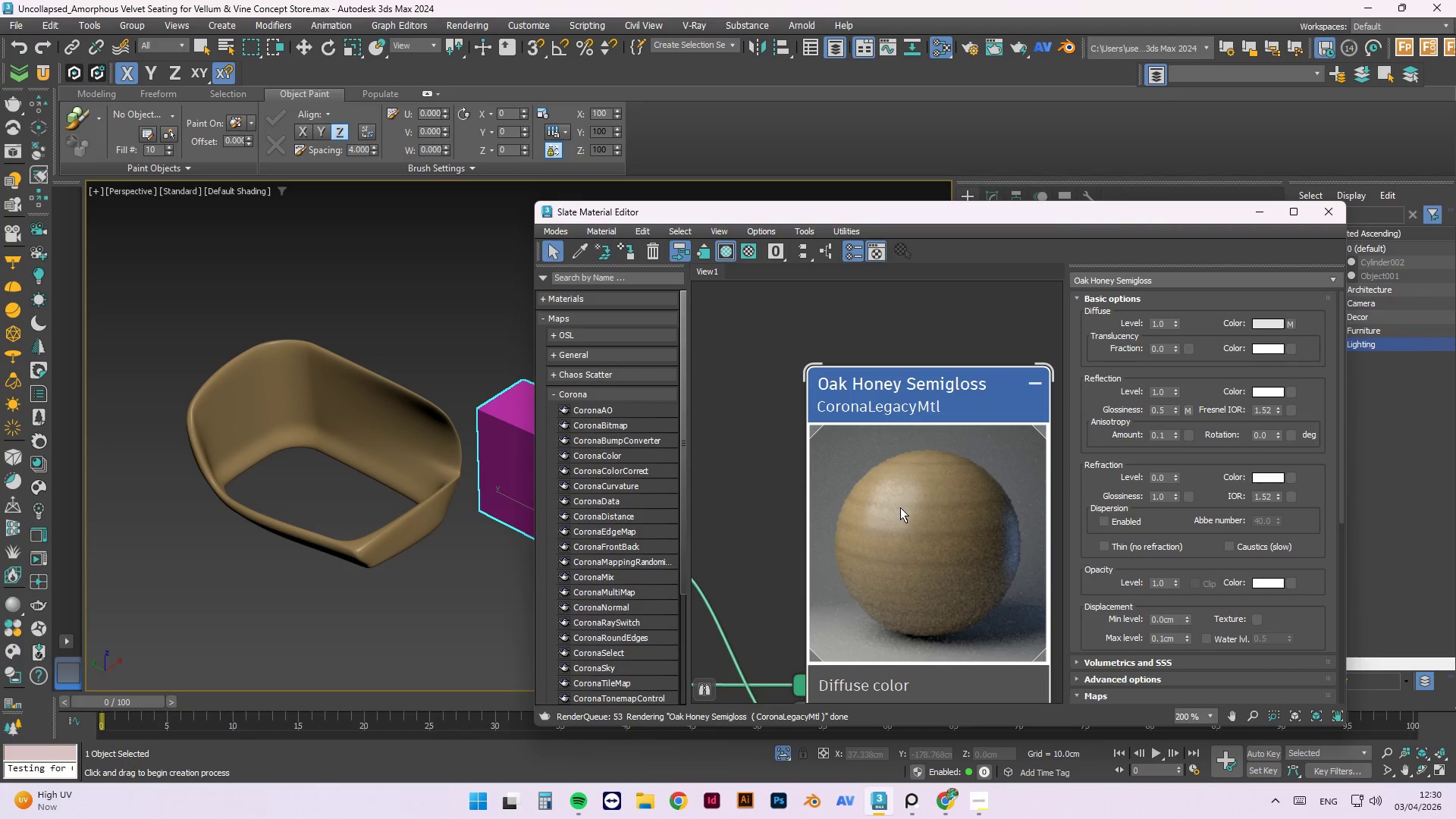 
double_click([909, 472])
 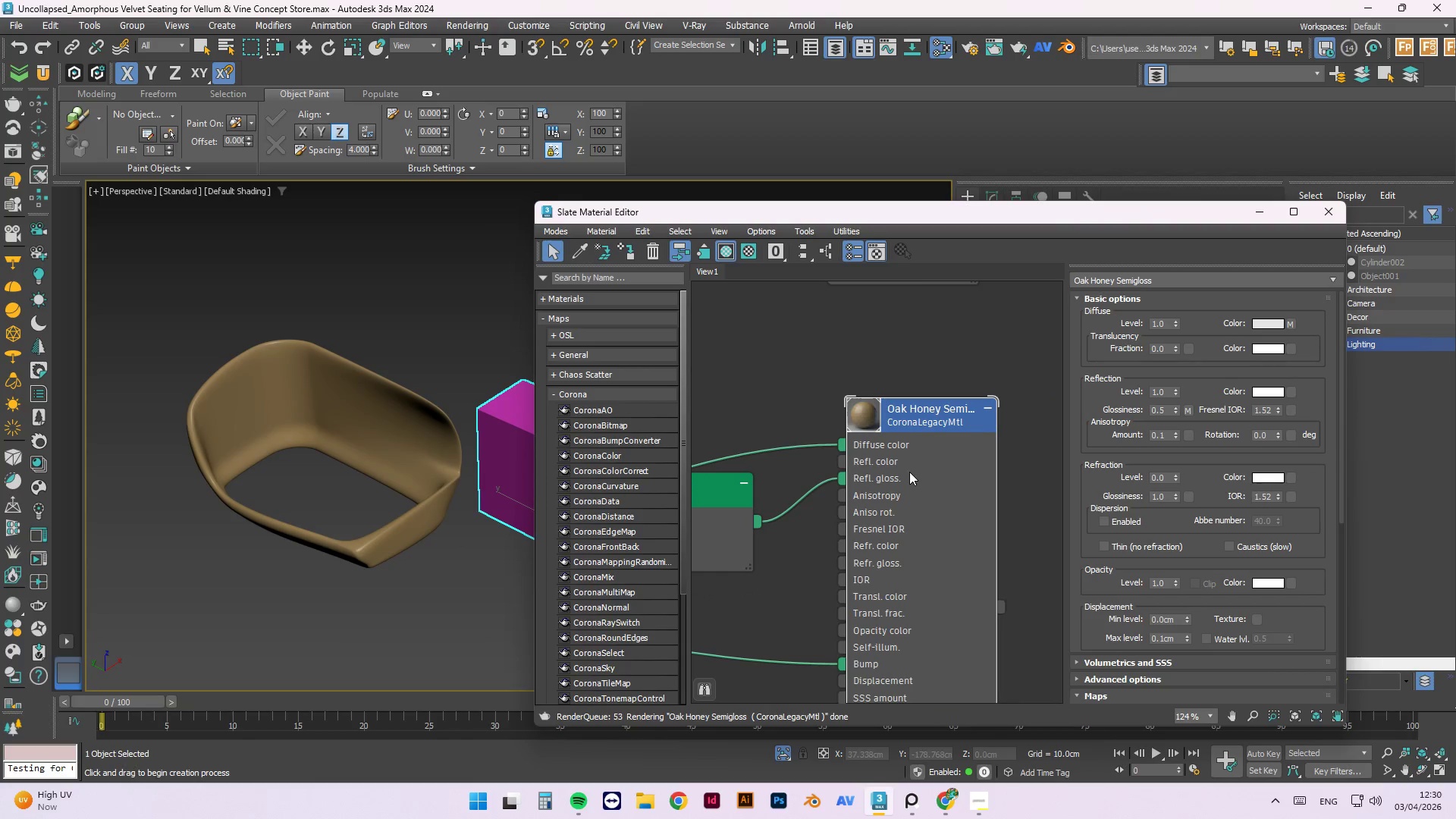 
scroll: coordinate [908, 446], scroll_direction: down, amount: 7.0
 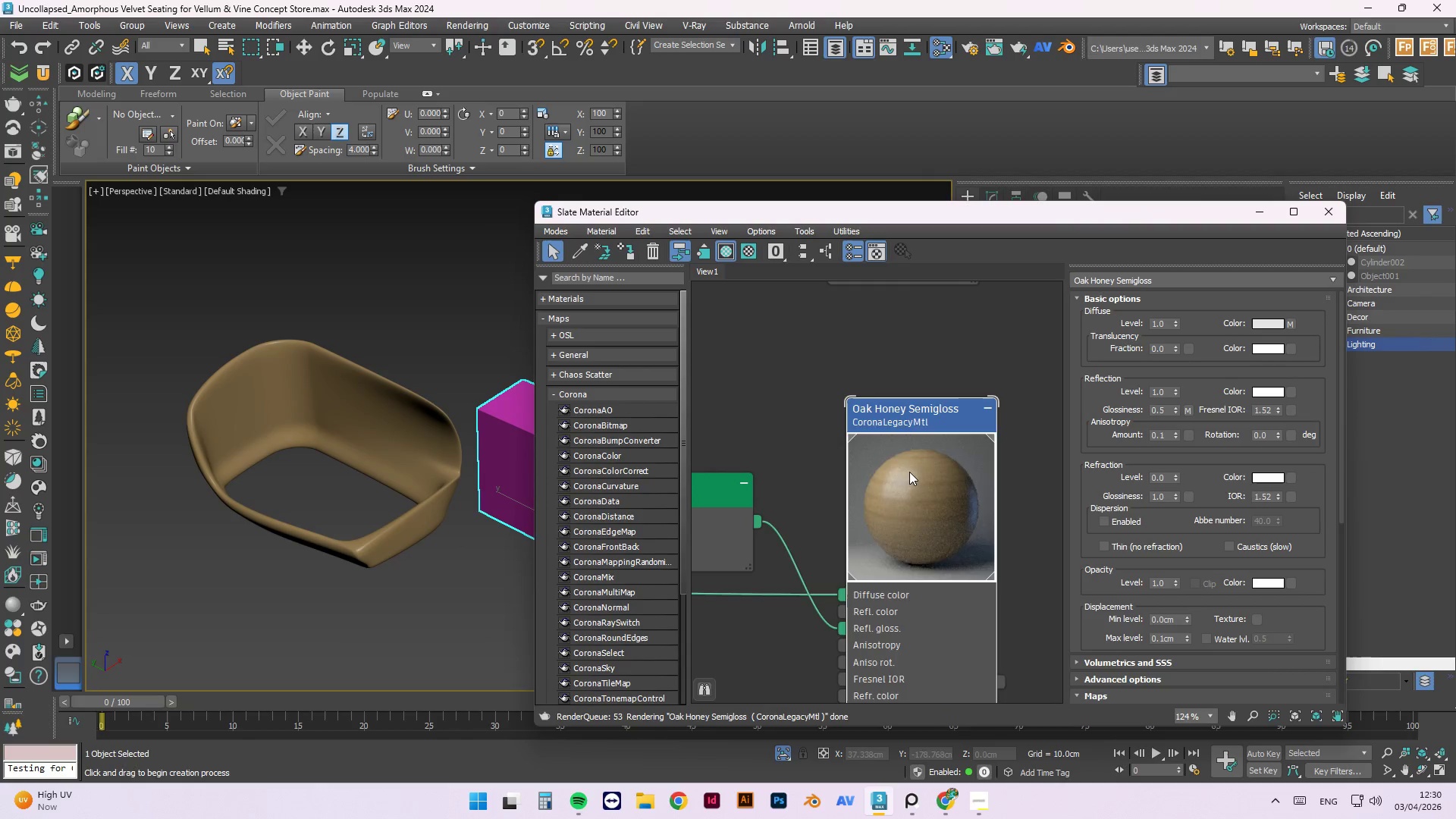 
key(A)
 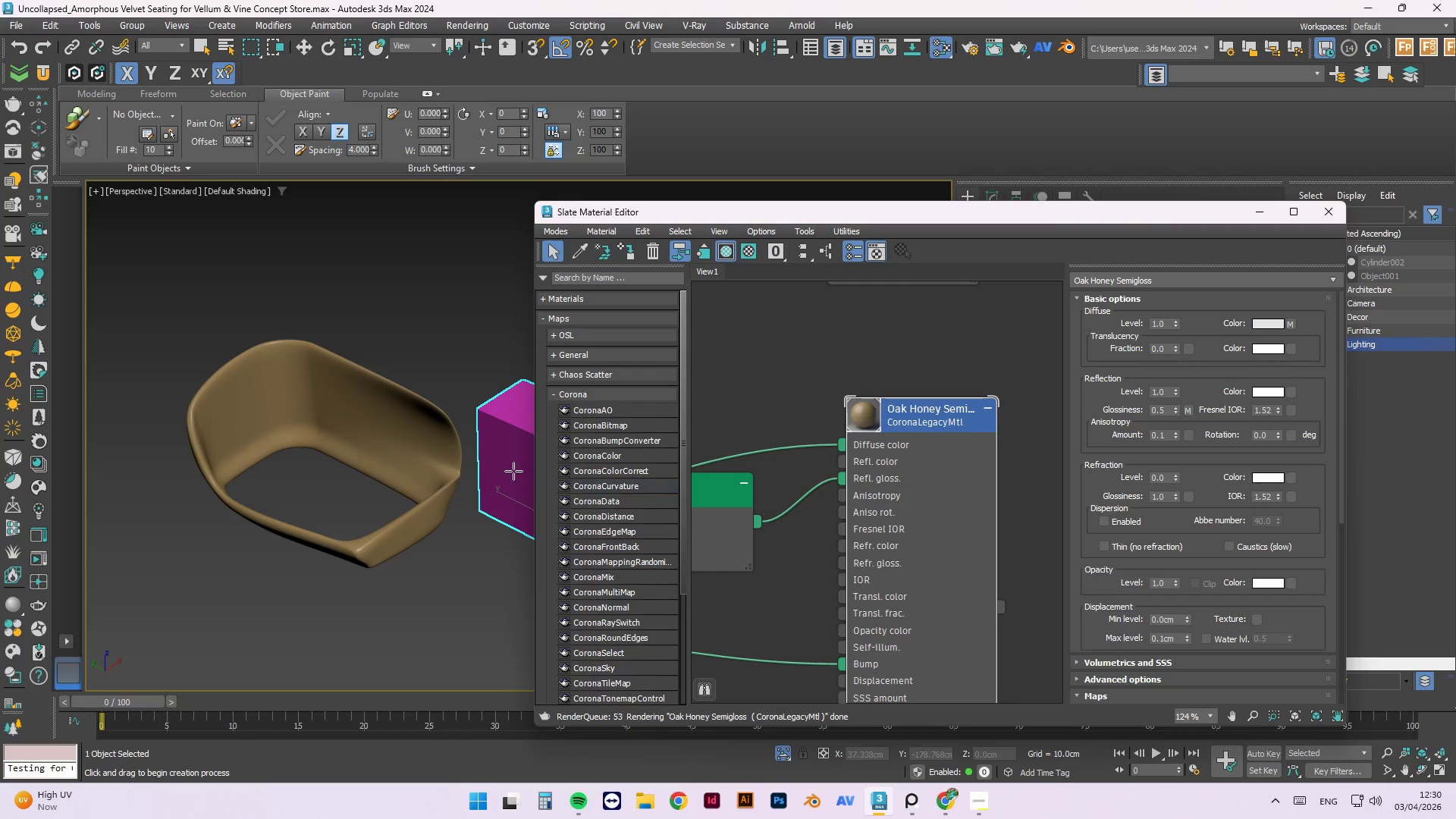 
scroll: coordinate [362, 482], scroll_direction: none, amount: 0.0
 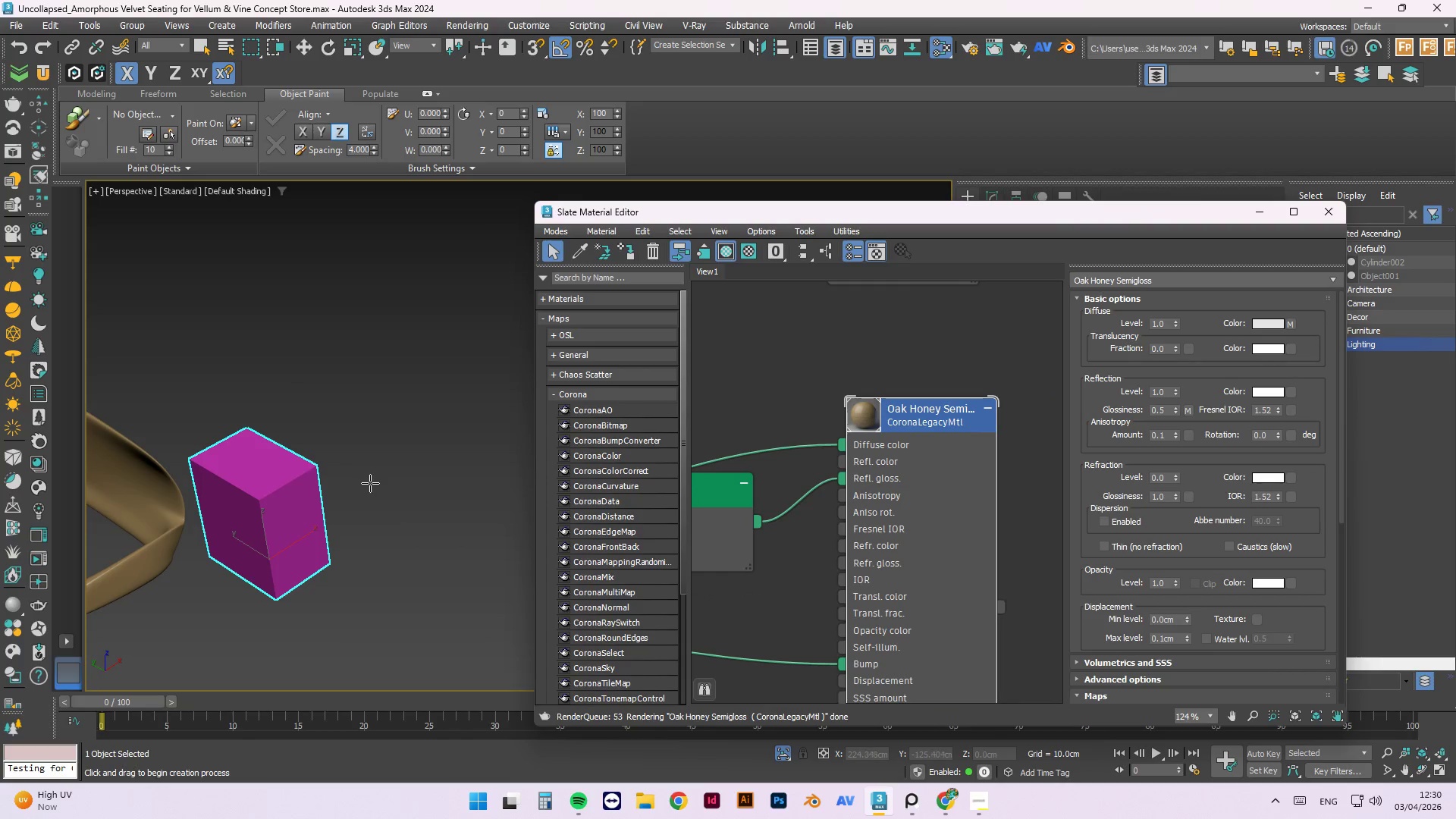 
key(Q)
 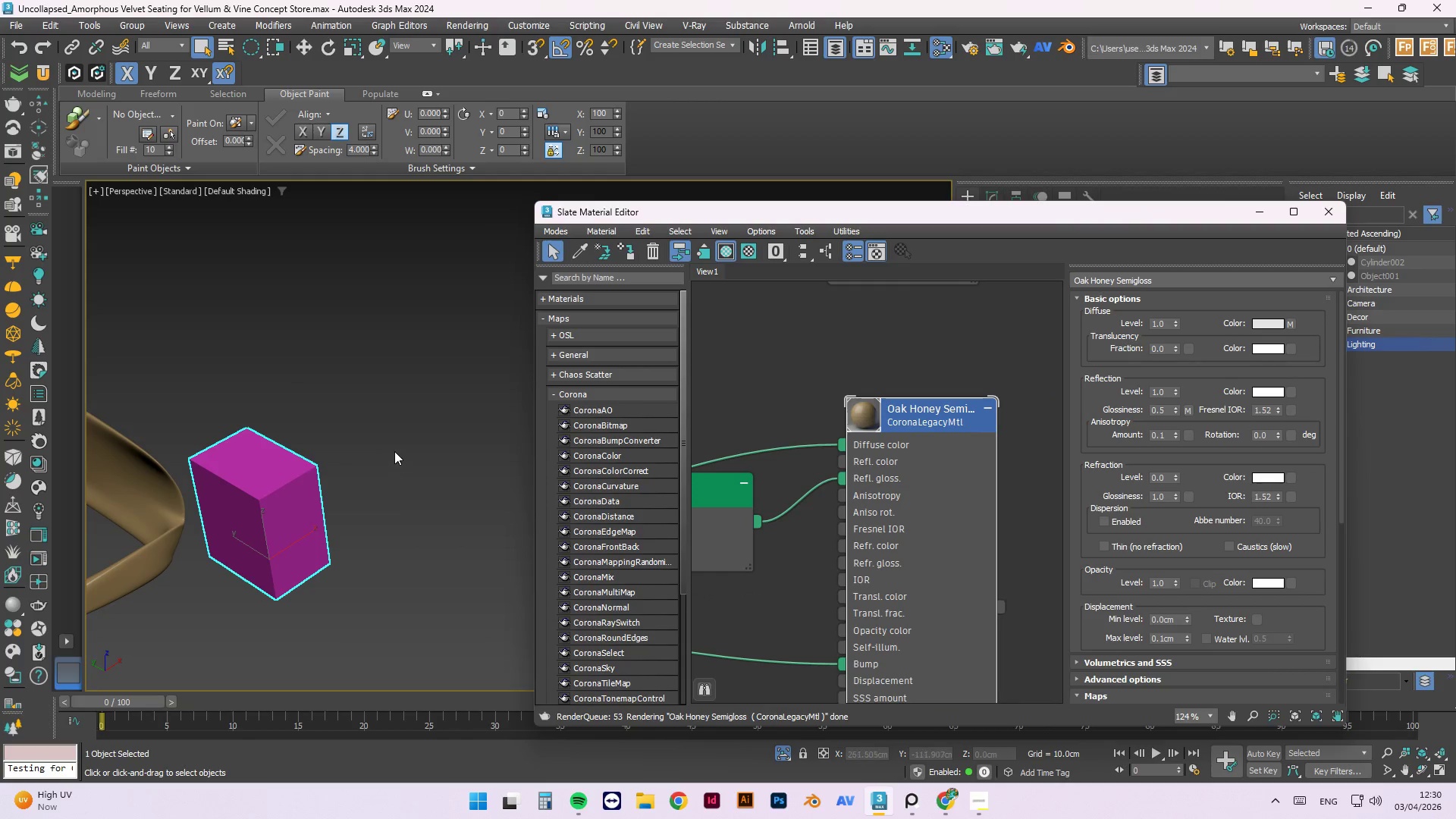 
left_click([394, 451])
 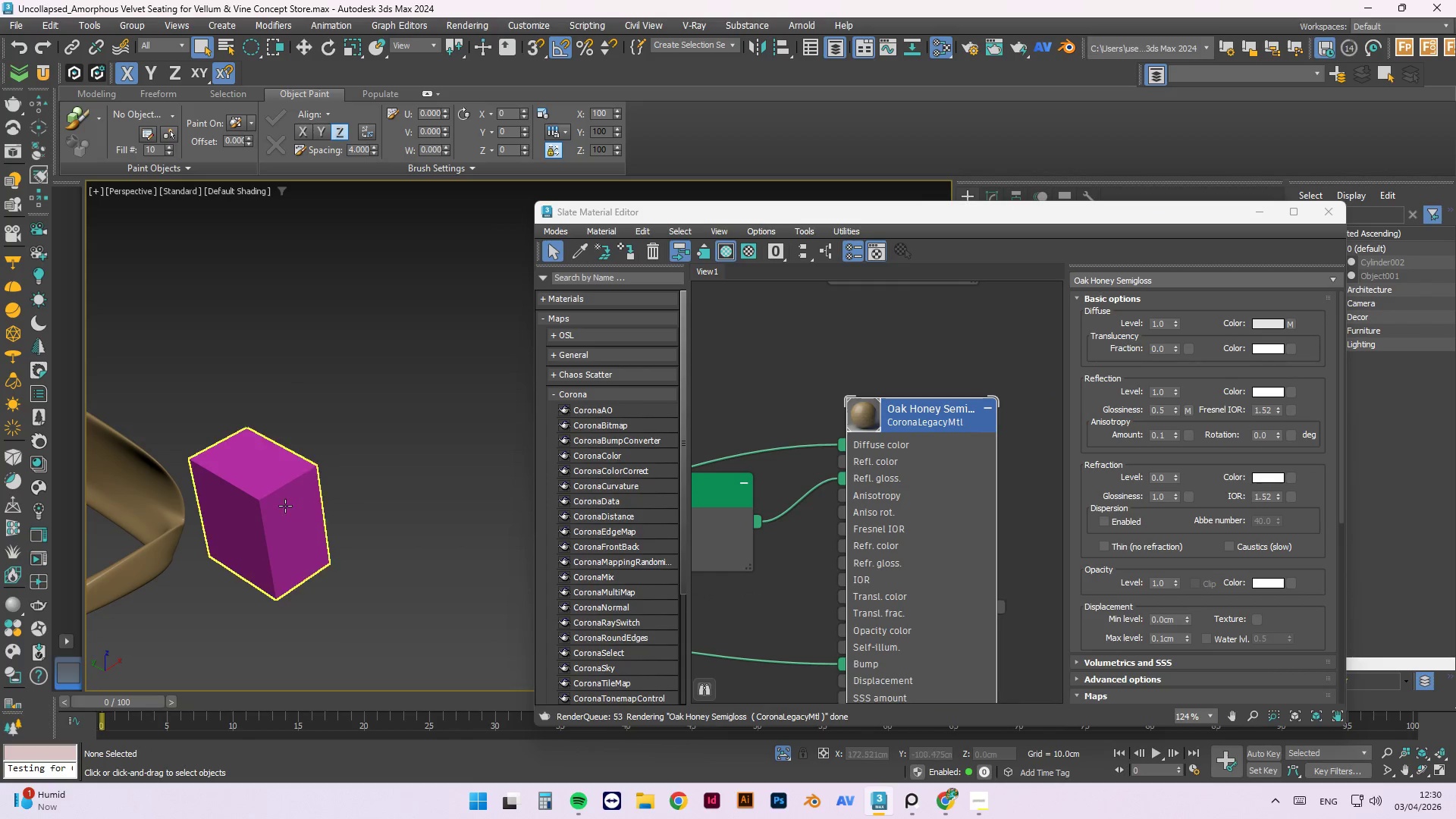 
left_click([285, 506])
 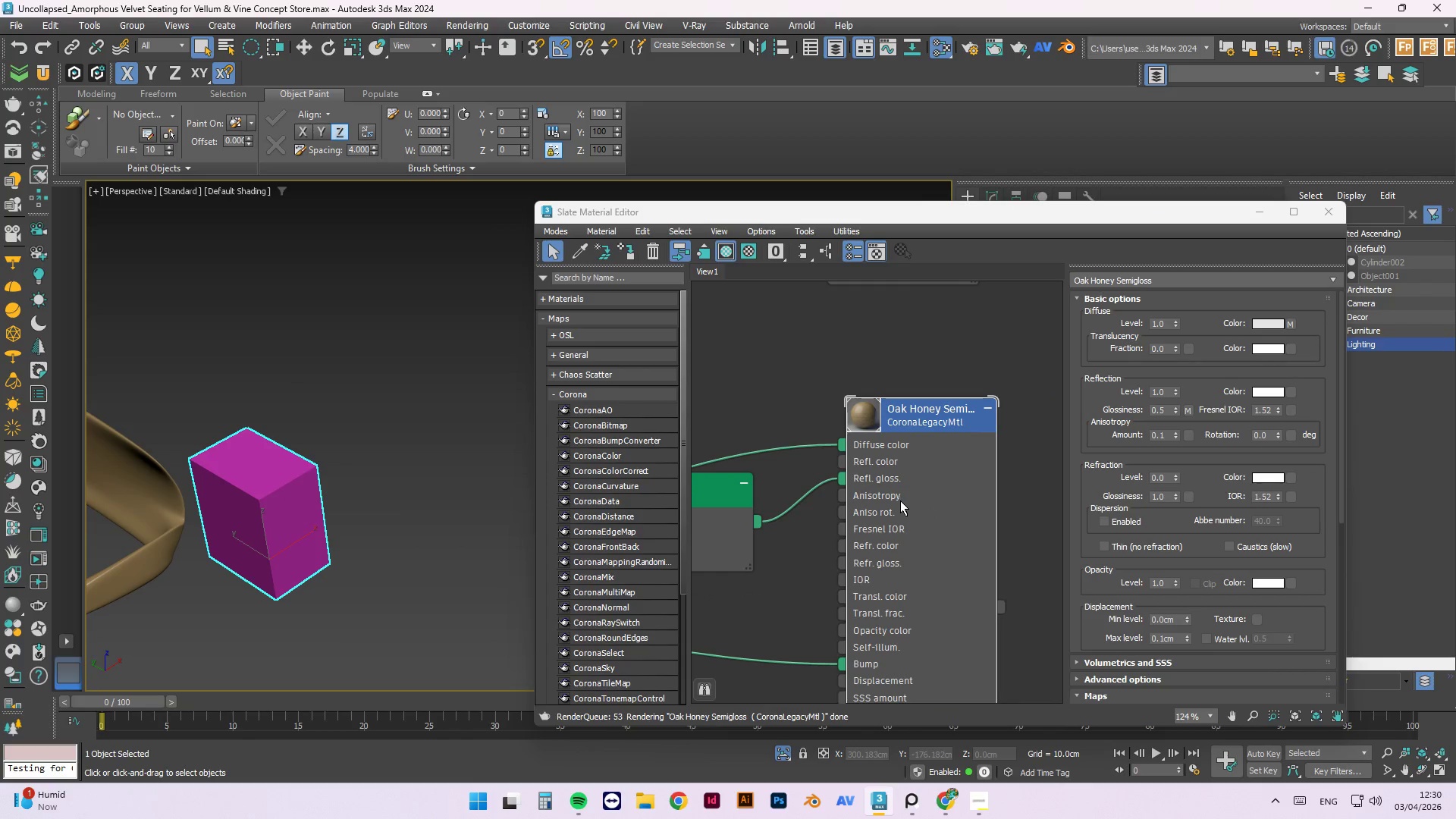 
double_click([905, 499])
 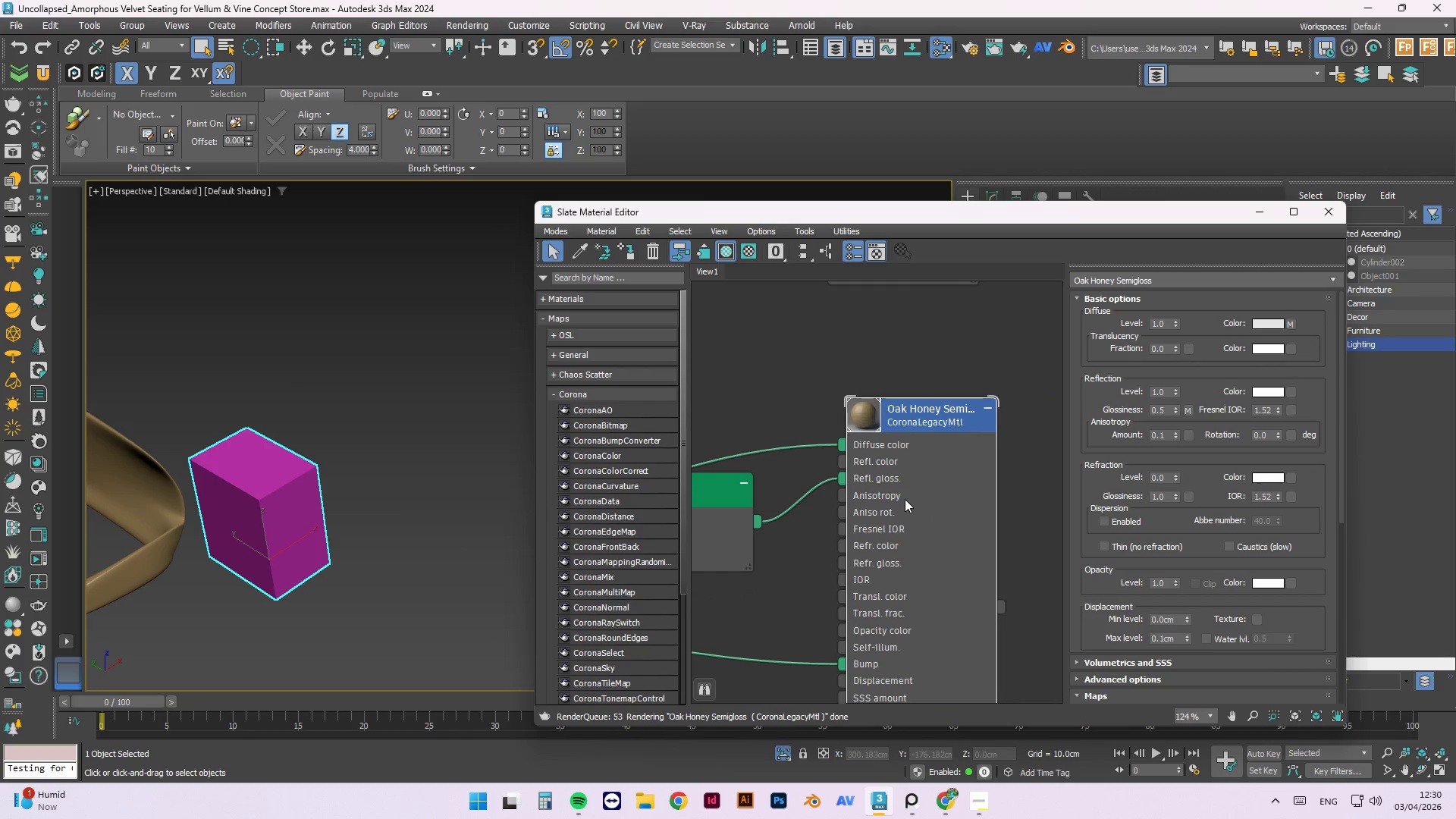 
key(A)
 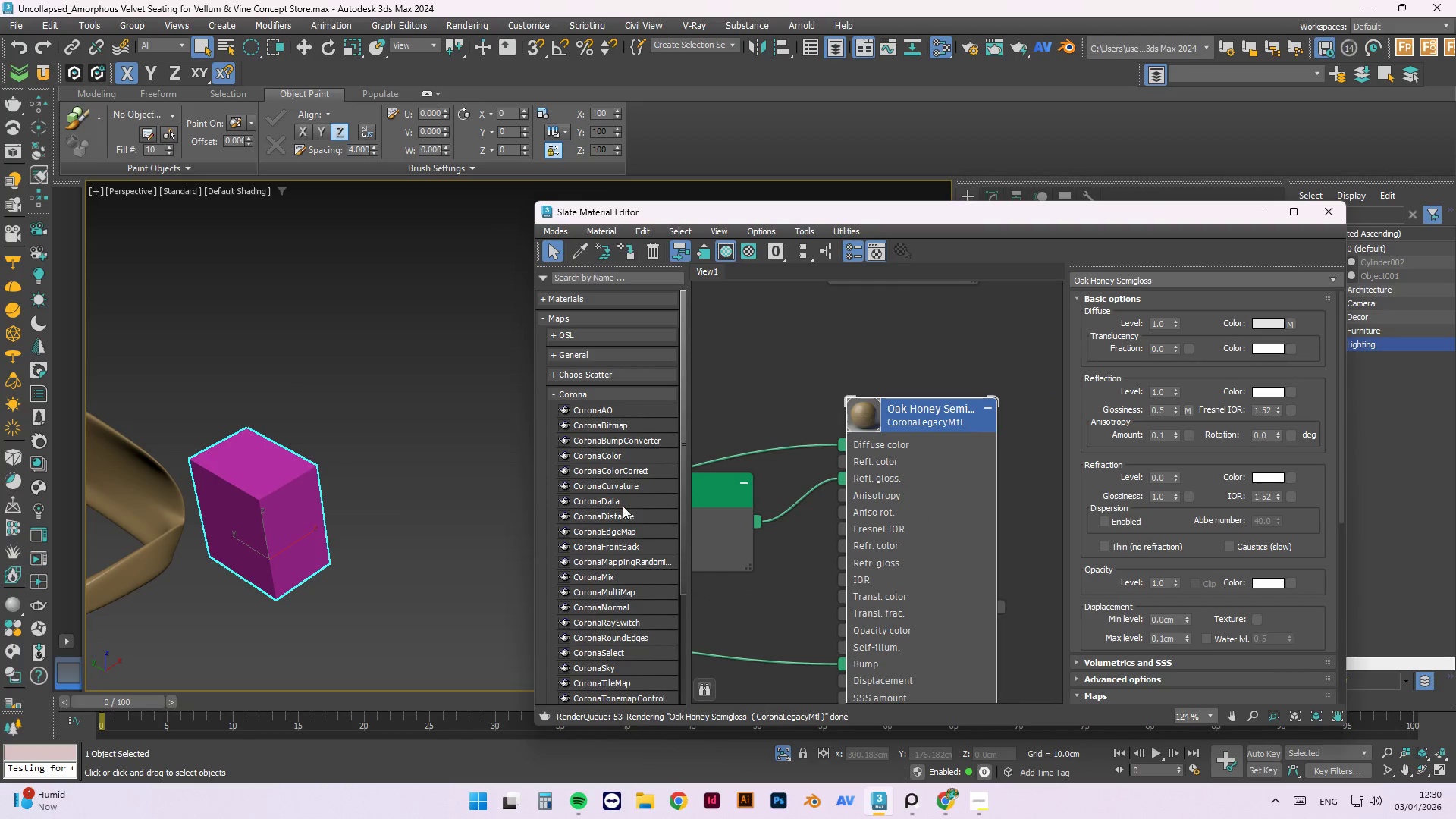 
scroll: coordinate [448, 454], scroll_direction: down, amount: 1.0
 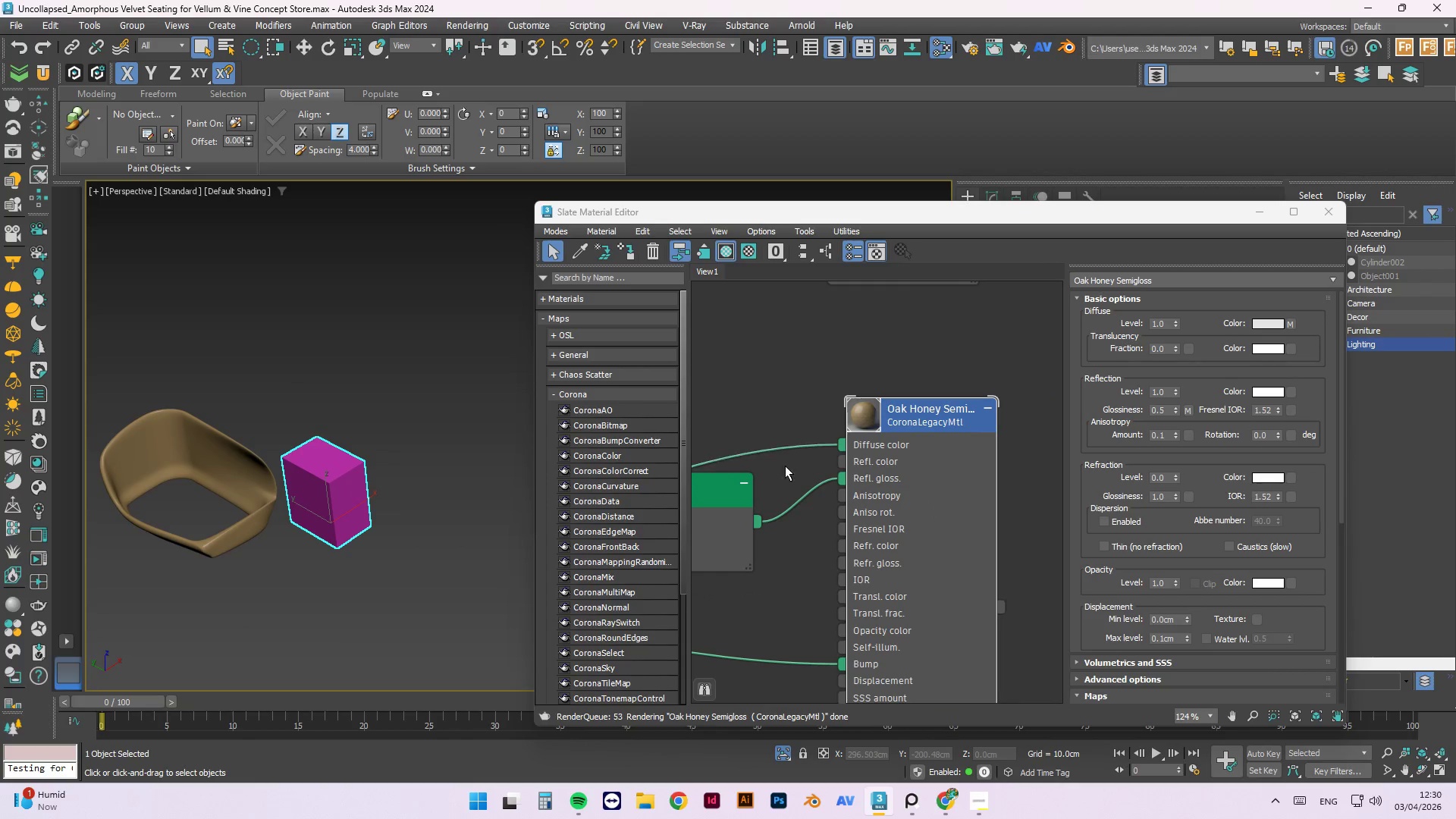 
double_click([883, 479])
 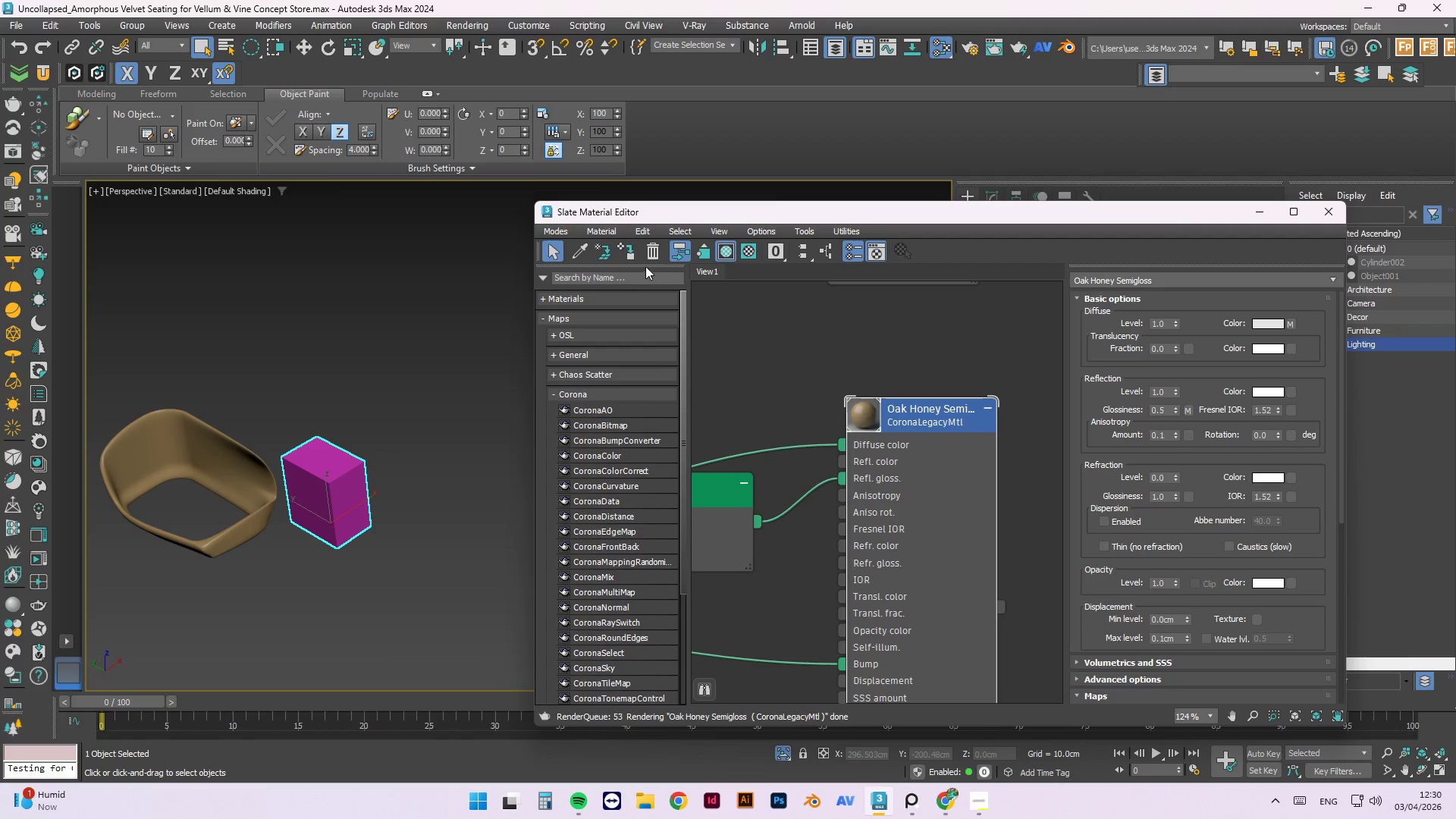 
left_click([628, 254])
 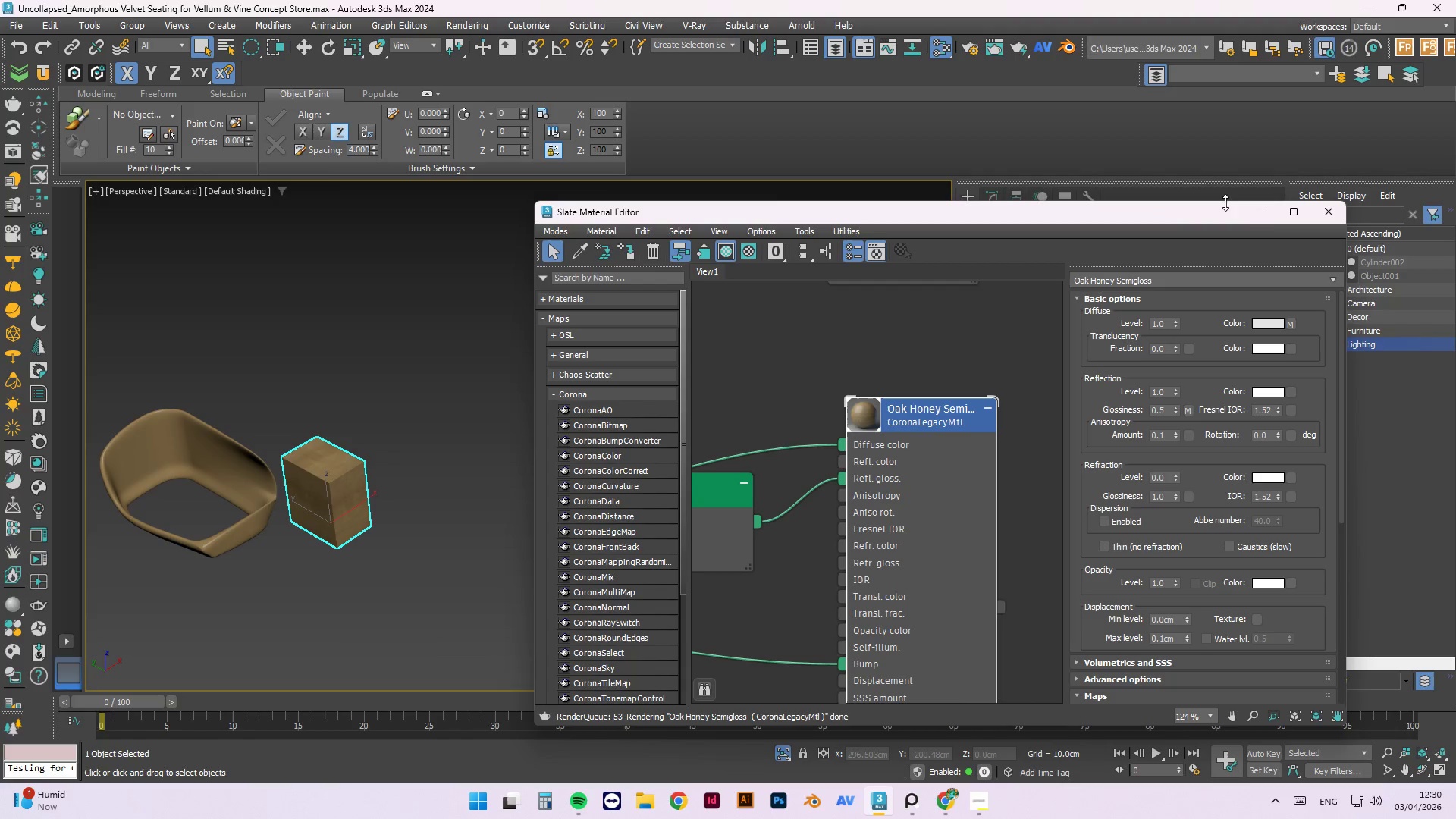 
left_click([1256, 212])
 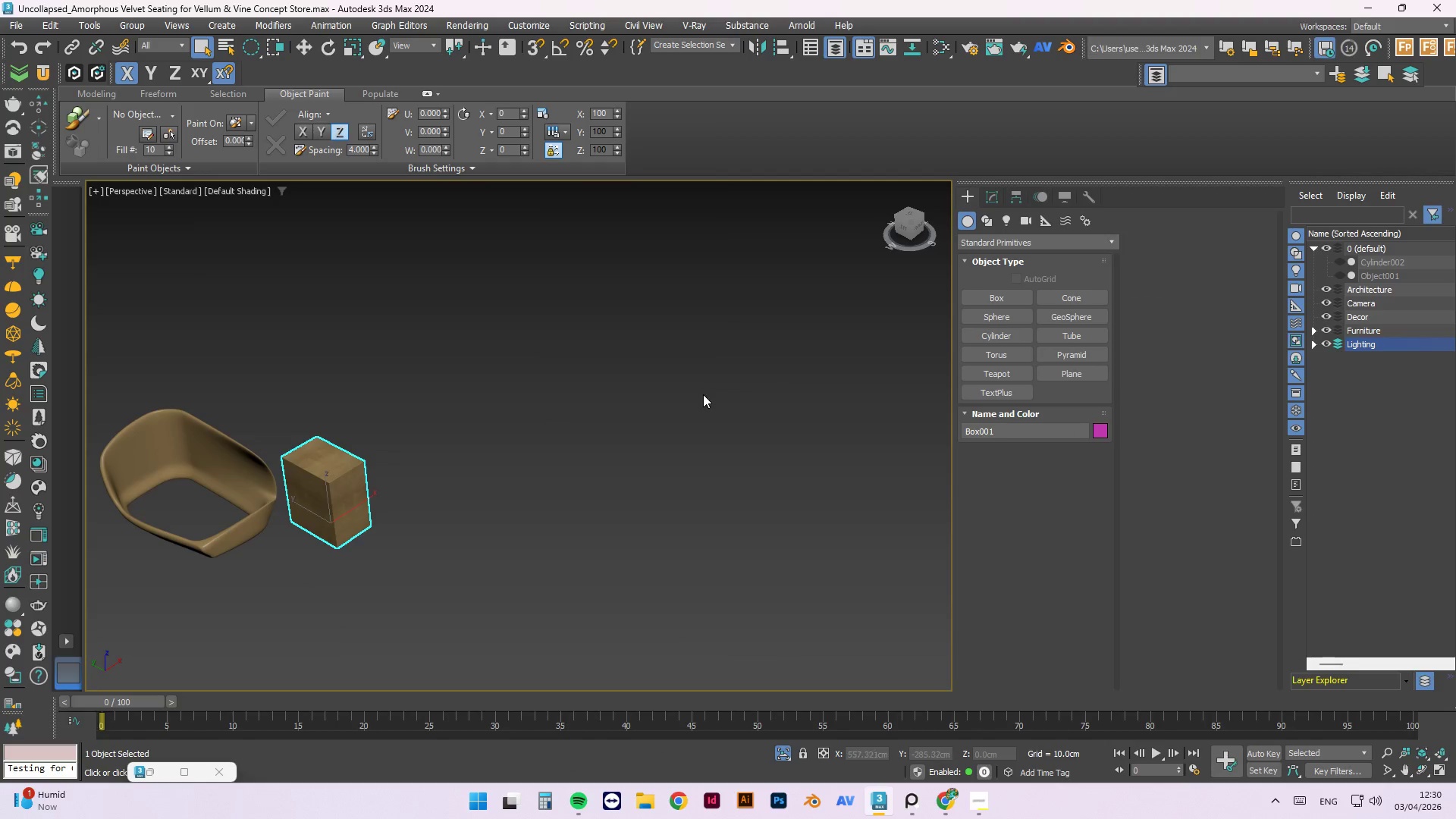 
scroll: coordinate [733, 405], scroll_direction: down, amount: 1.0
 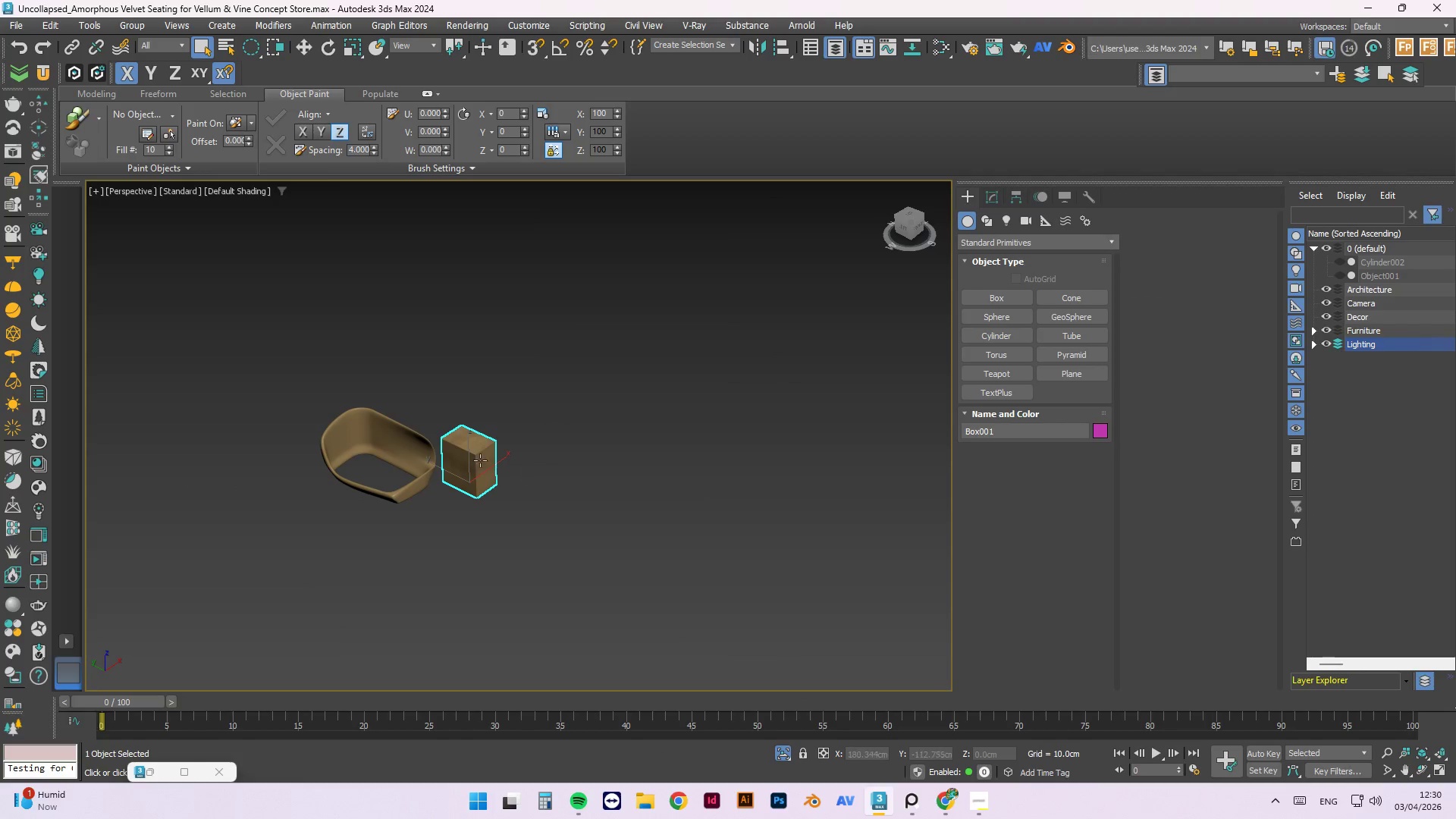 
scroll: coordinate [447, 455], scroll_direction: up, amount: 6.0
 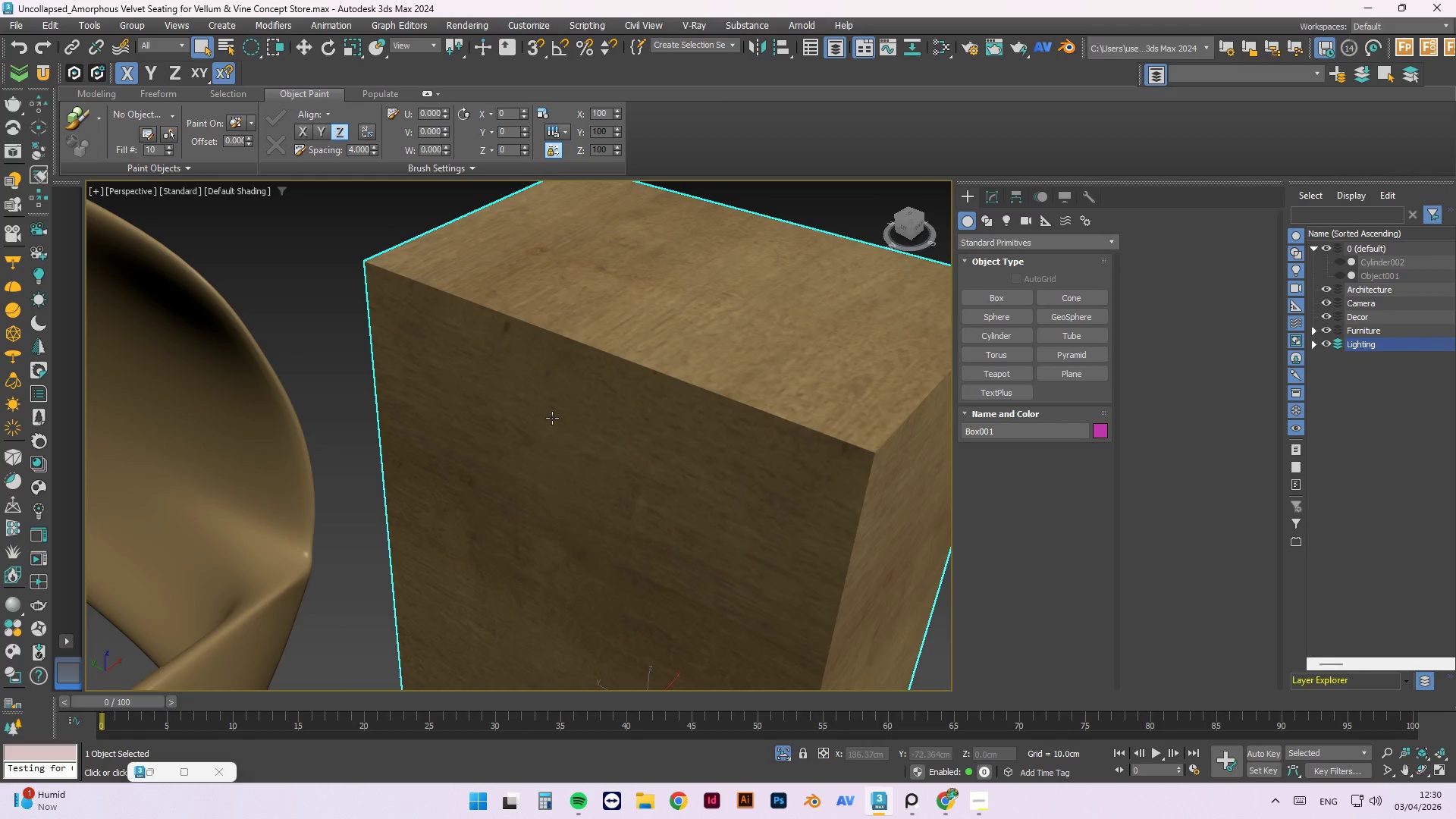 
left_click([653, 316])
 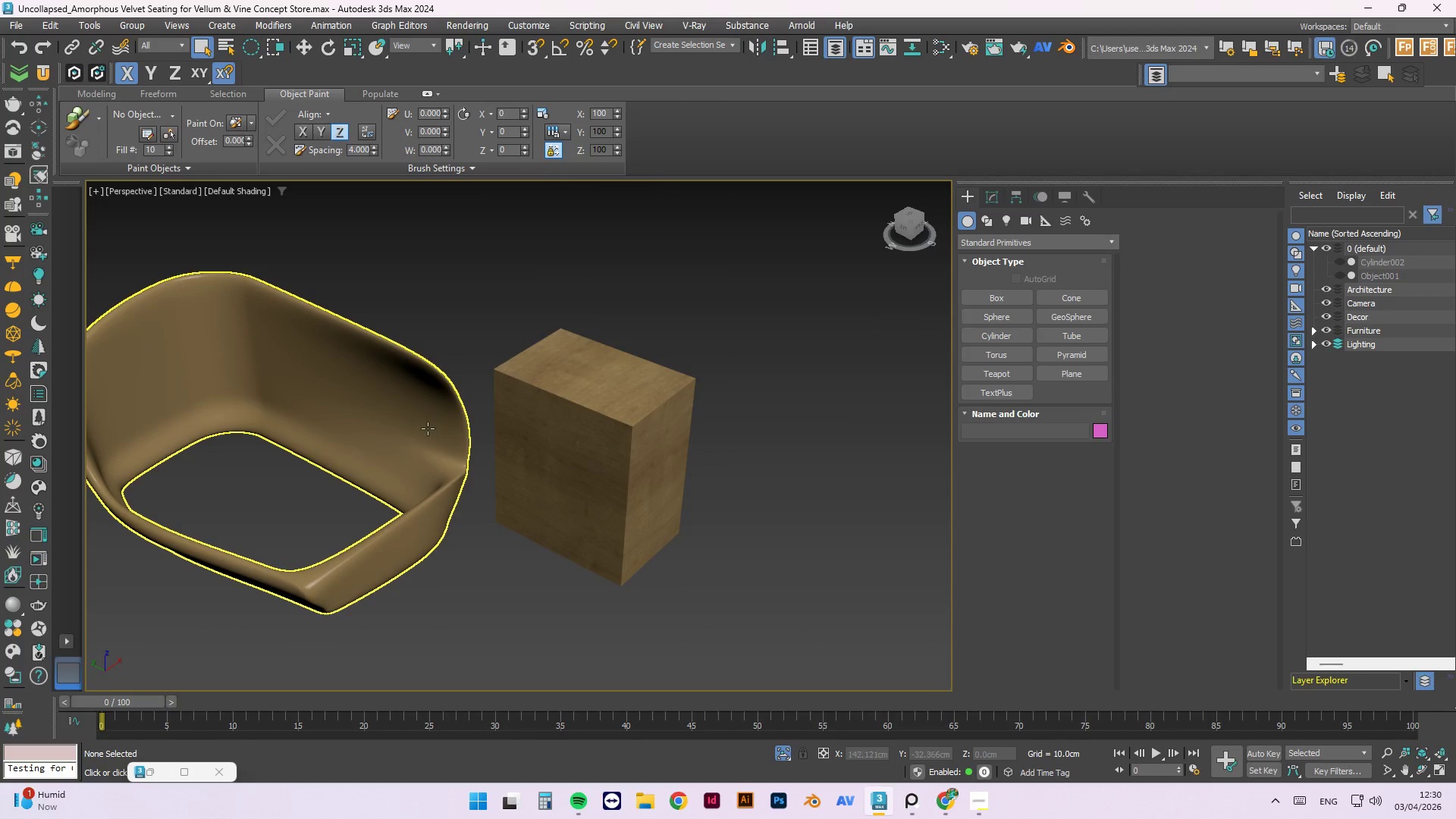 
scroll: coordinate [552, 418], scroll_direction: down, amount: 3.0
 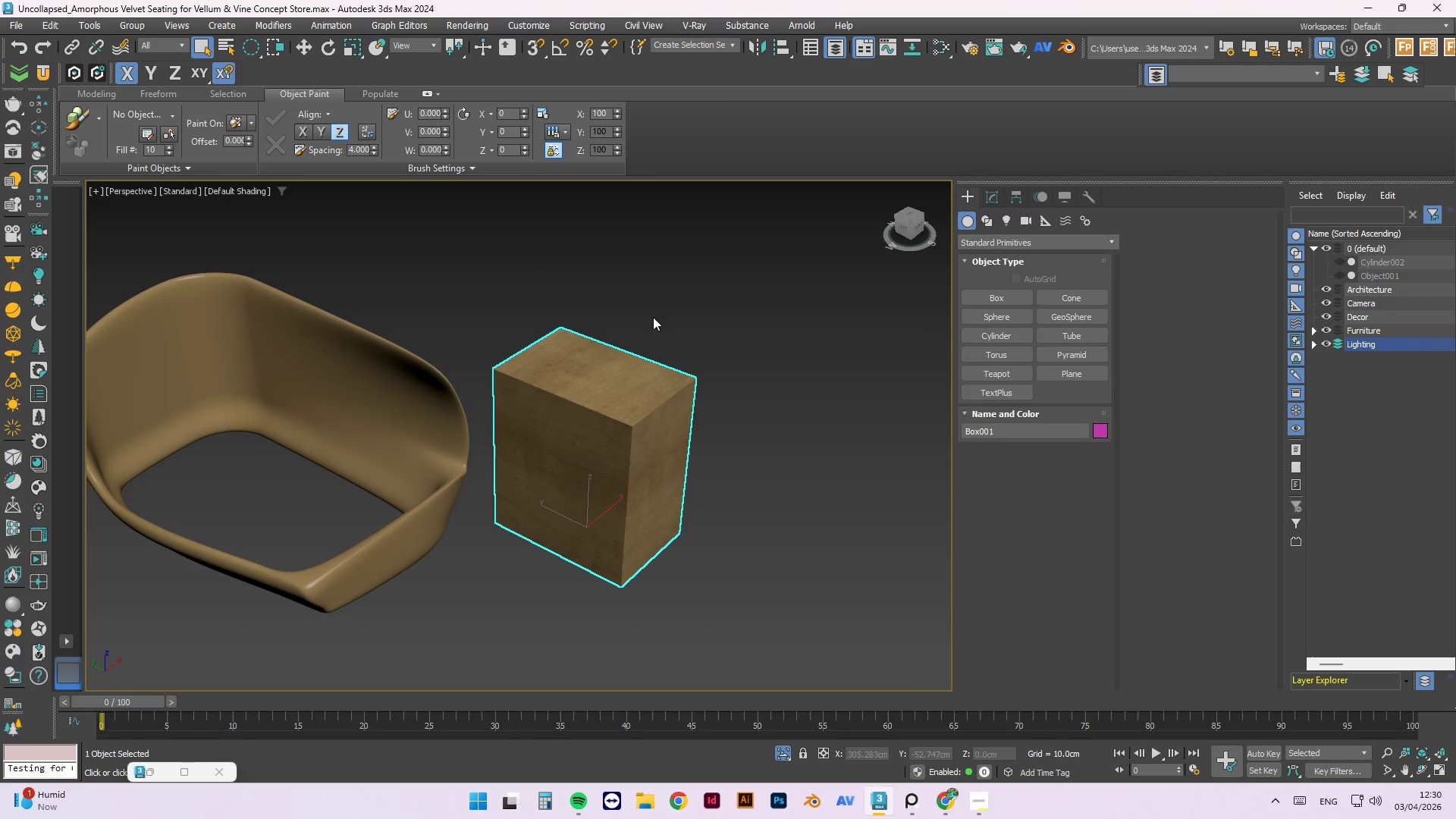 
left_click([428, 428])
 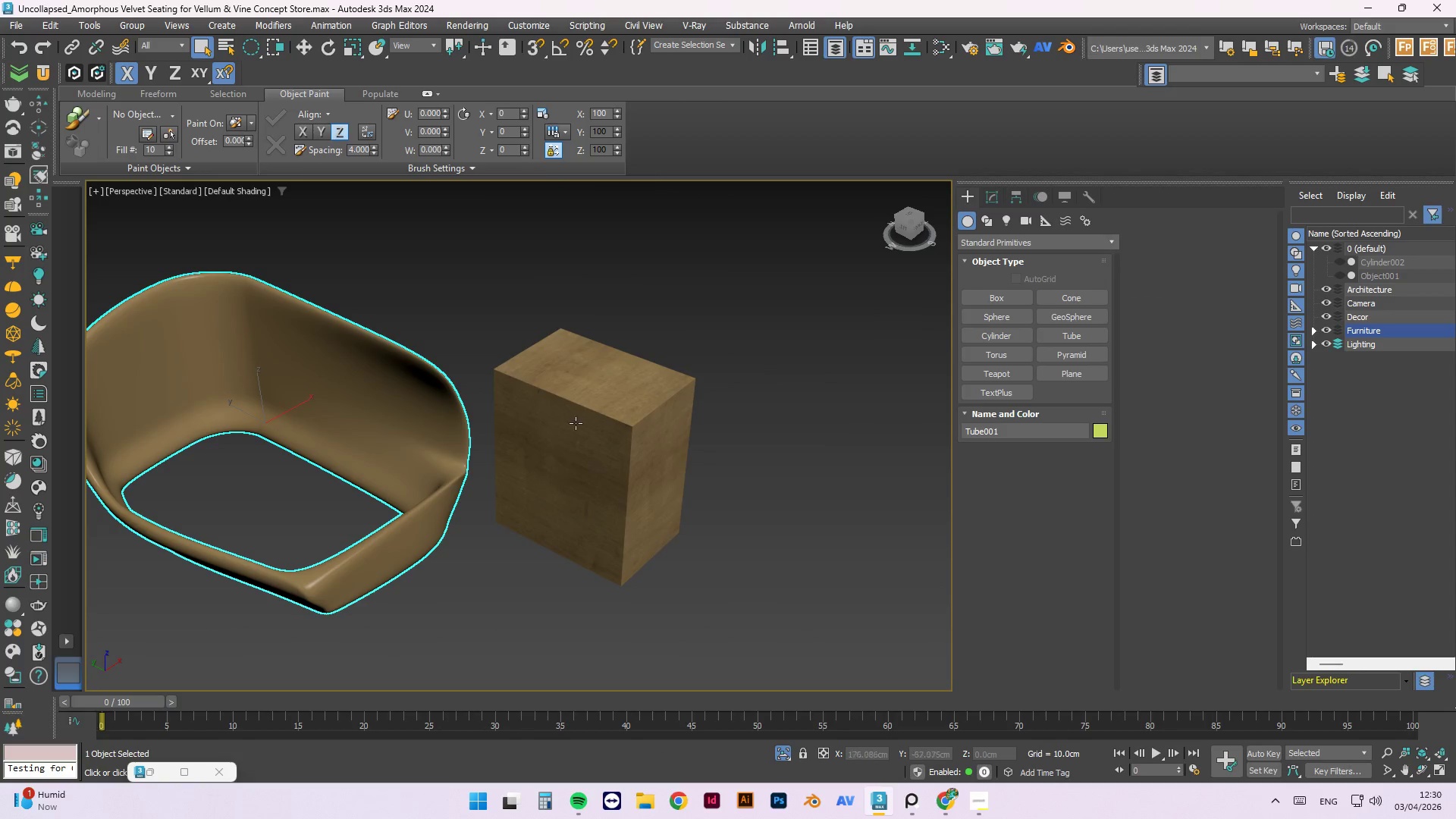 
left_click([644, 423])
 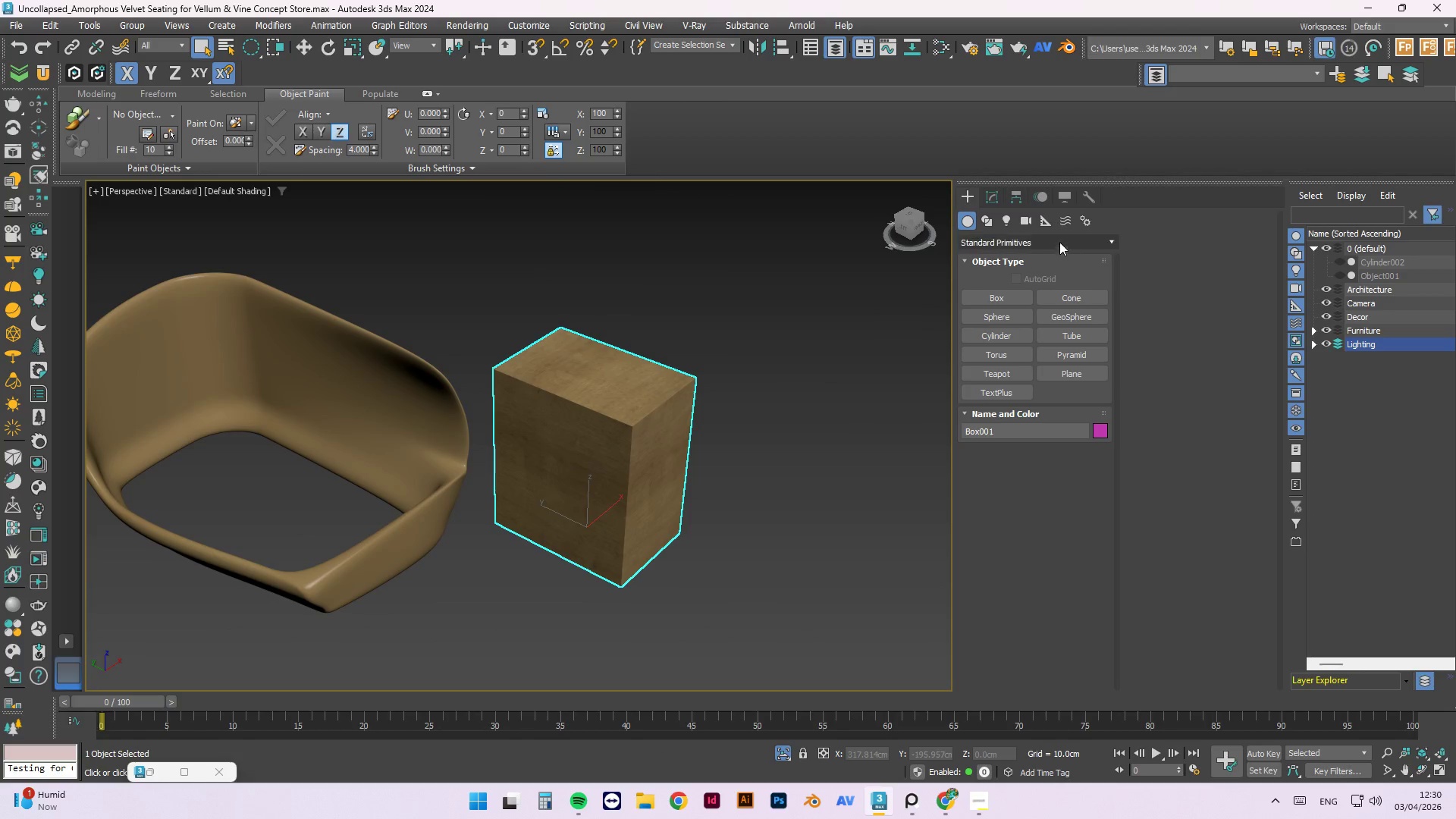 
left_click([994, 207])
 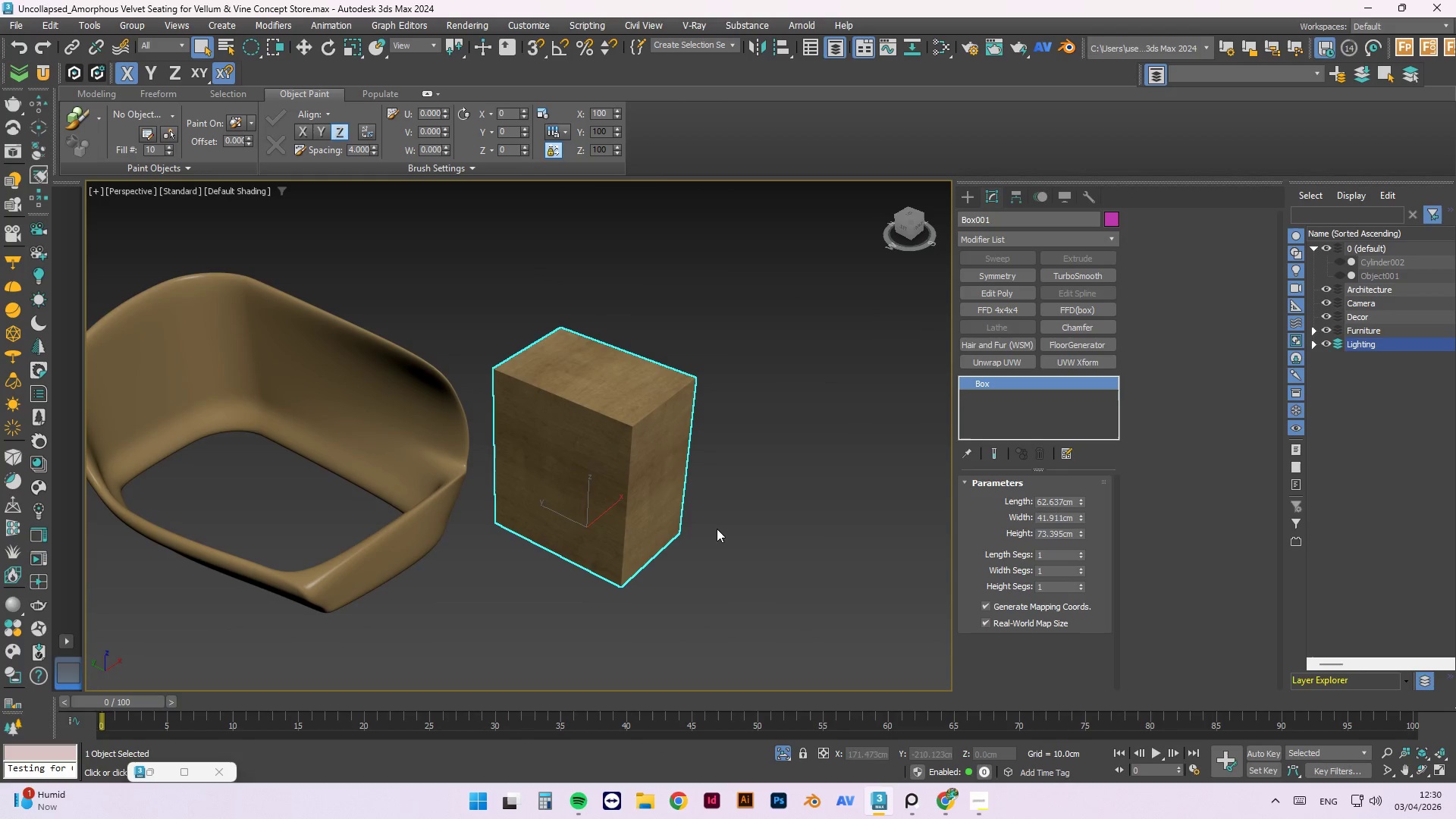 
left_click([444, 387])
 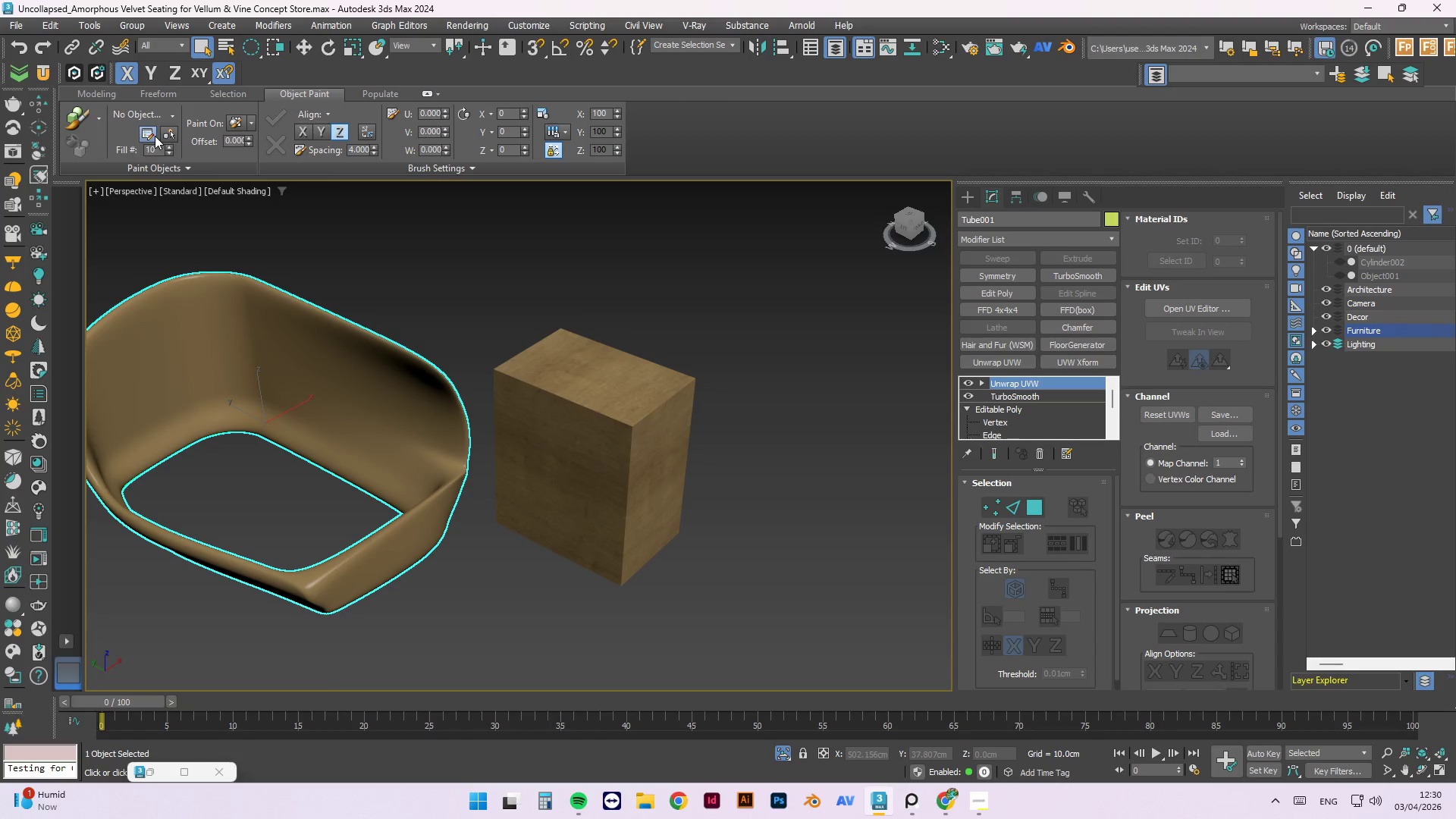 
left_click([49, 72])
 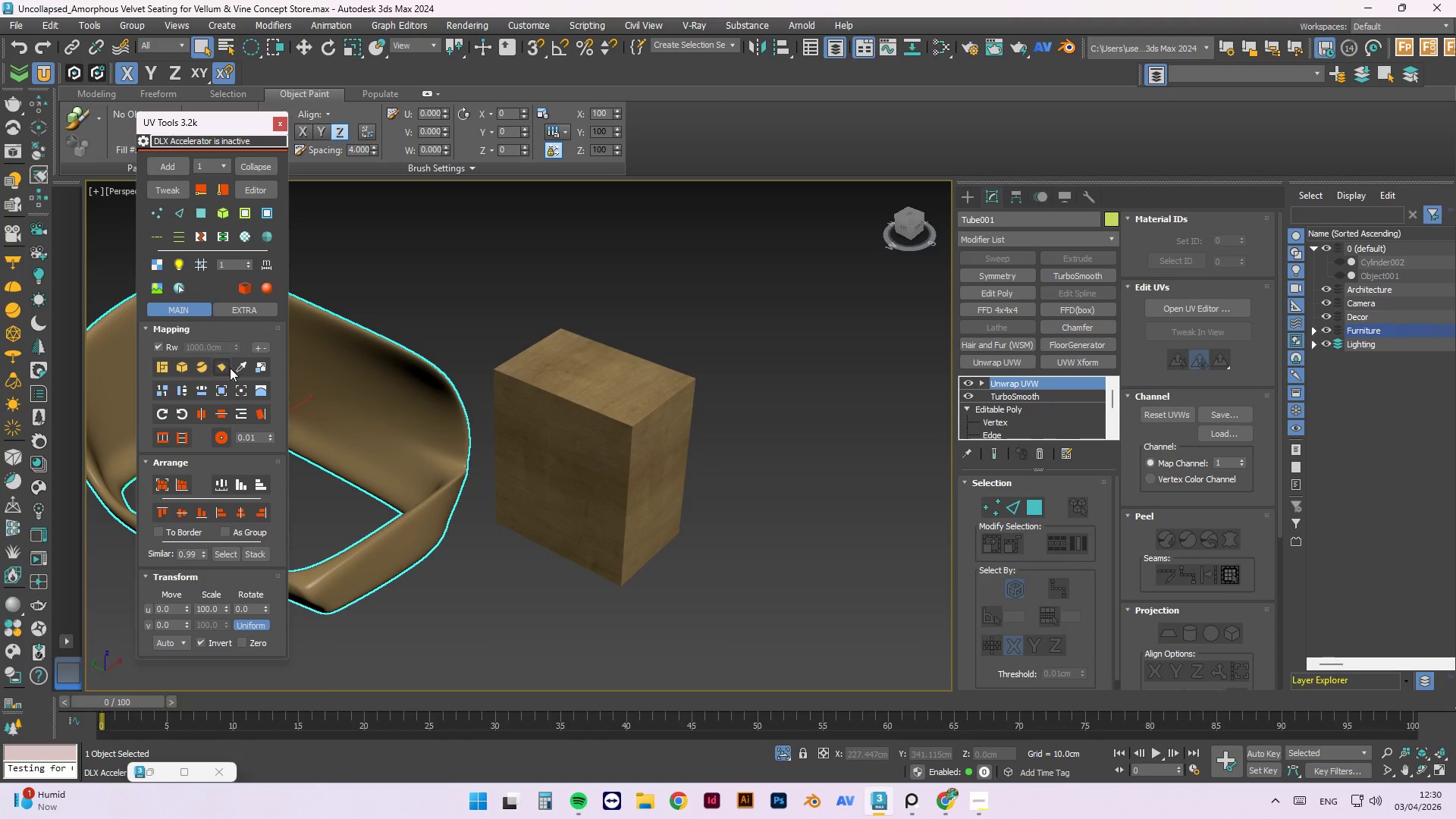 
left_click([237, 367])
 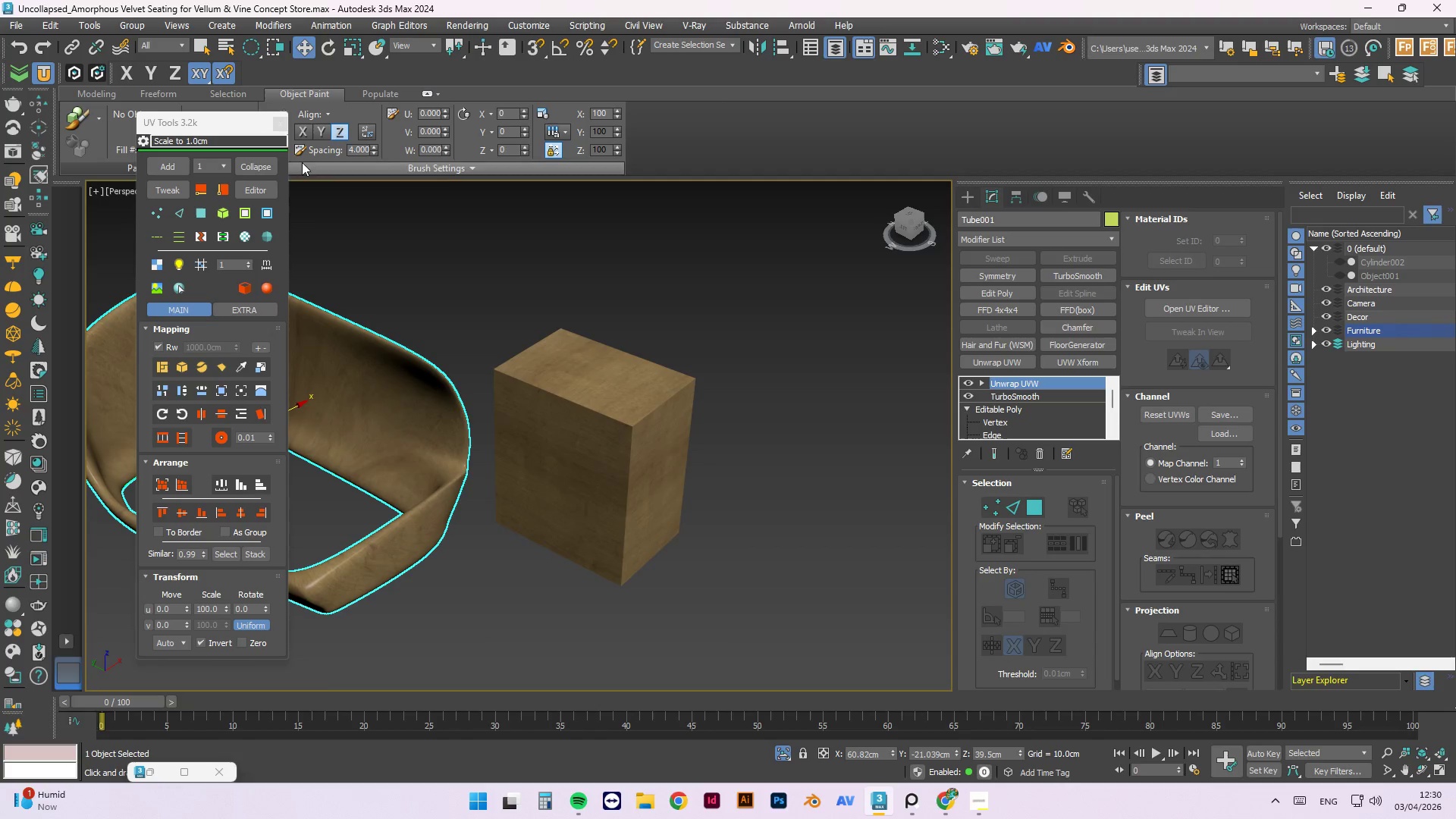 
left_click([284, 129])
 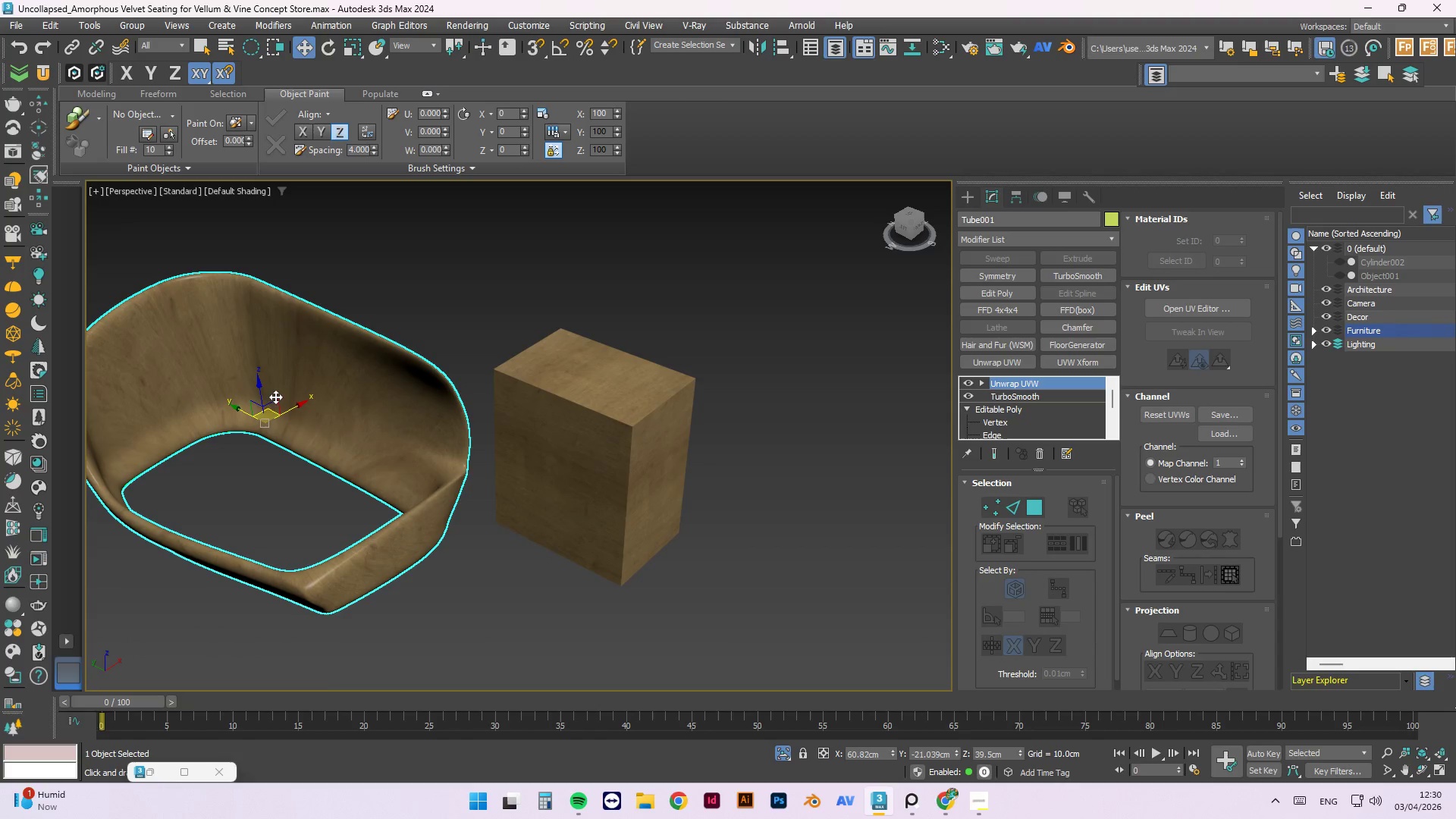 
scroll: coordinate [455, 497], scroll_direction: down, amount: 1.0
 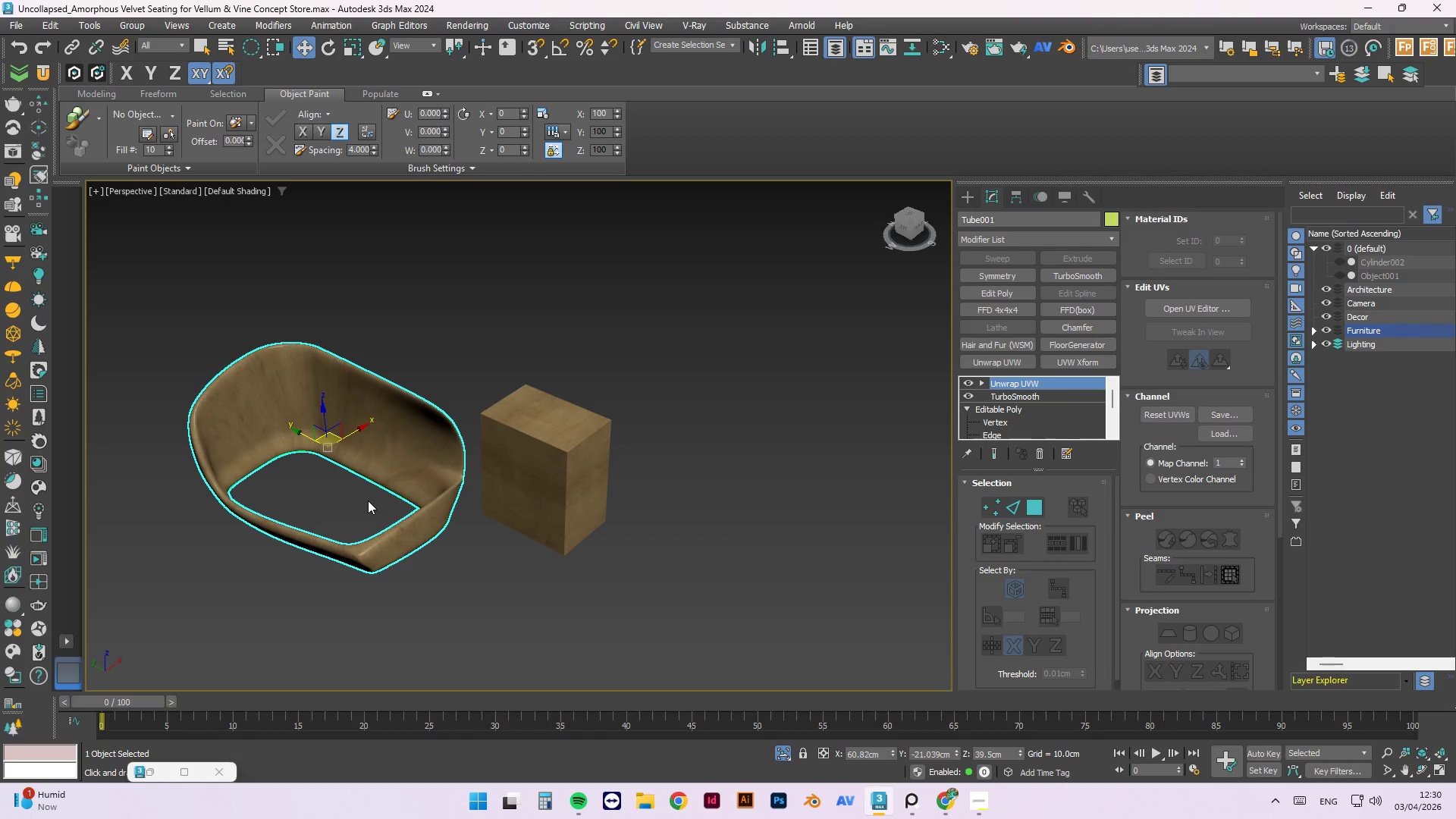 
key(Meta+MetaLeft)
 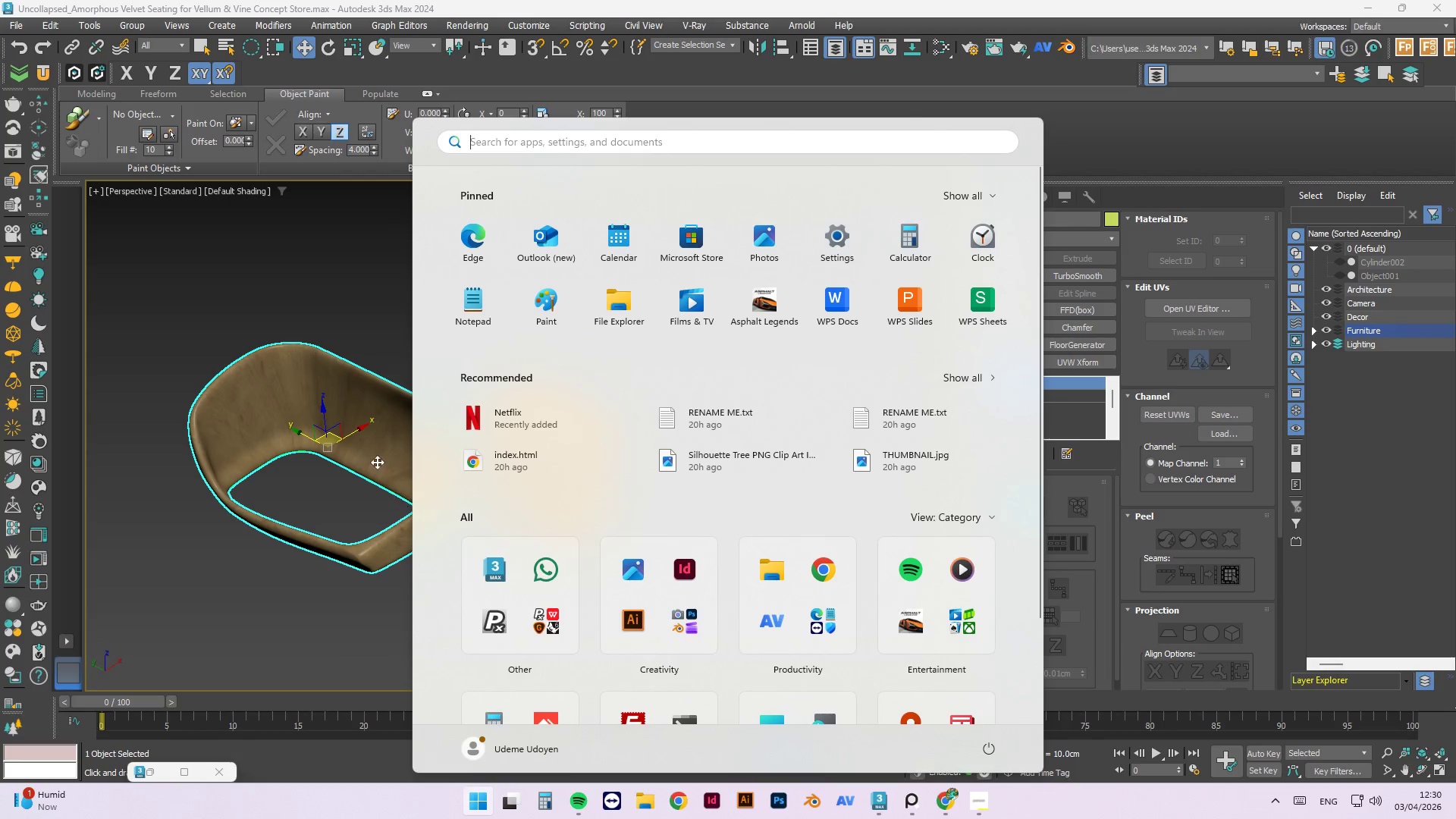 
left_click([337, 328])
 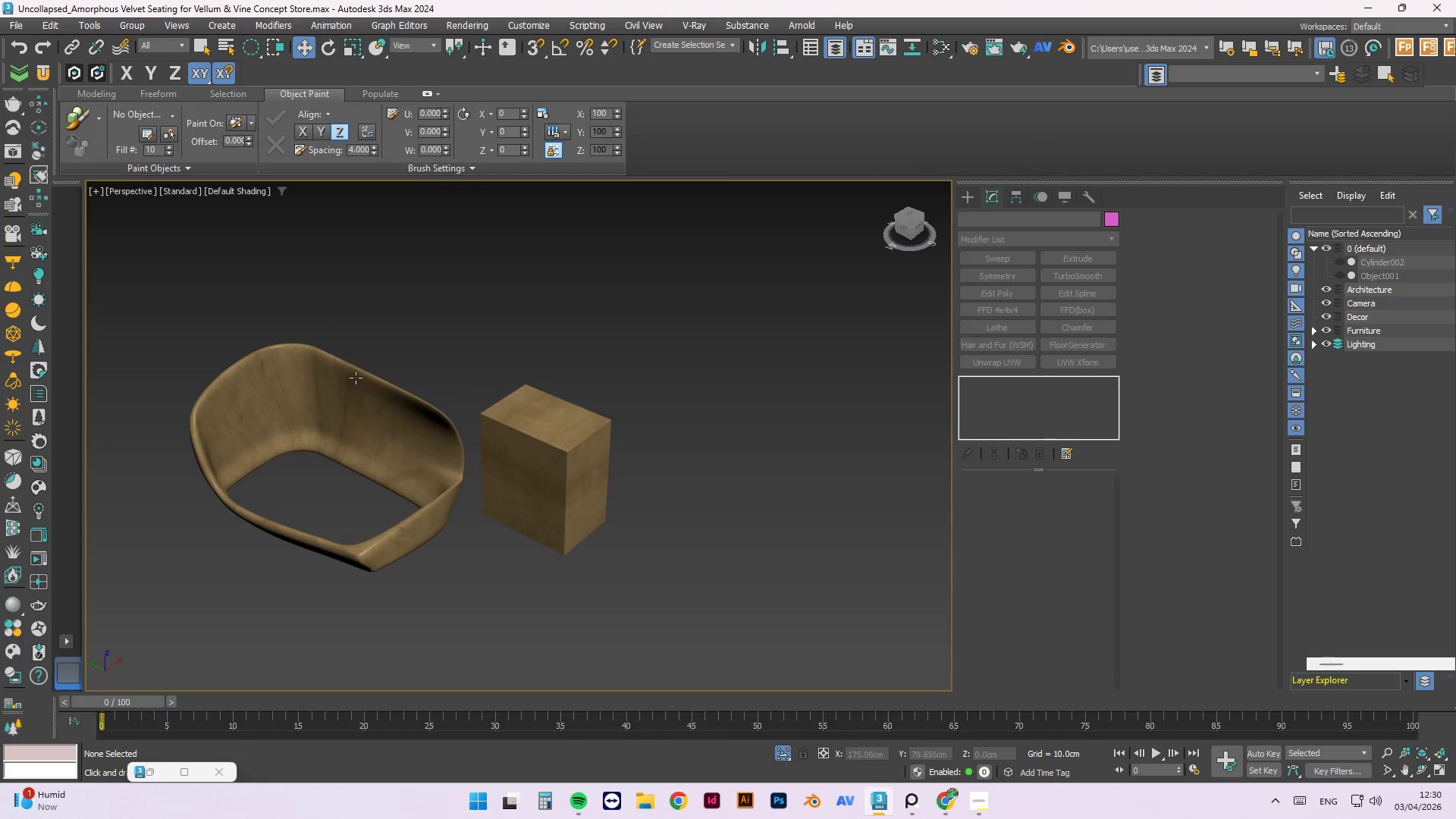 
hold_key(key=AltLeft, duration=0.7)
 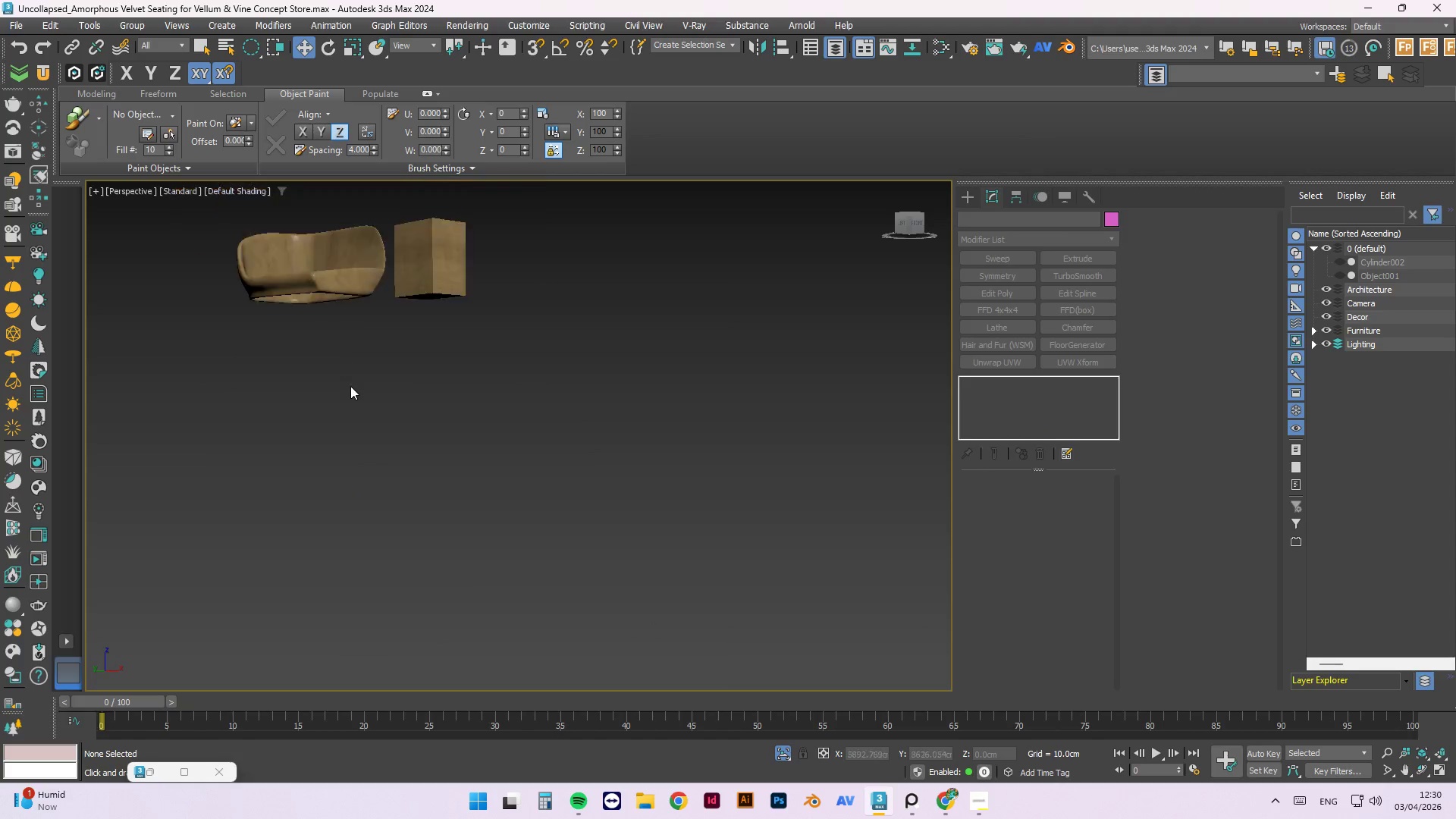 
hold_key(key=AltLeft, duration=0.64)
 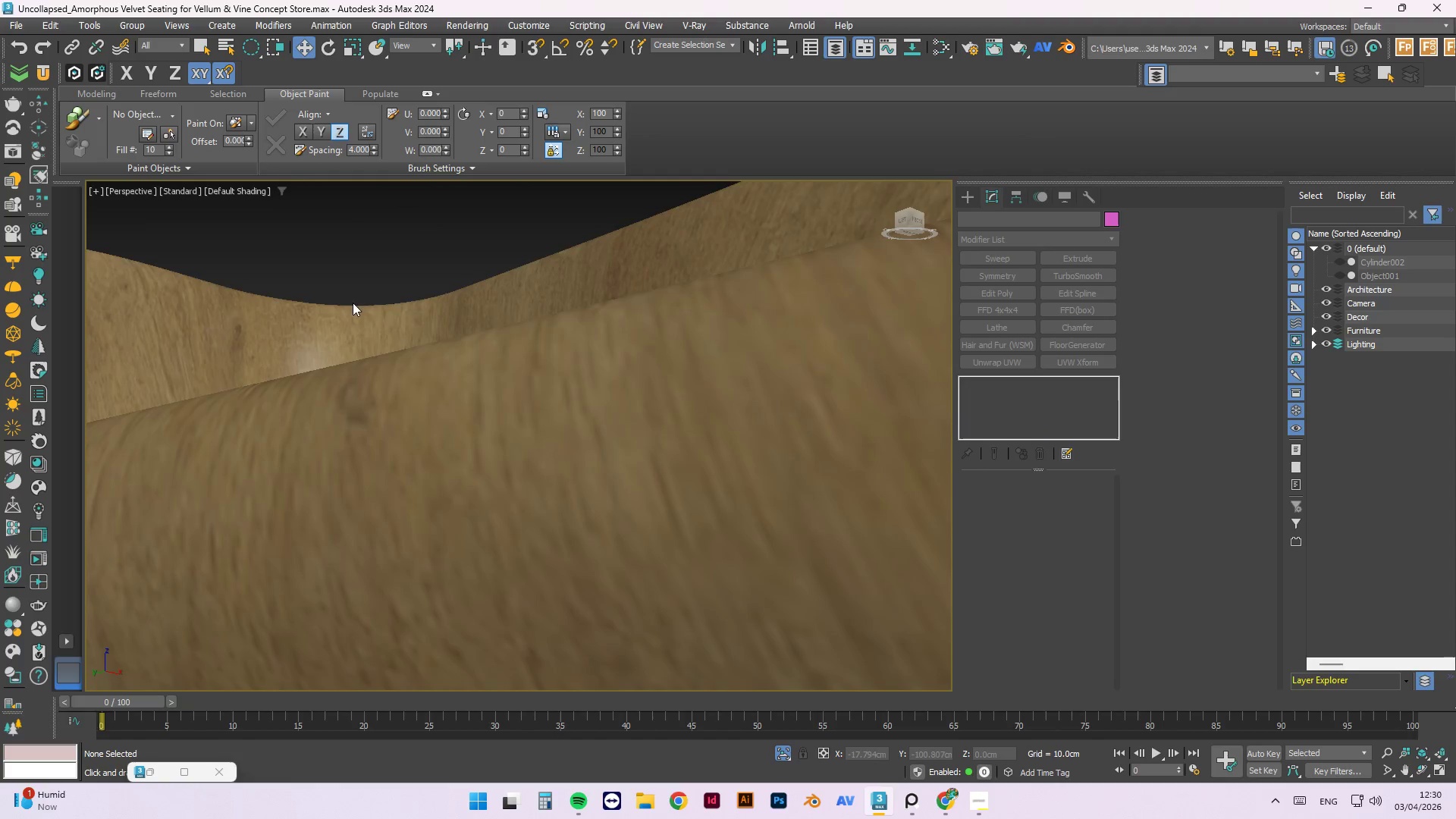 
scroll: coordinate [353, 386], scroll_direction: down, amount: 3.0
 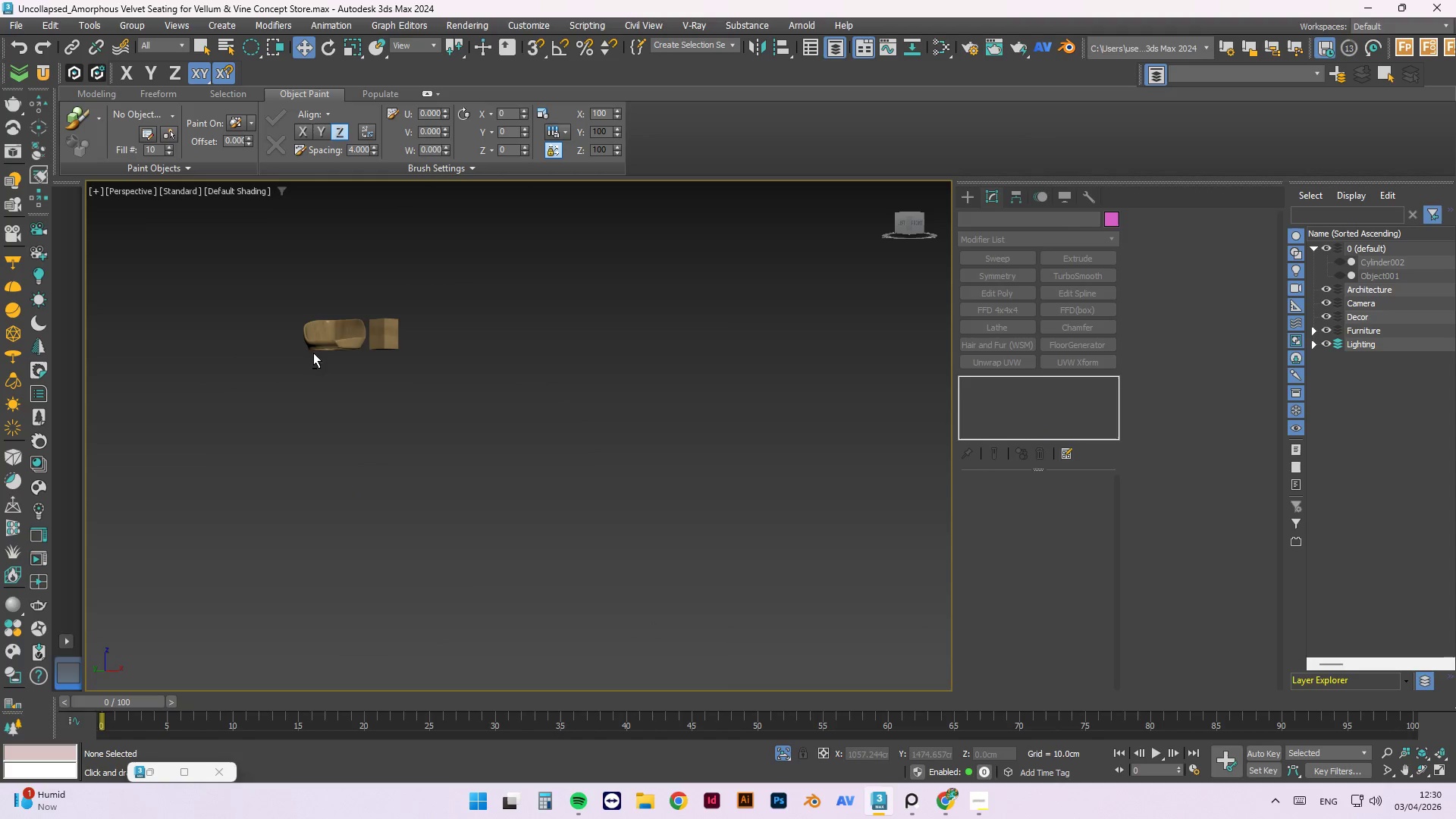 
scroll: coordinate [350, 300], scroll_direction: up, amount: 7.0
 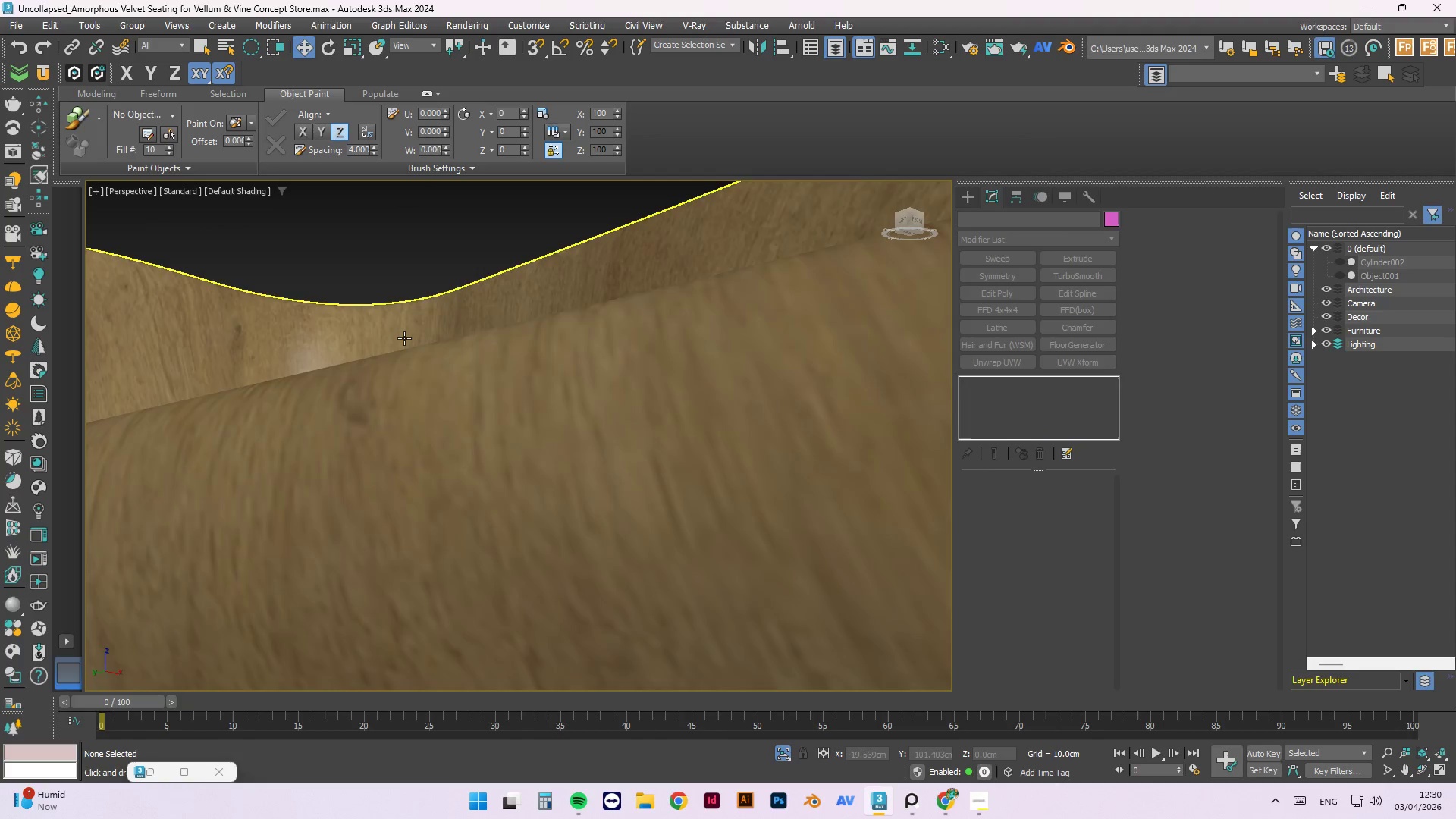 
scroll: coordinate [401, 338], scroll_direction: down, amount: 2.0
 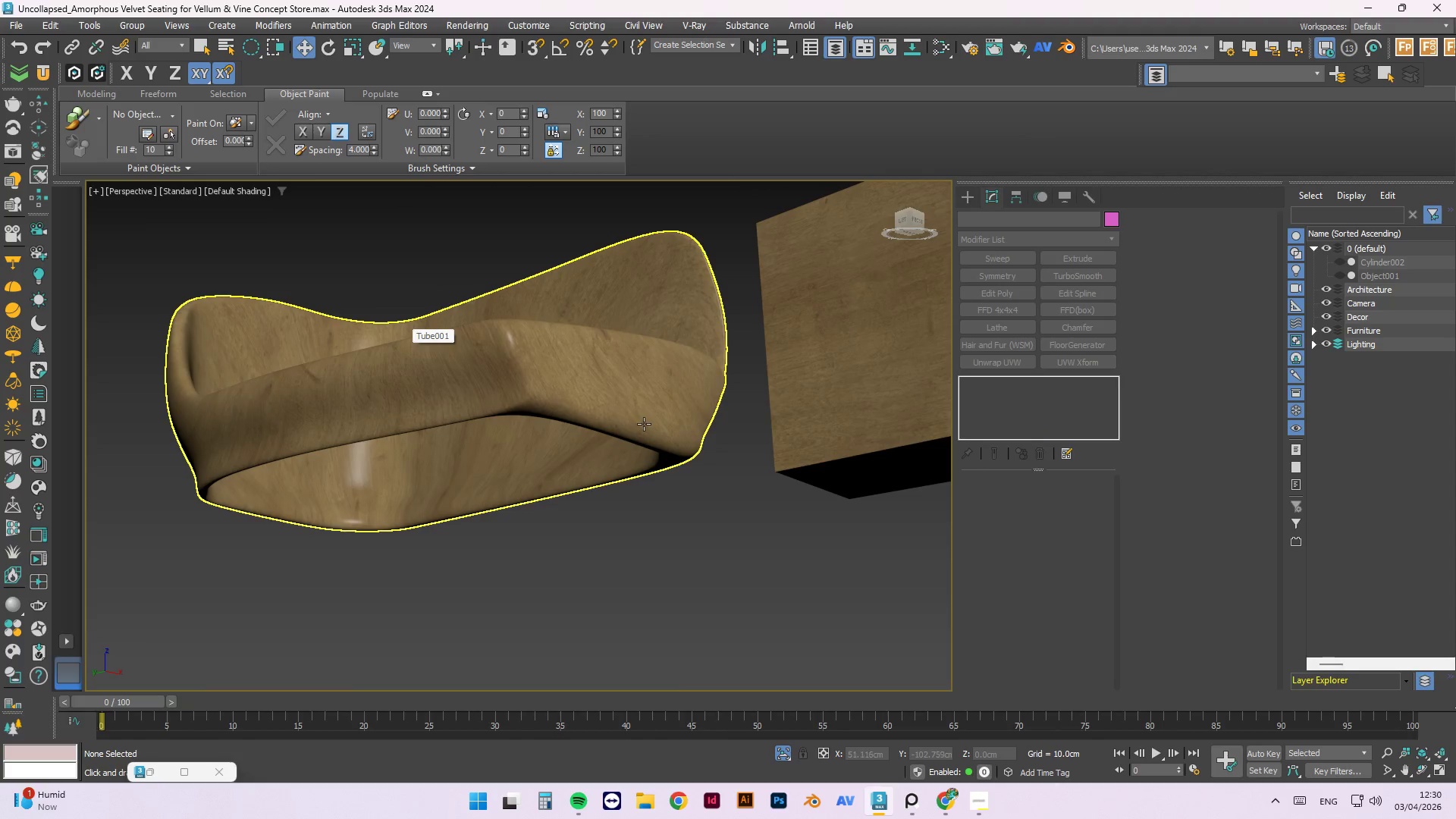 
scroll: coordinate [644, 424], scroll_direction: up, amount: 1.0
 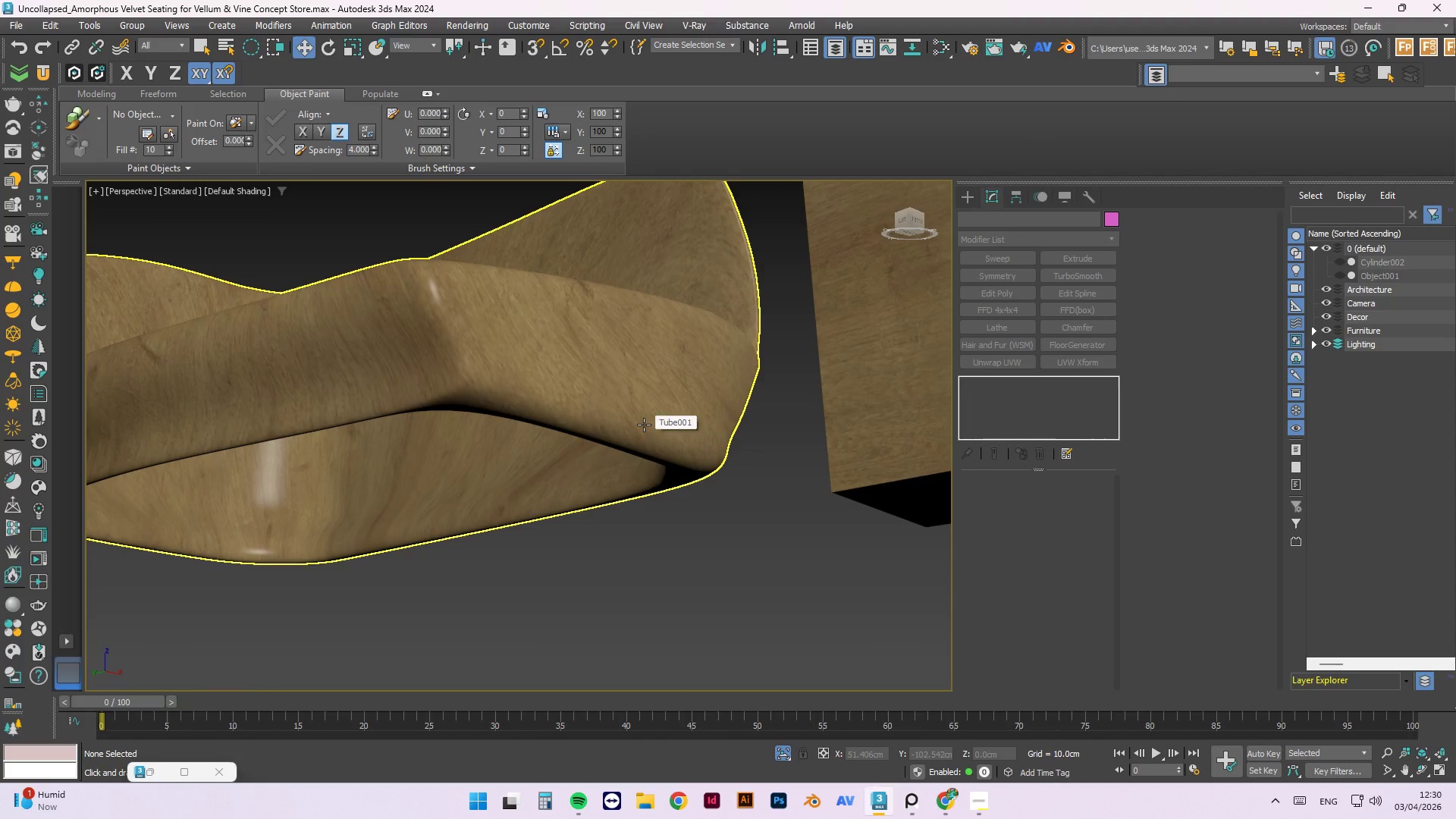 
hold_key(key=AltLeft, duration=0.77)
 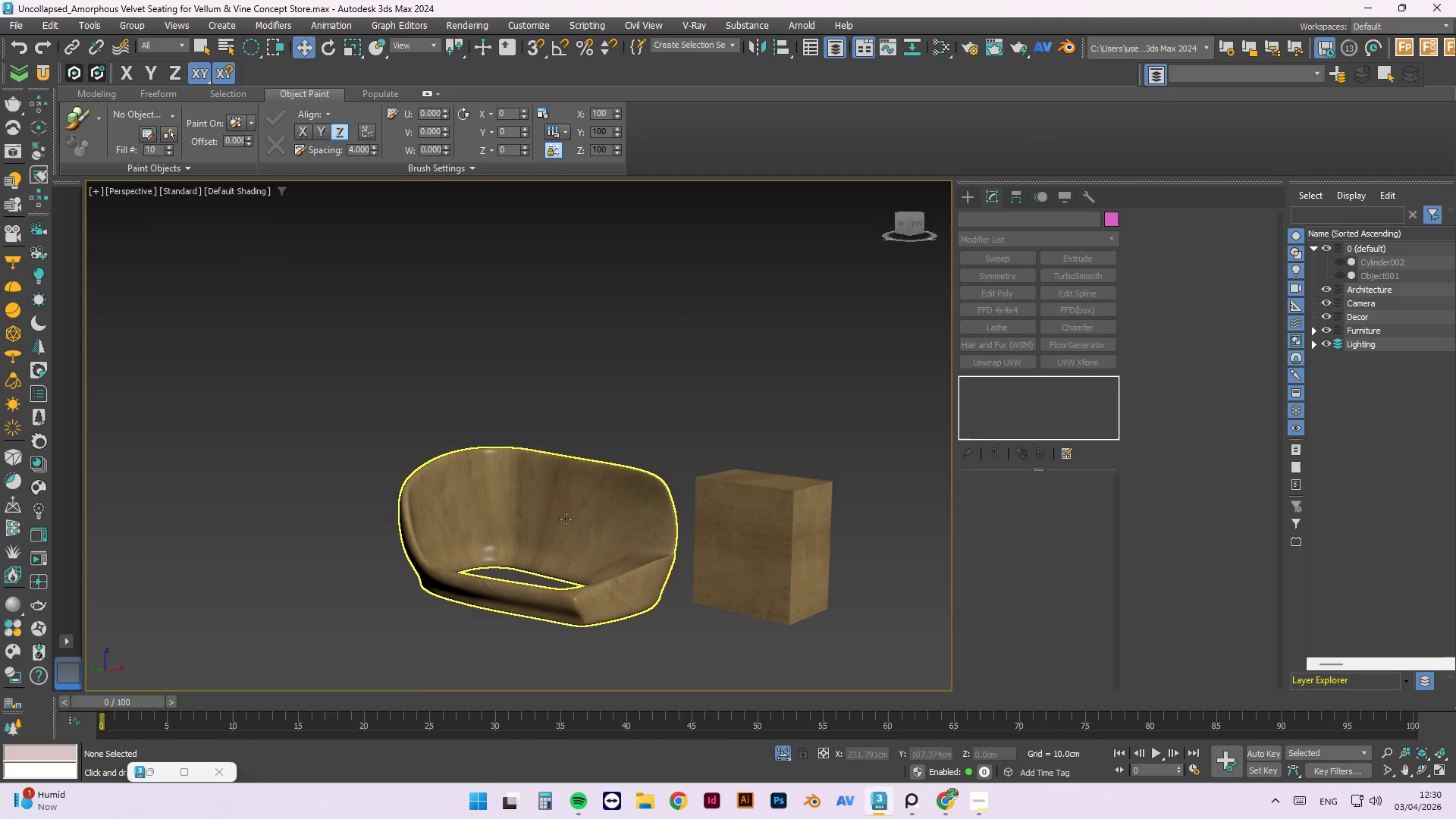 
scroll: coordinate [644, 425], scroll_direction: down, amount: 3.0
 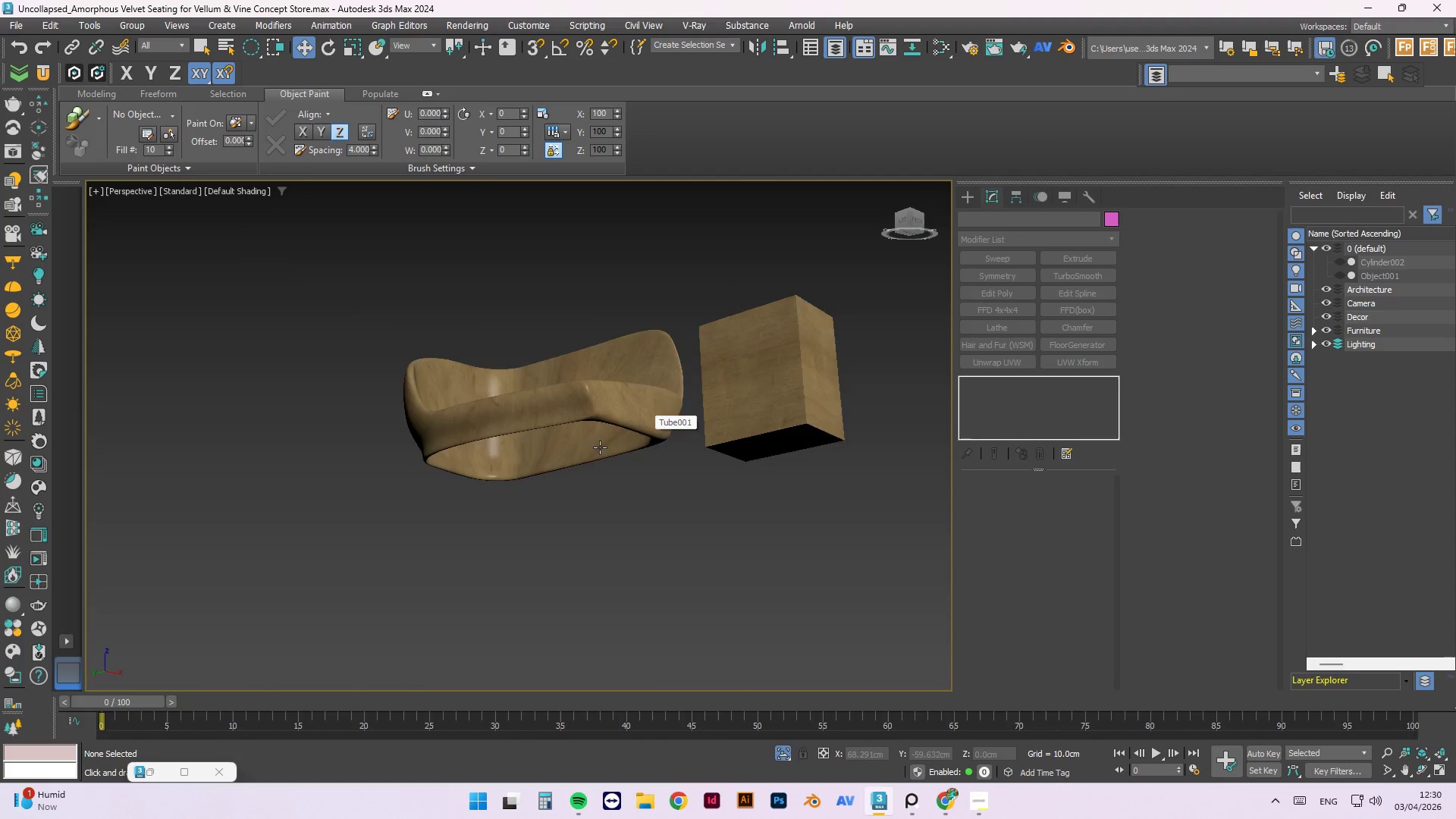 
scroll: coordinate [427, 554], scroll_direction: up, amount: 5.0
 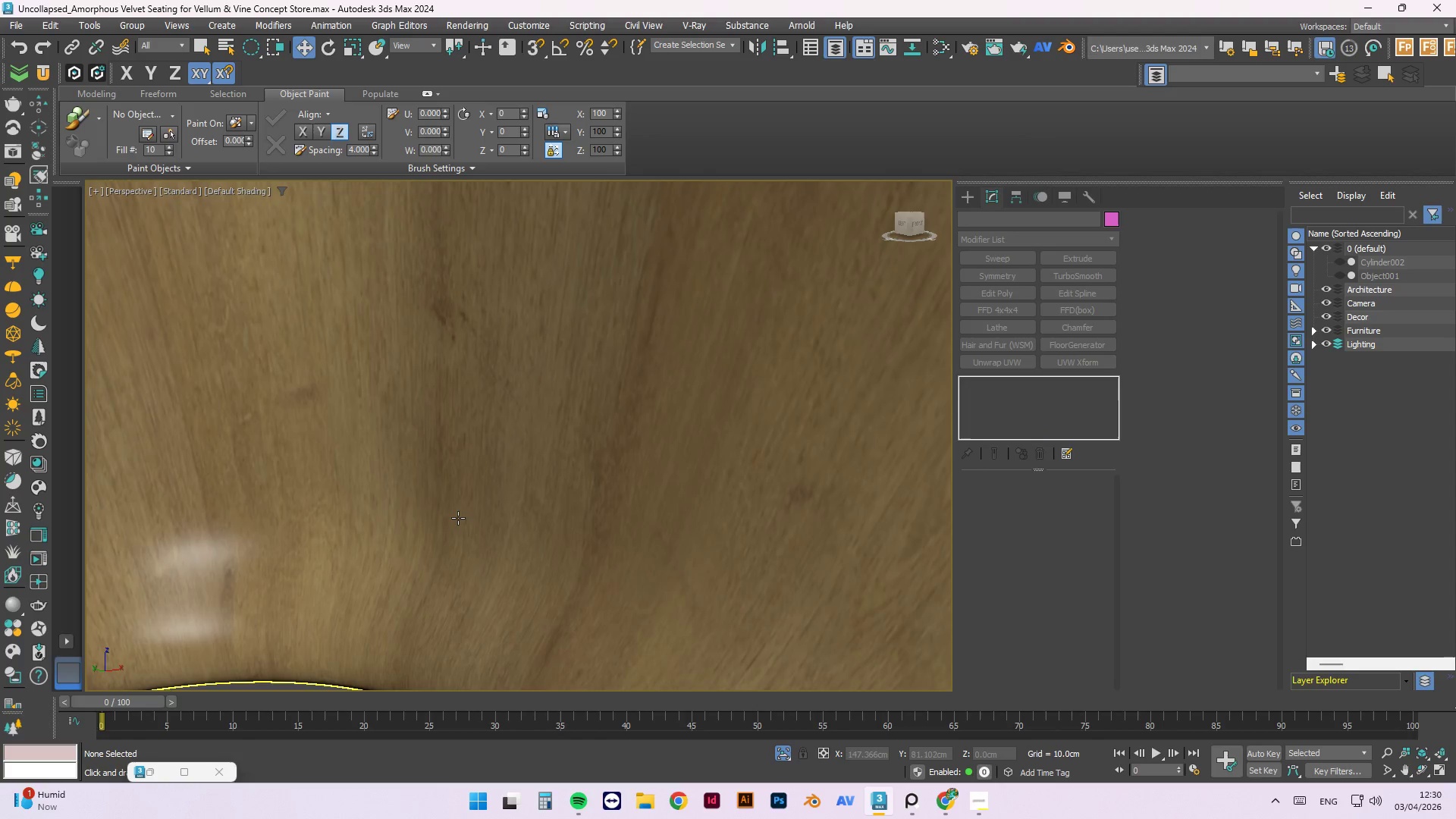 
scroll: coordinate [458, 517], scroll_direction: down, amount: 2.0
 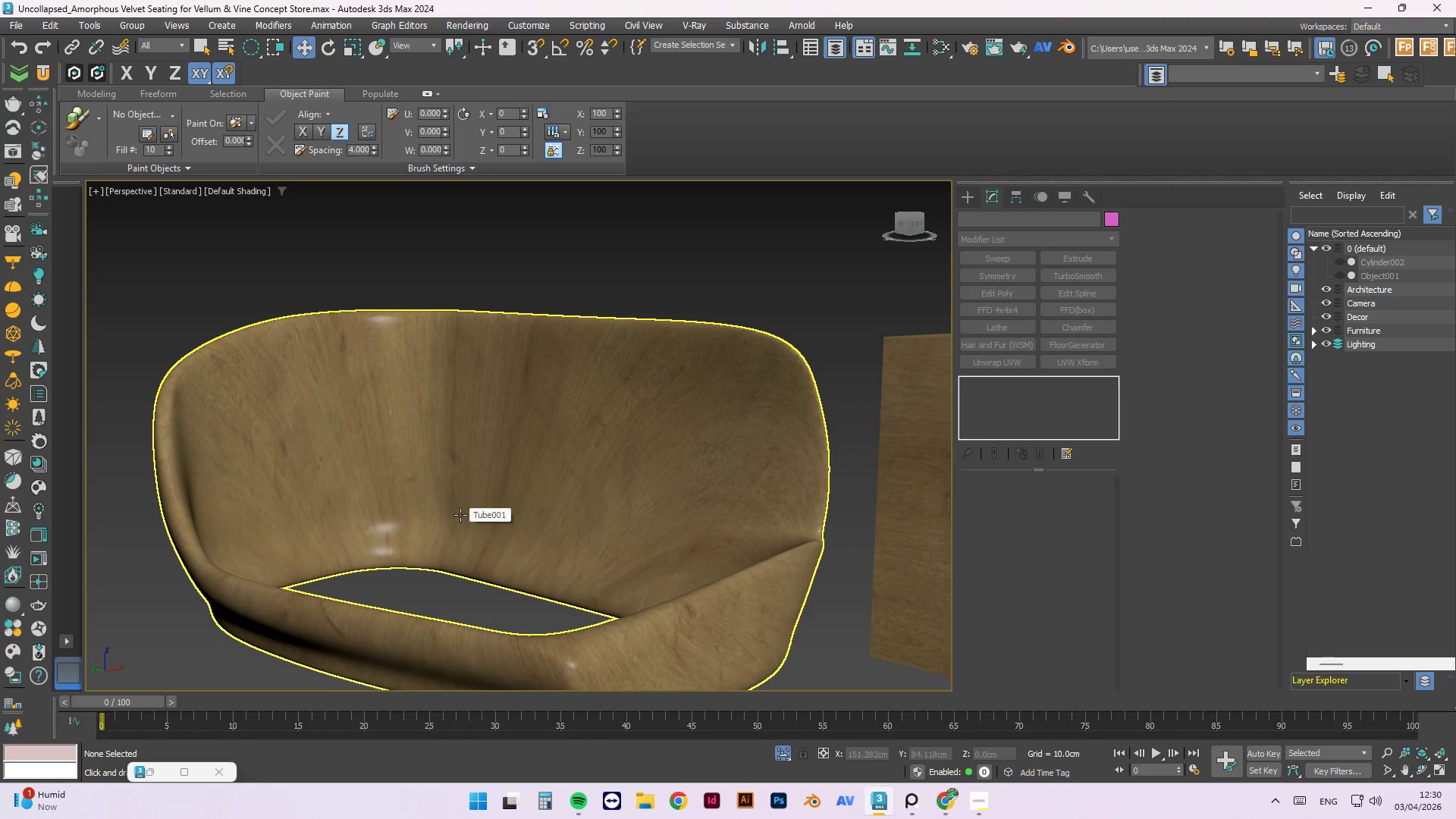 
hold_key(key=AltLeft, duration=1.11)
 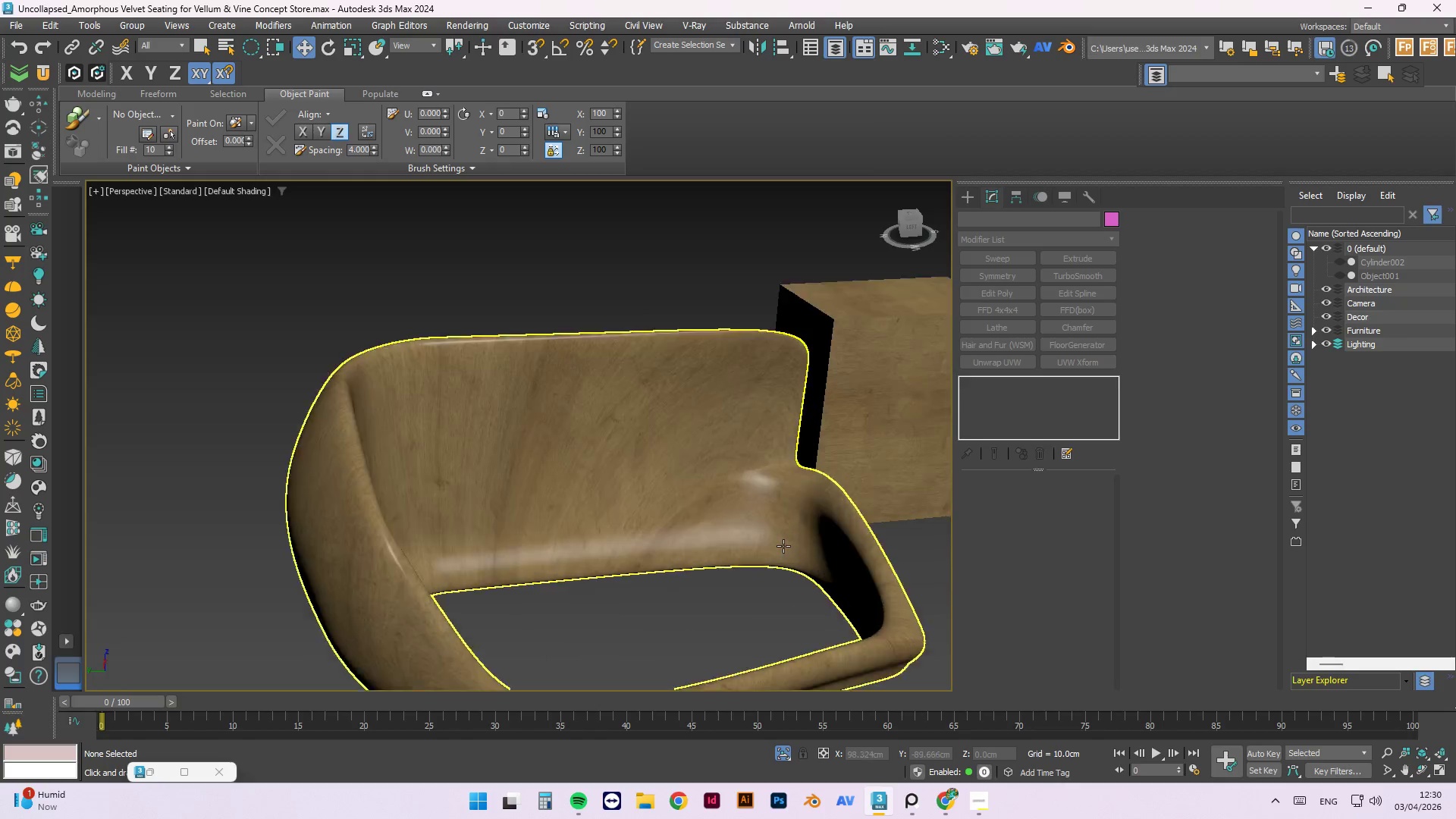 
scroll: coordinate [469, 514], scroll_direction: down, amount: 2.0
 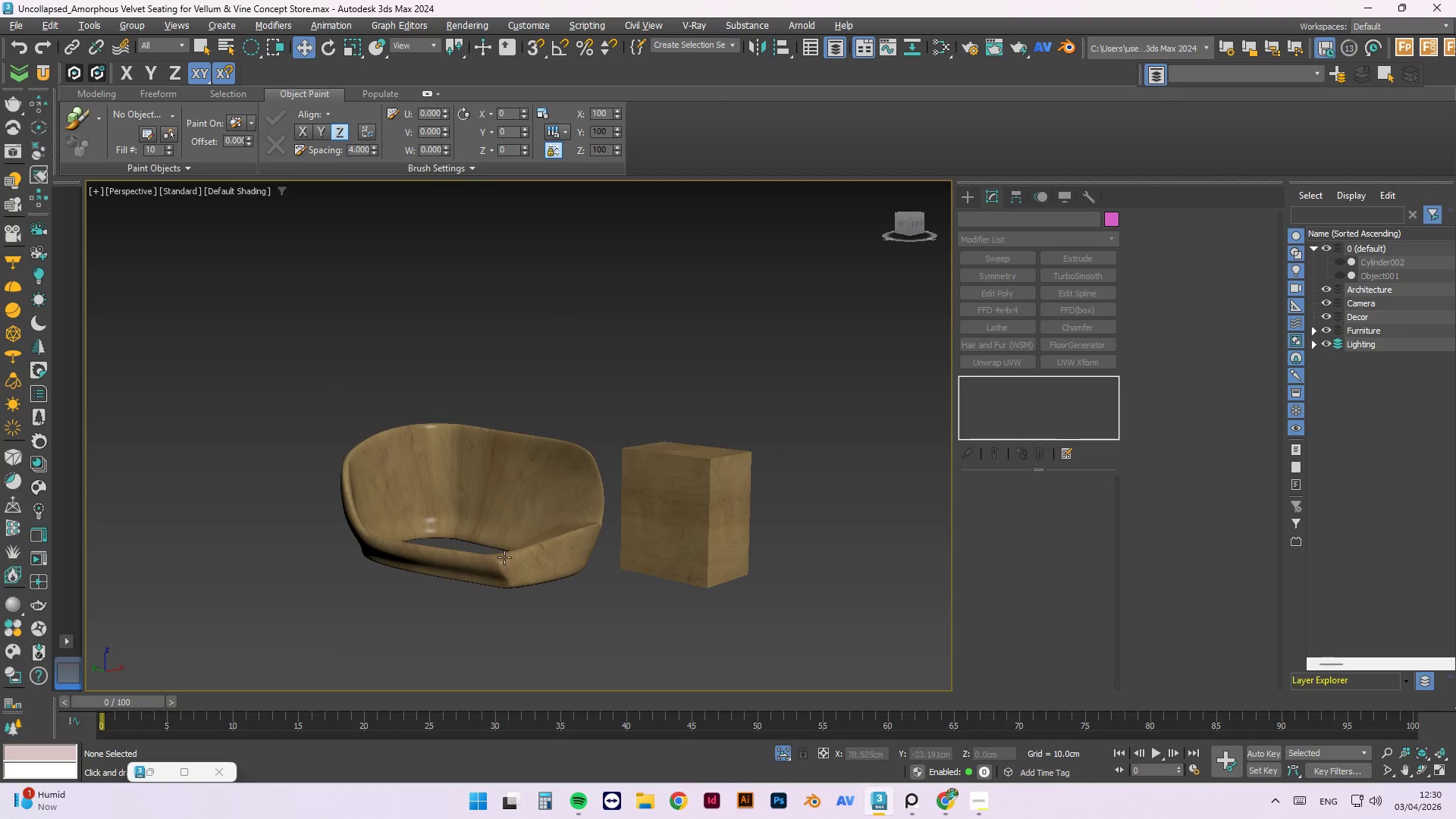 
hold_key(key=AltLeft, duration=2.42)
scroll: coordinate [784, 546], scroll_direction: up, amount: 5.0
 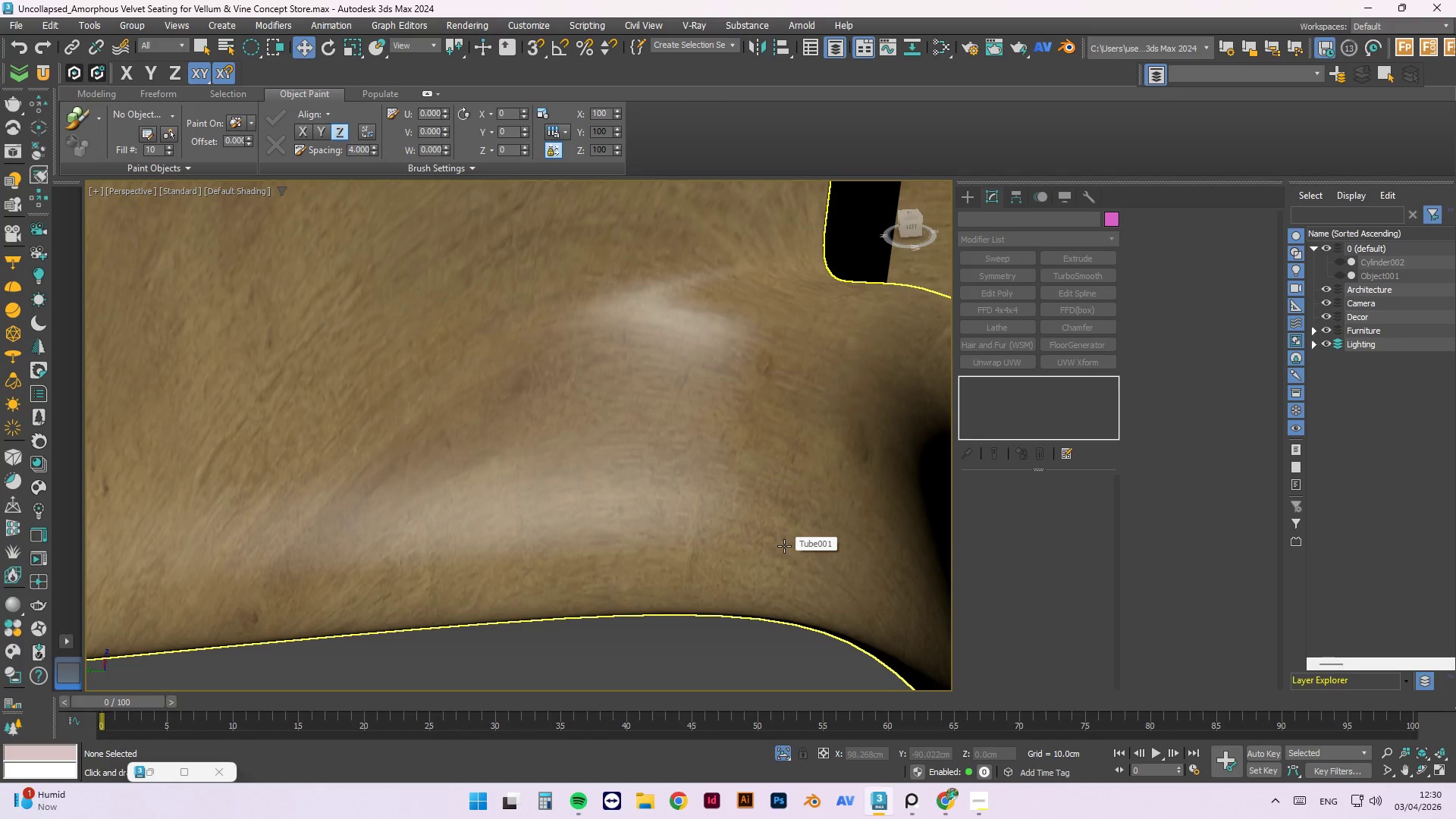 
hold_key(key=AltLeft, duration=1.51)
 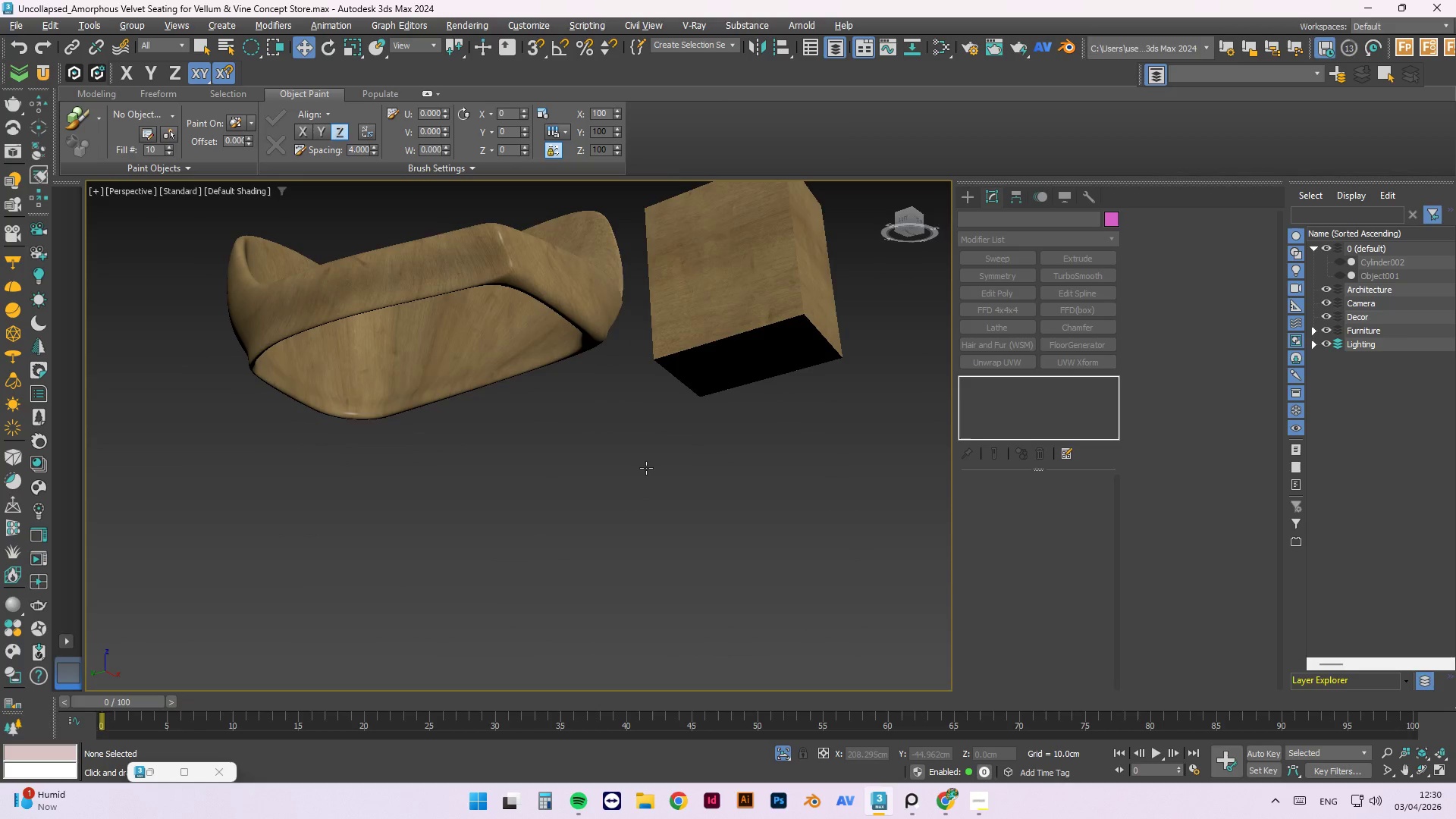 
scroll: coordinate [773, 543], scroll_direction: down, amount: 4.0
 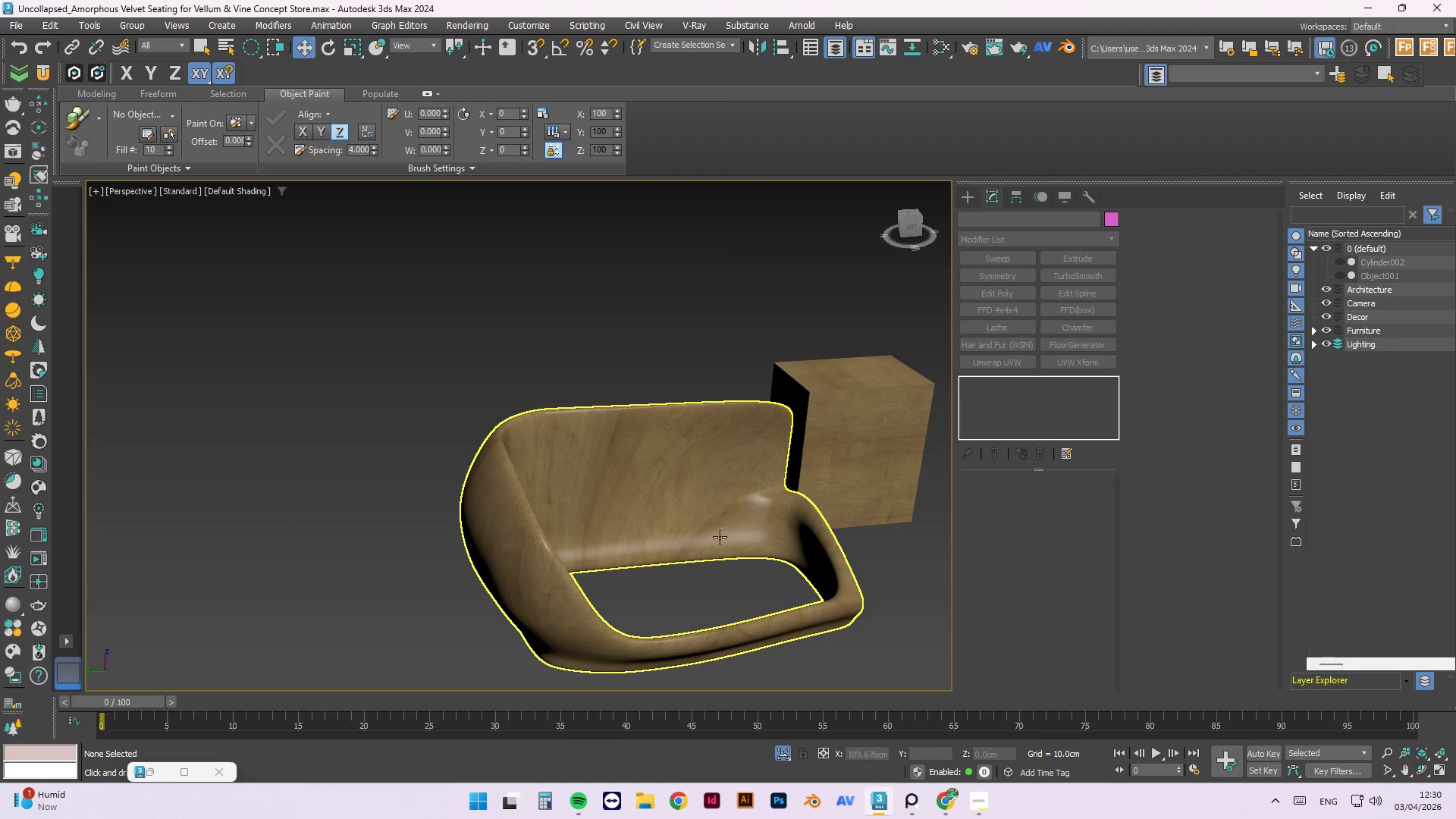 
hold_key(key=AltLeft, duration=0.89)
 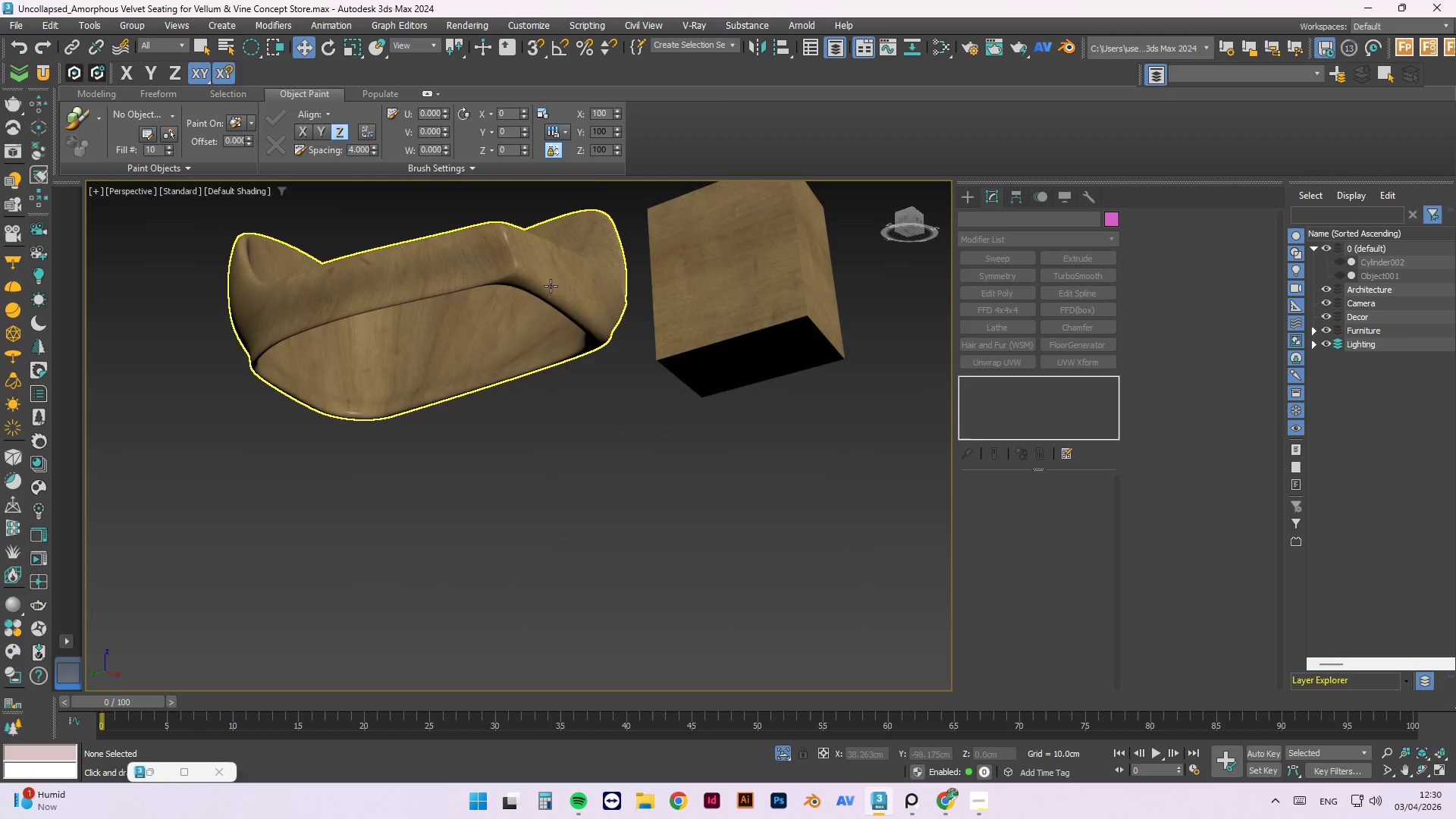 
scroll: coordinate [544, 269], scroll_direction: up, amount: 3.0
 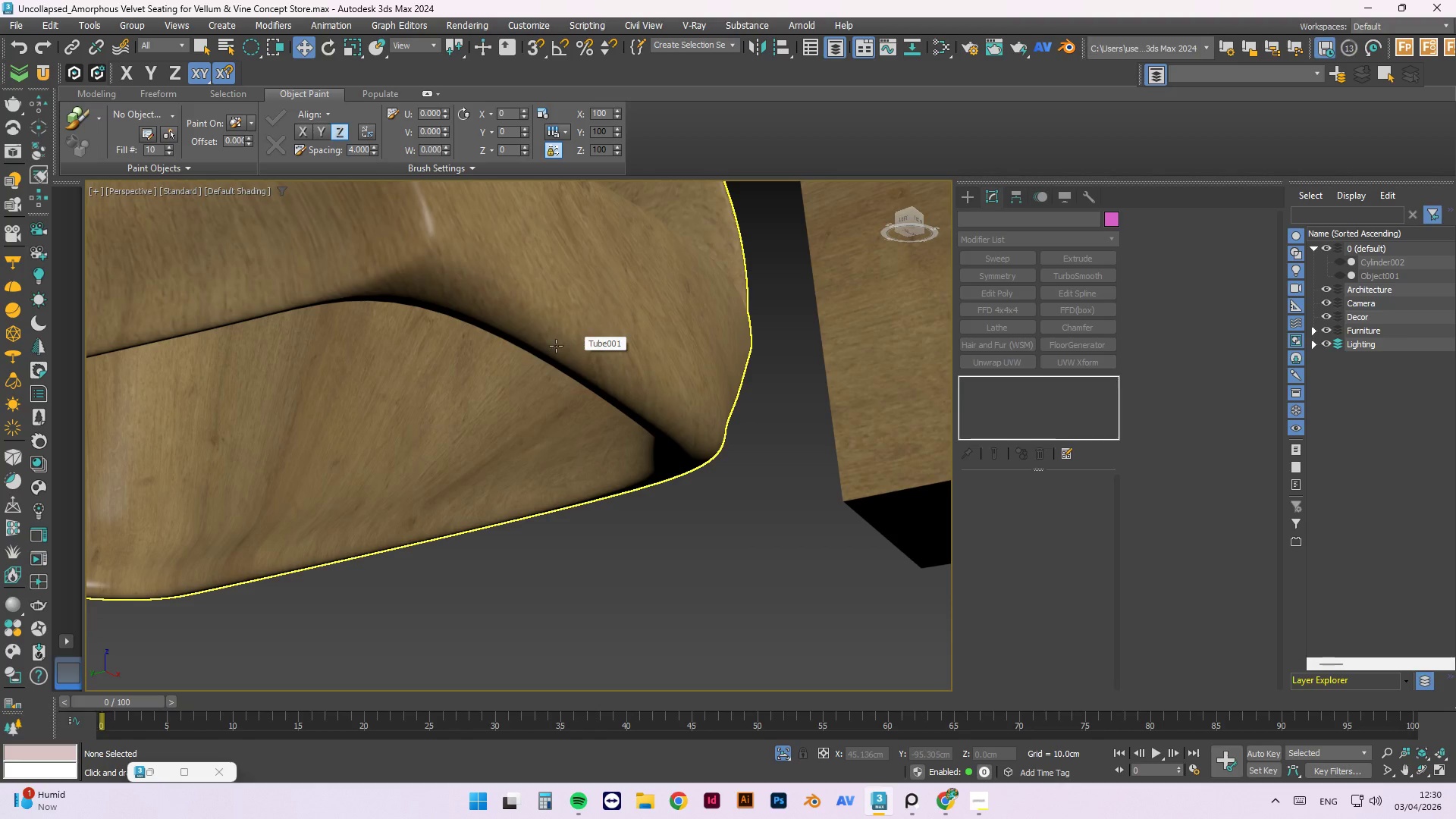 
hold_key(key=AltLeft, duration=1.12)
 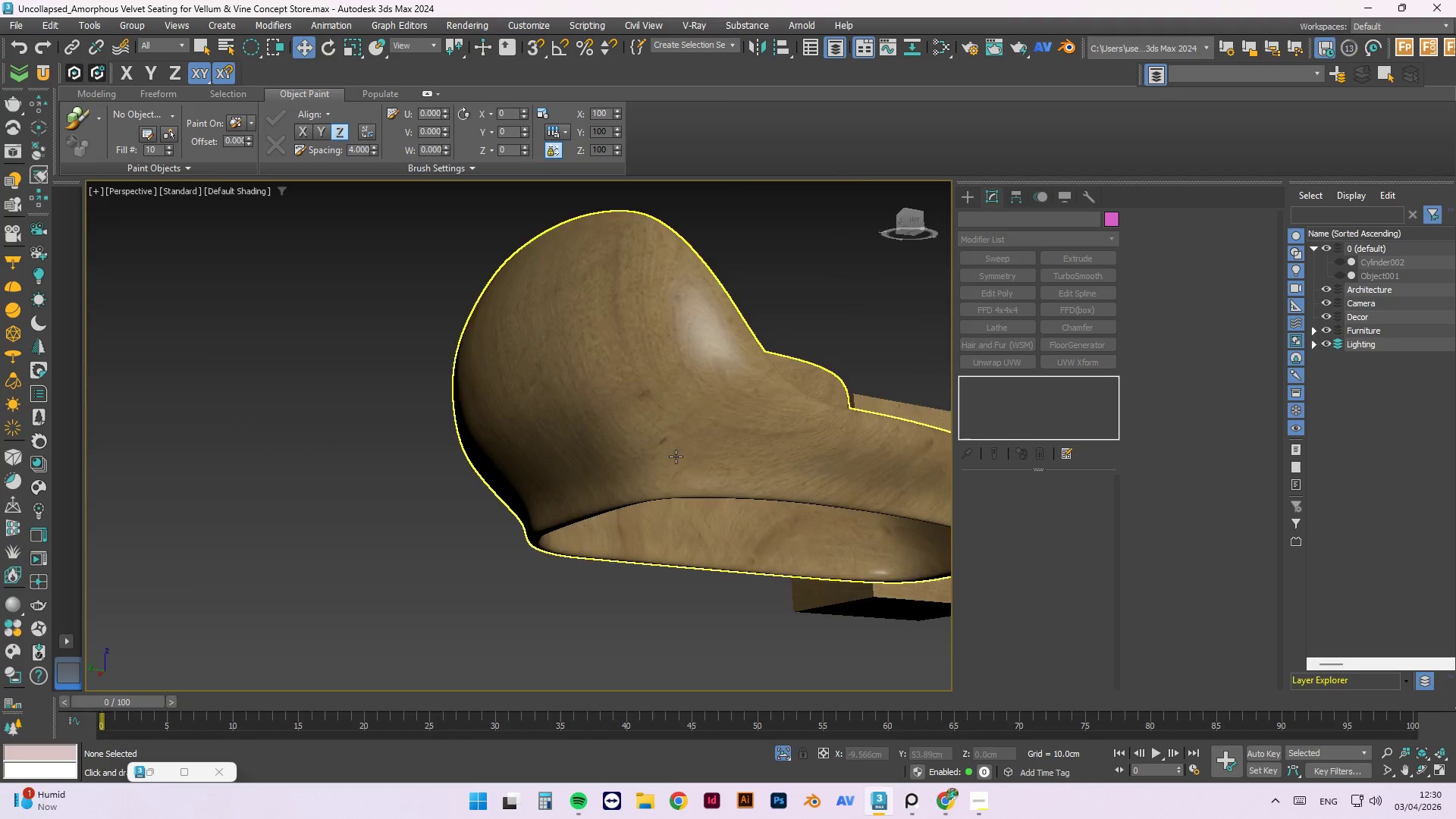 
scroll: coordinate [617, 420], scroll_direction: down, amount: 2.0
 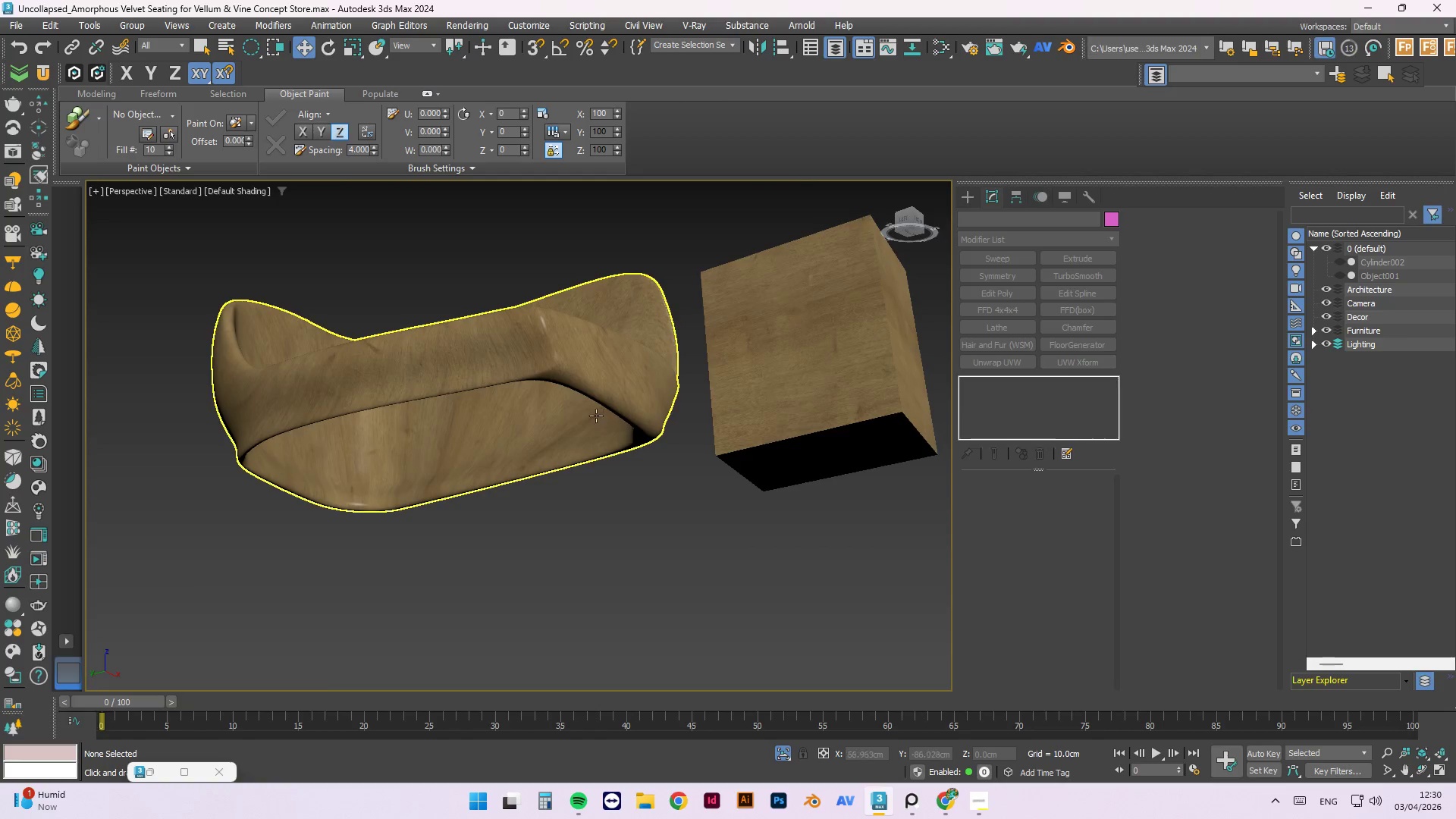 
scroll: coordinate [675, 475], scroll_direction: up, amount: 4.0
 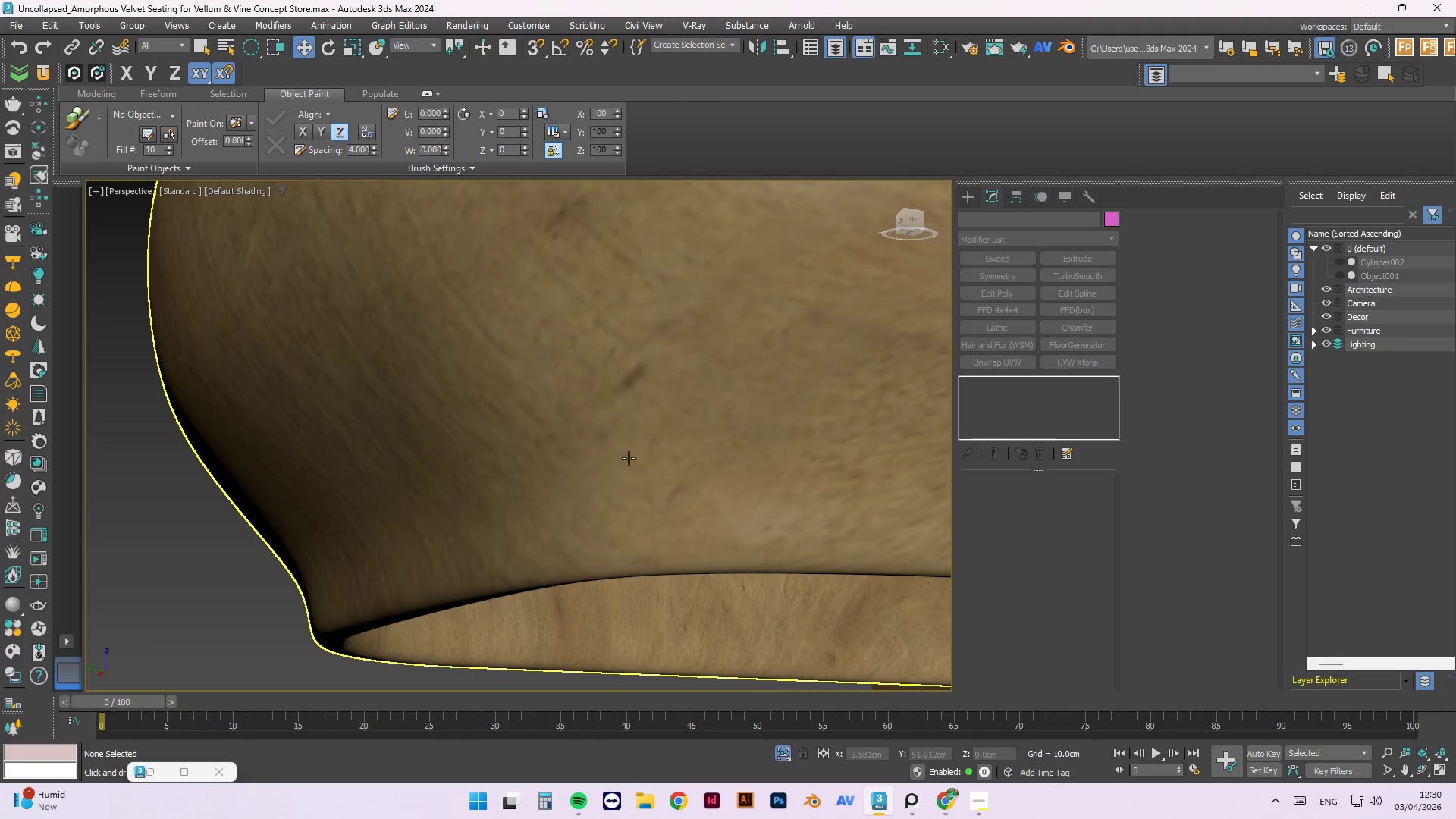 
hold_key(key=AltLeft, duration=1.5)
 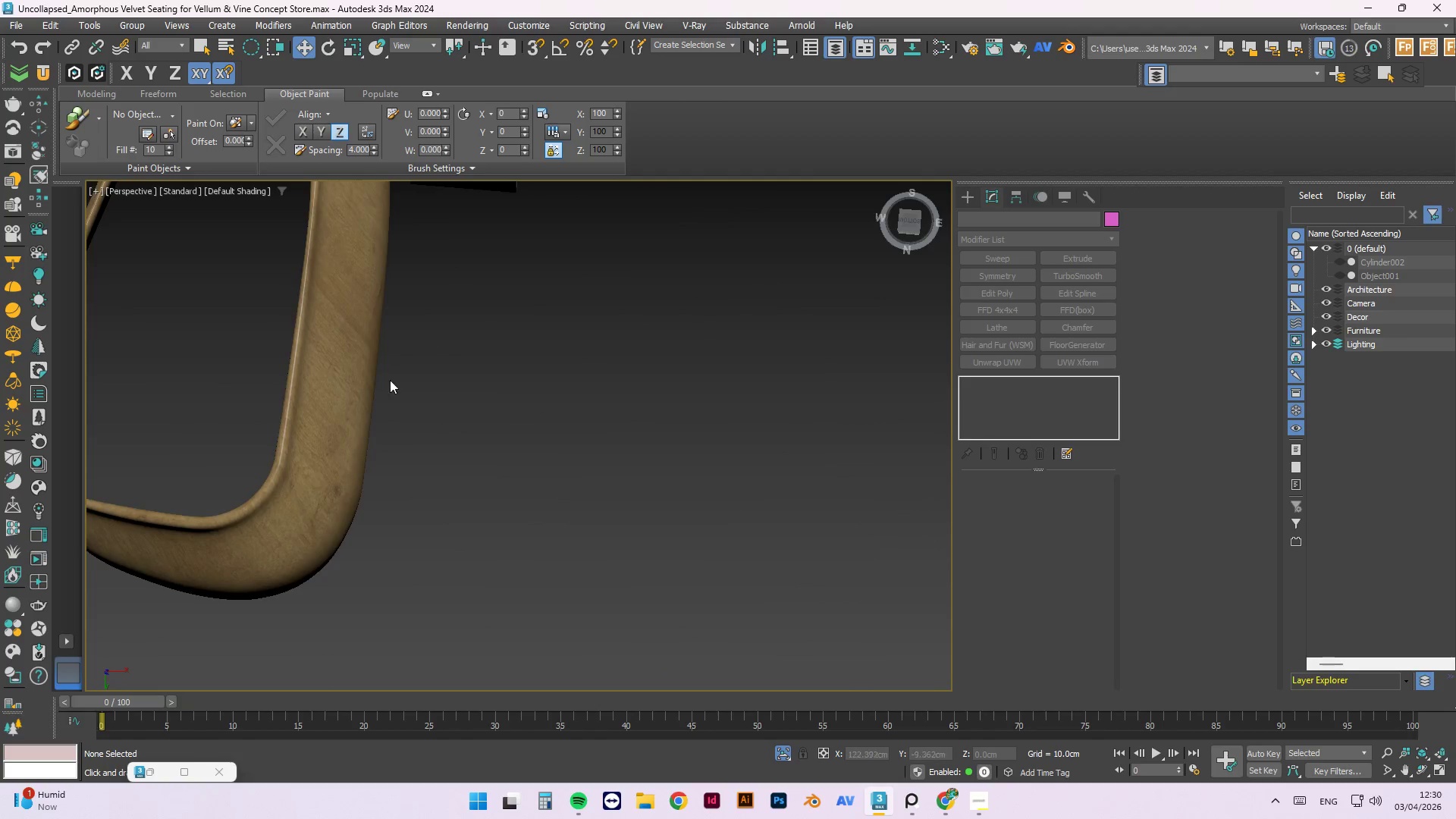 
scroll: coordinate [621, 457], scroll_direction: down, amount: 3.0
 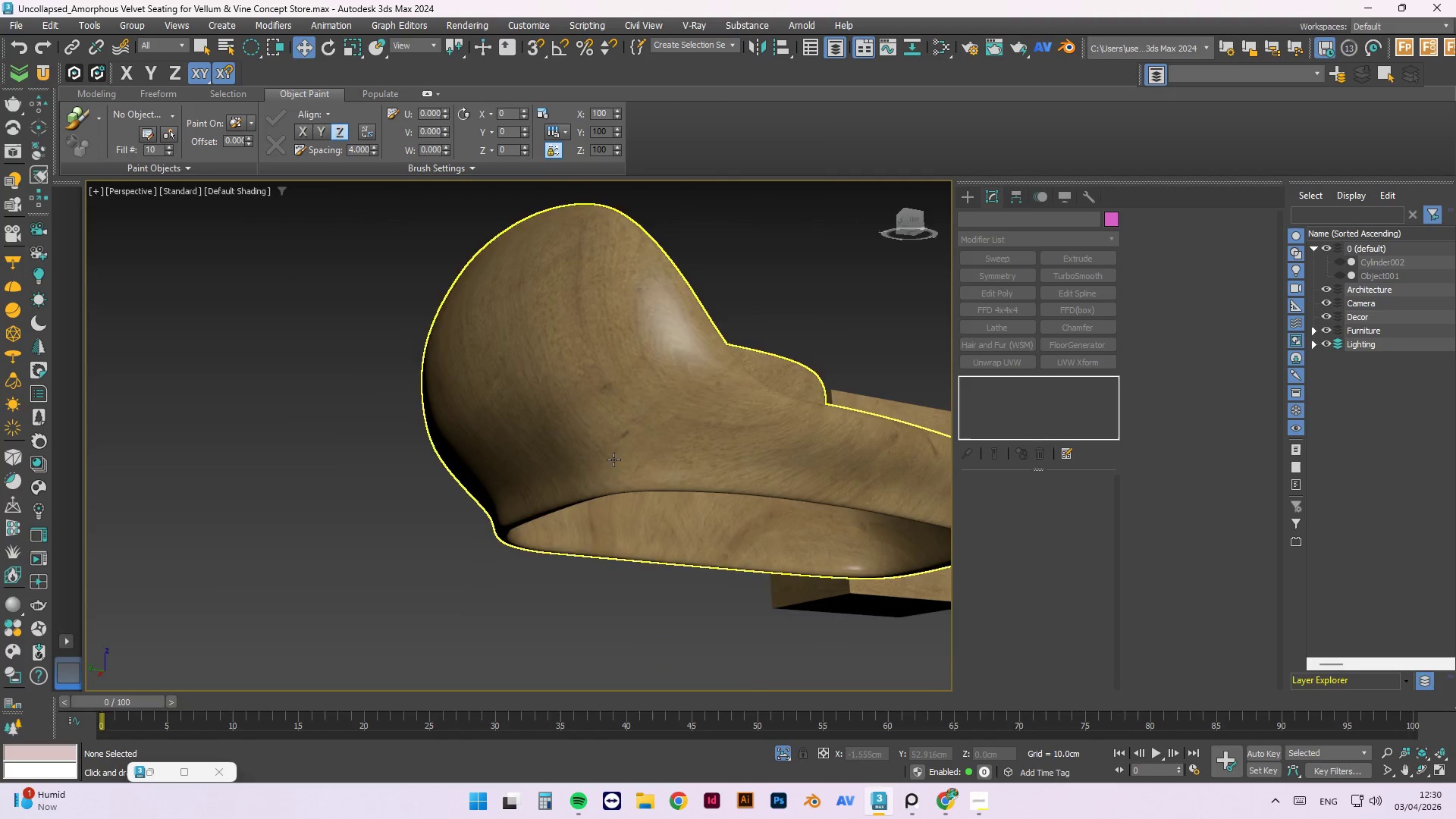 
hold_key(key=AltLeft, duration=0.45)
 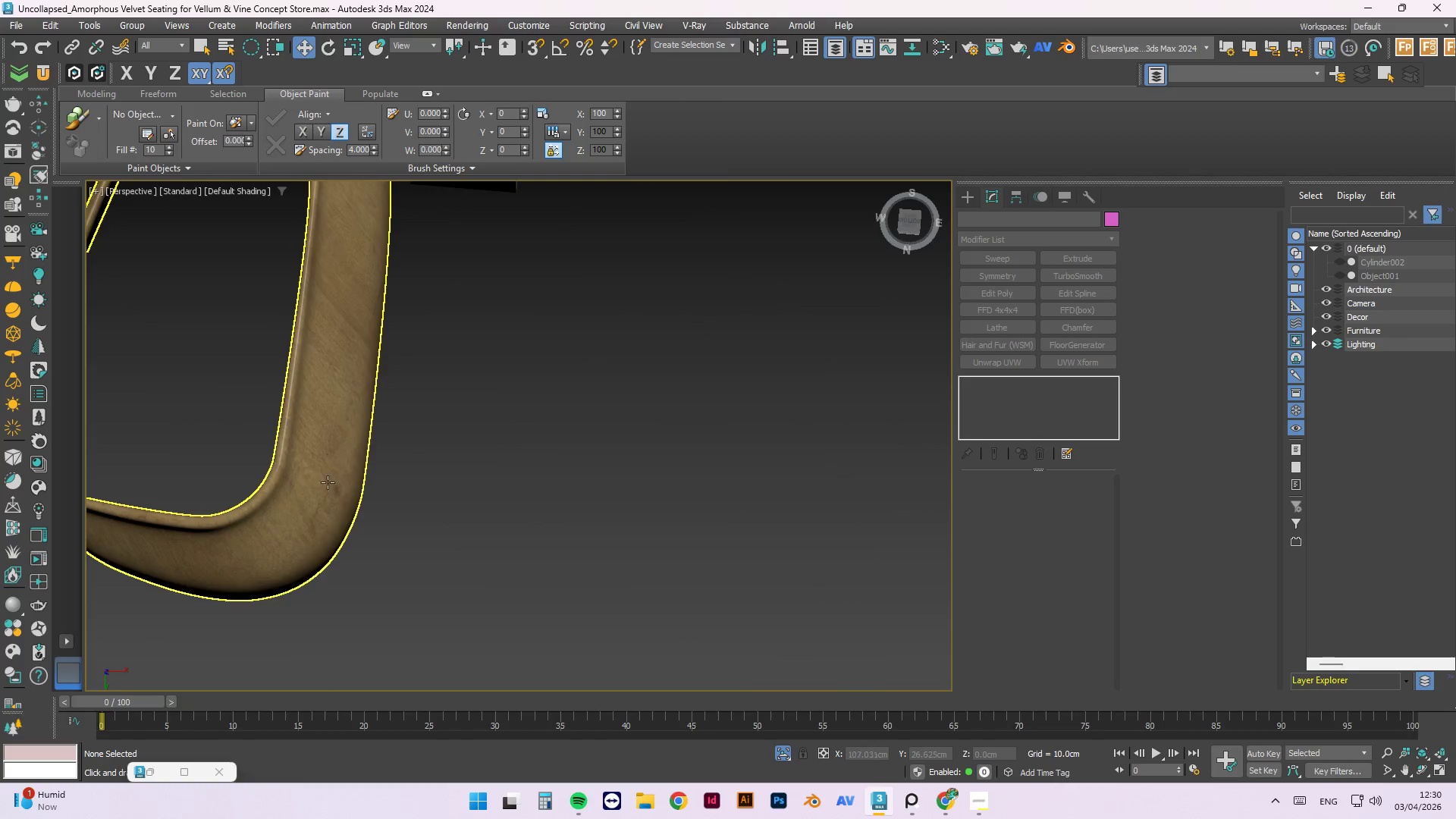 
scroll: coordinate [404, 511], scroll_direction: up, amount: 1.0
 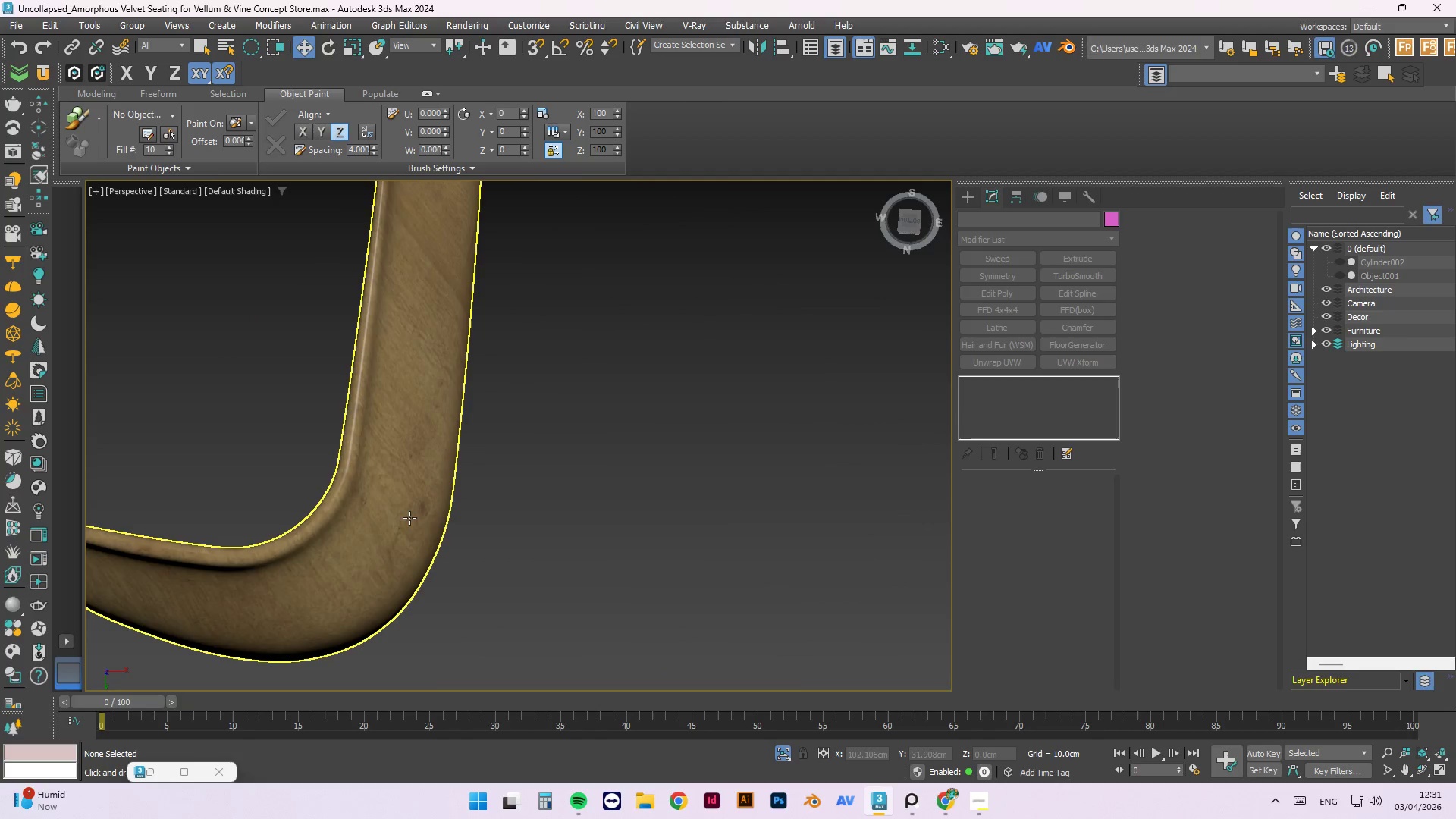 
hold_key(key=AltLeft, duration=0.77)
 